 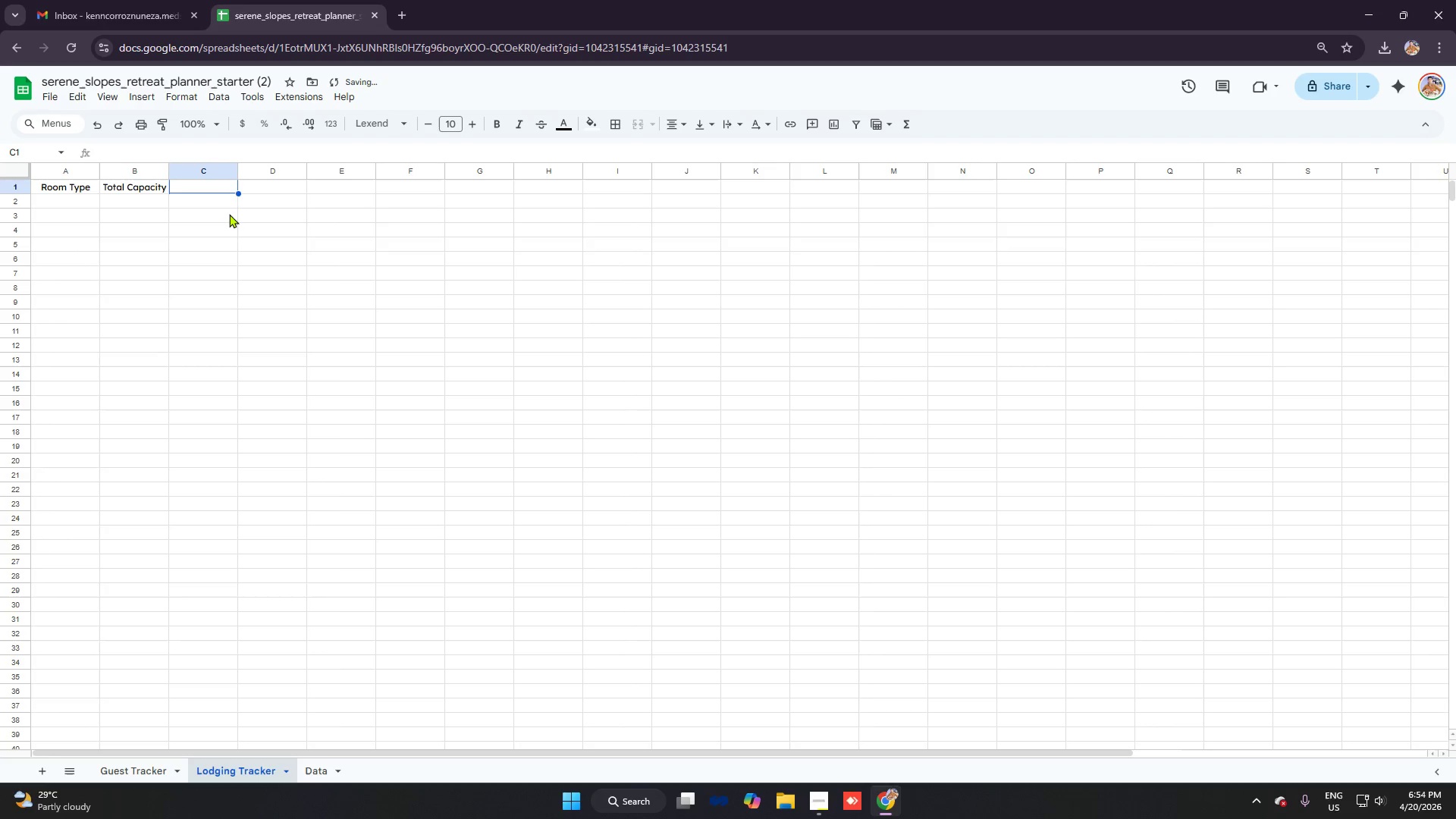 
type(Occupied)
 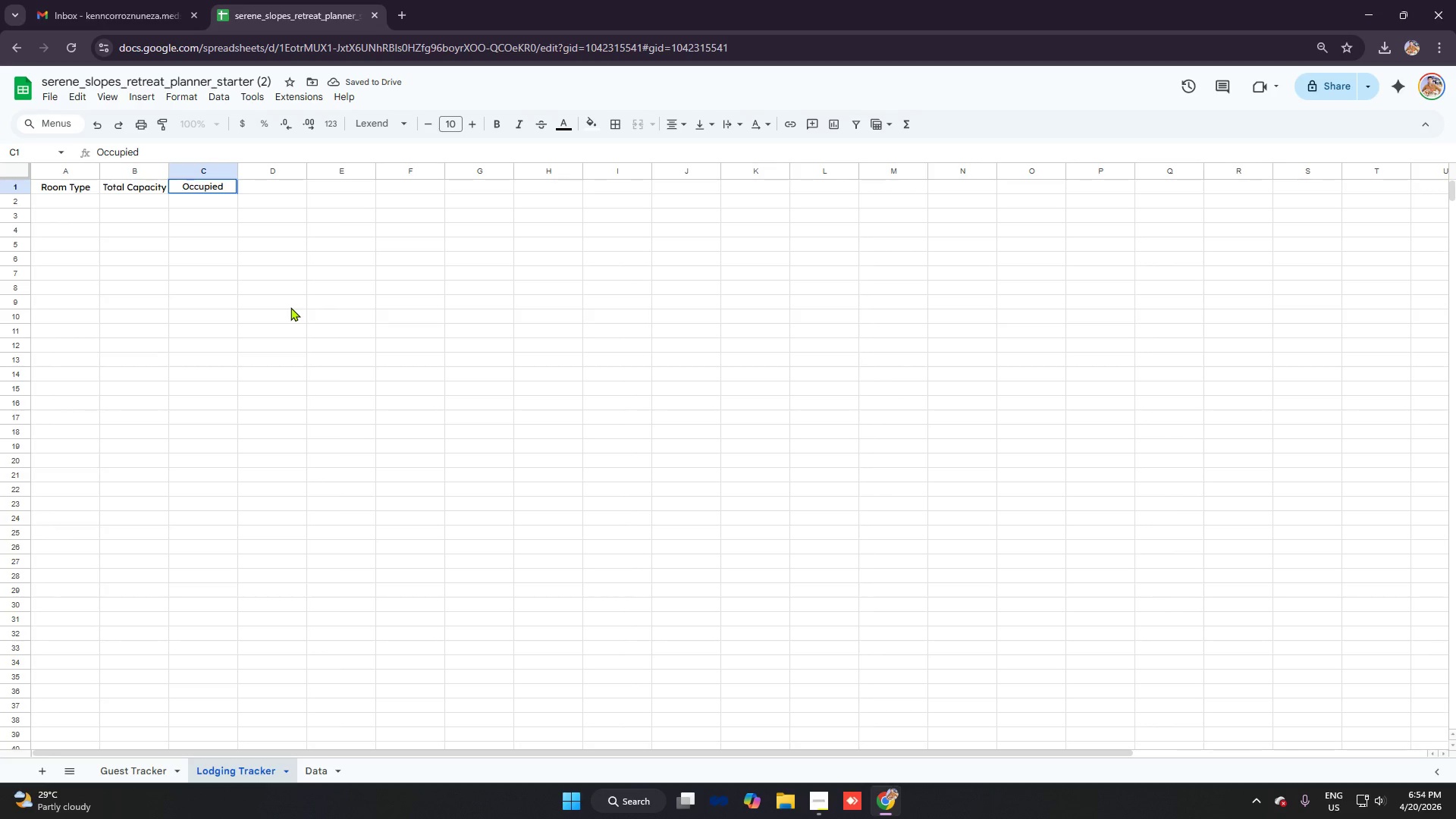 
key(ArrowRight)
 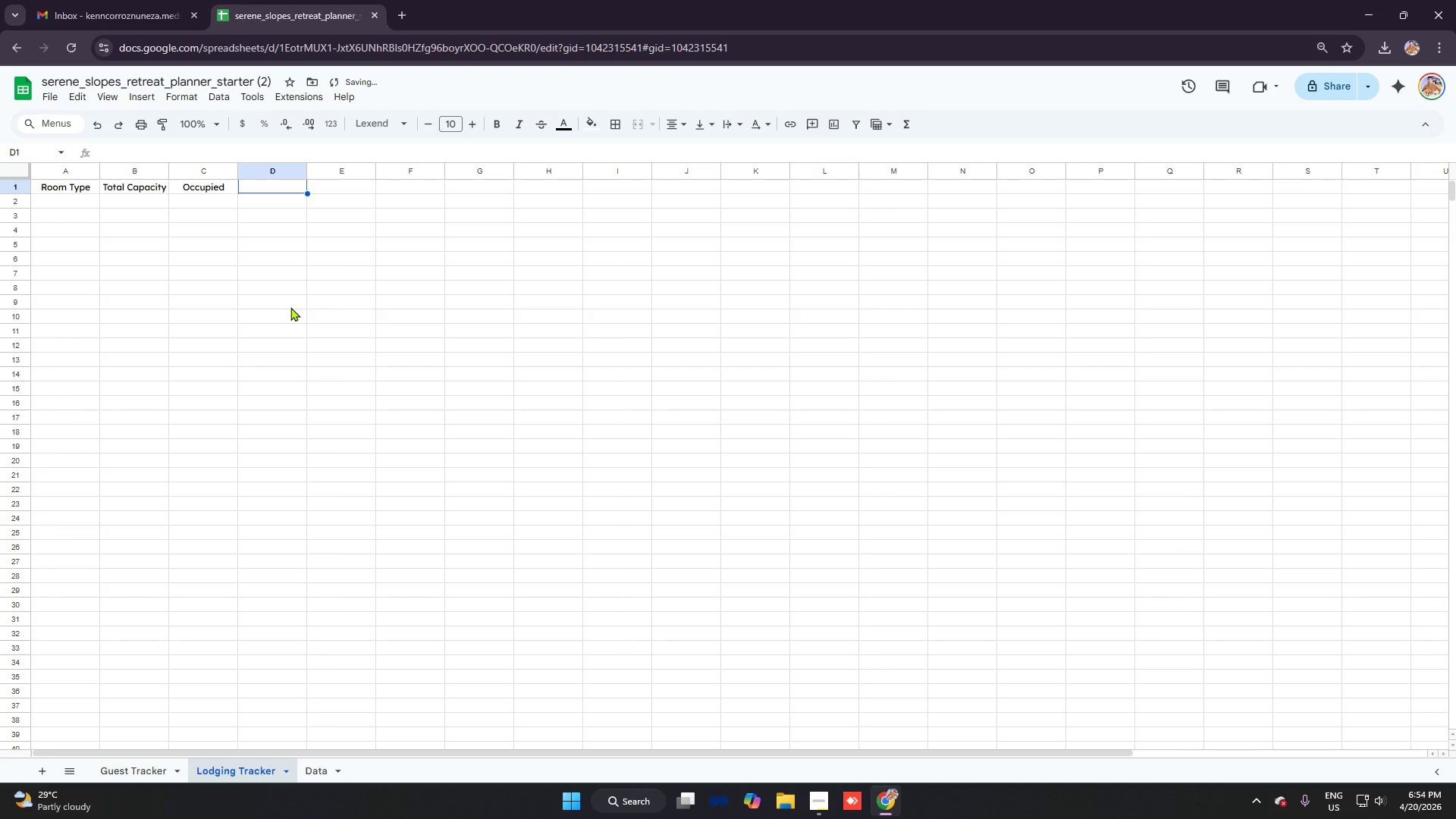 
type(Remaining)
 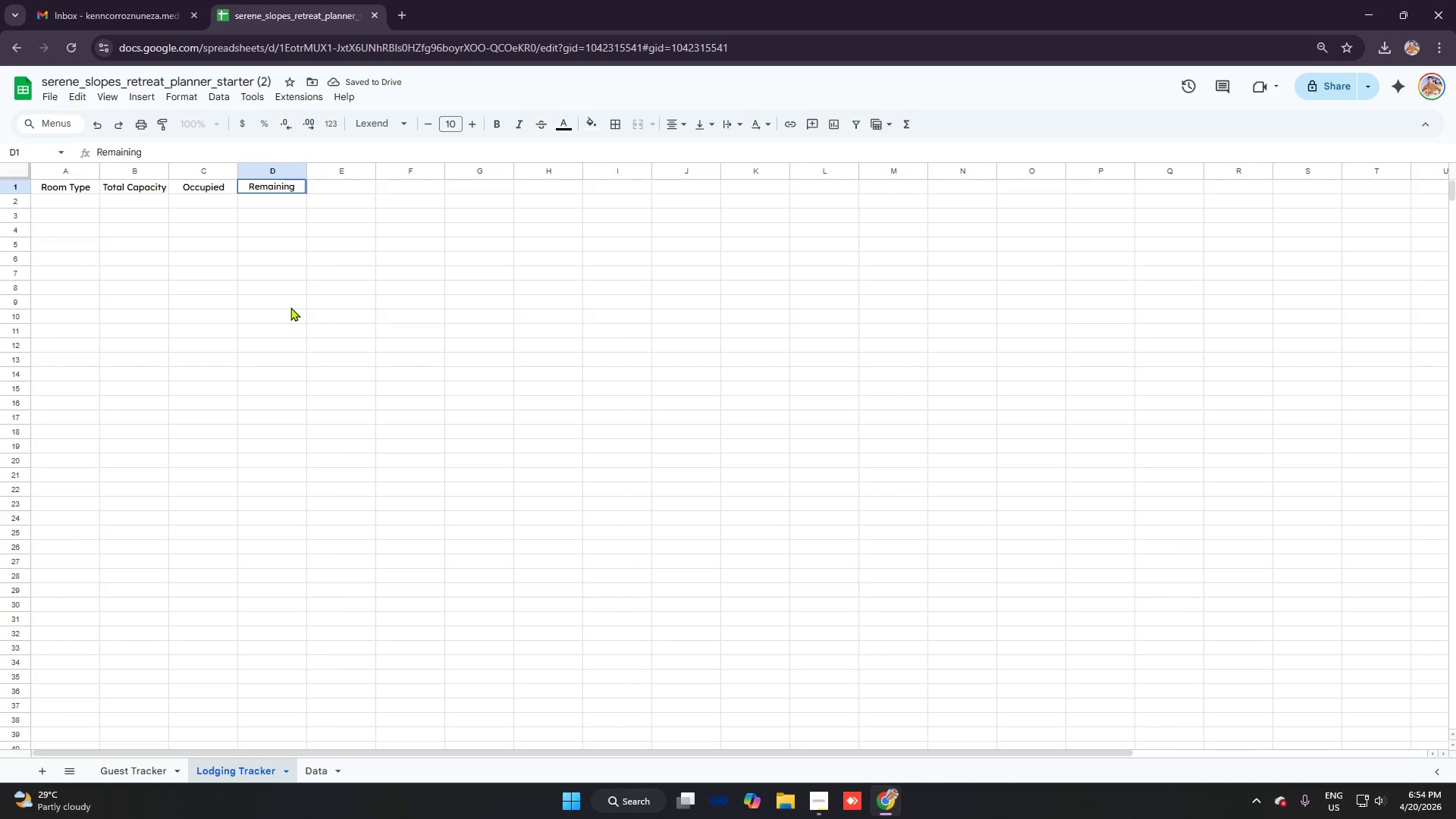 
key(ArrowRight)
 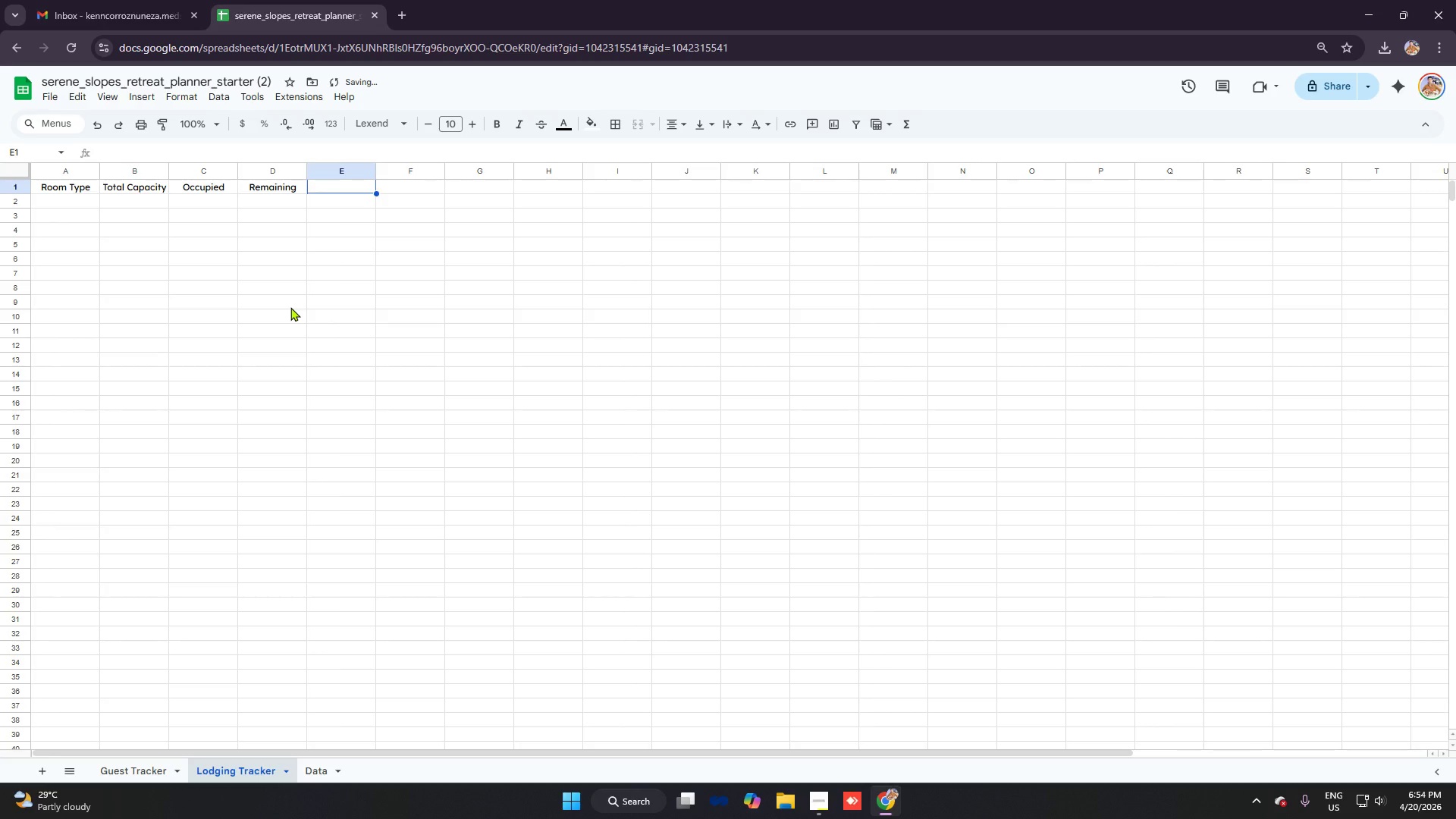 
type(Status)
 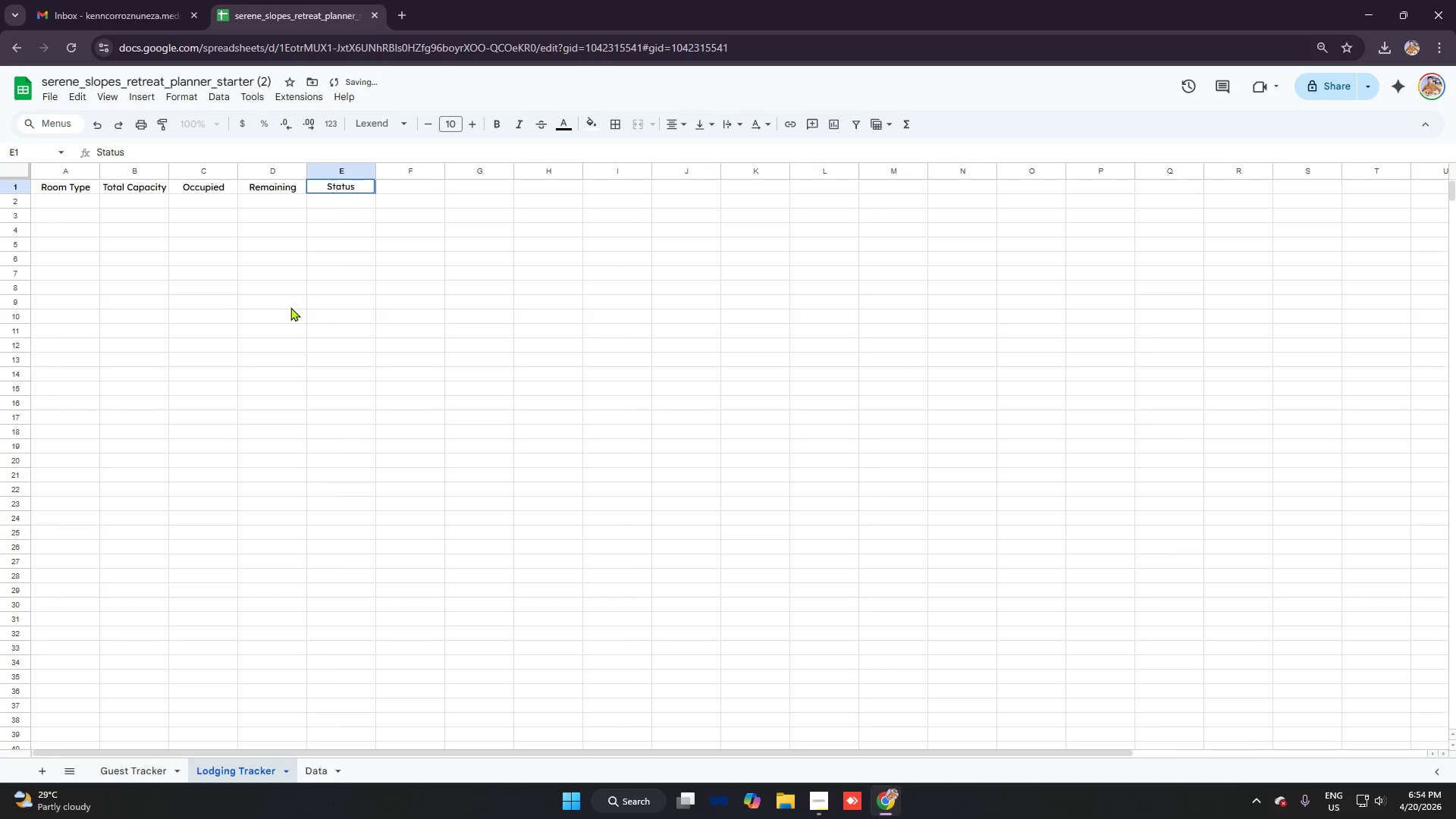 
key(Enter)
 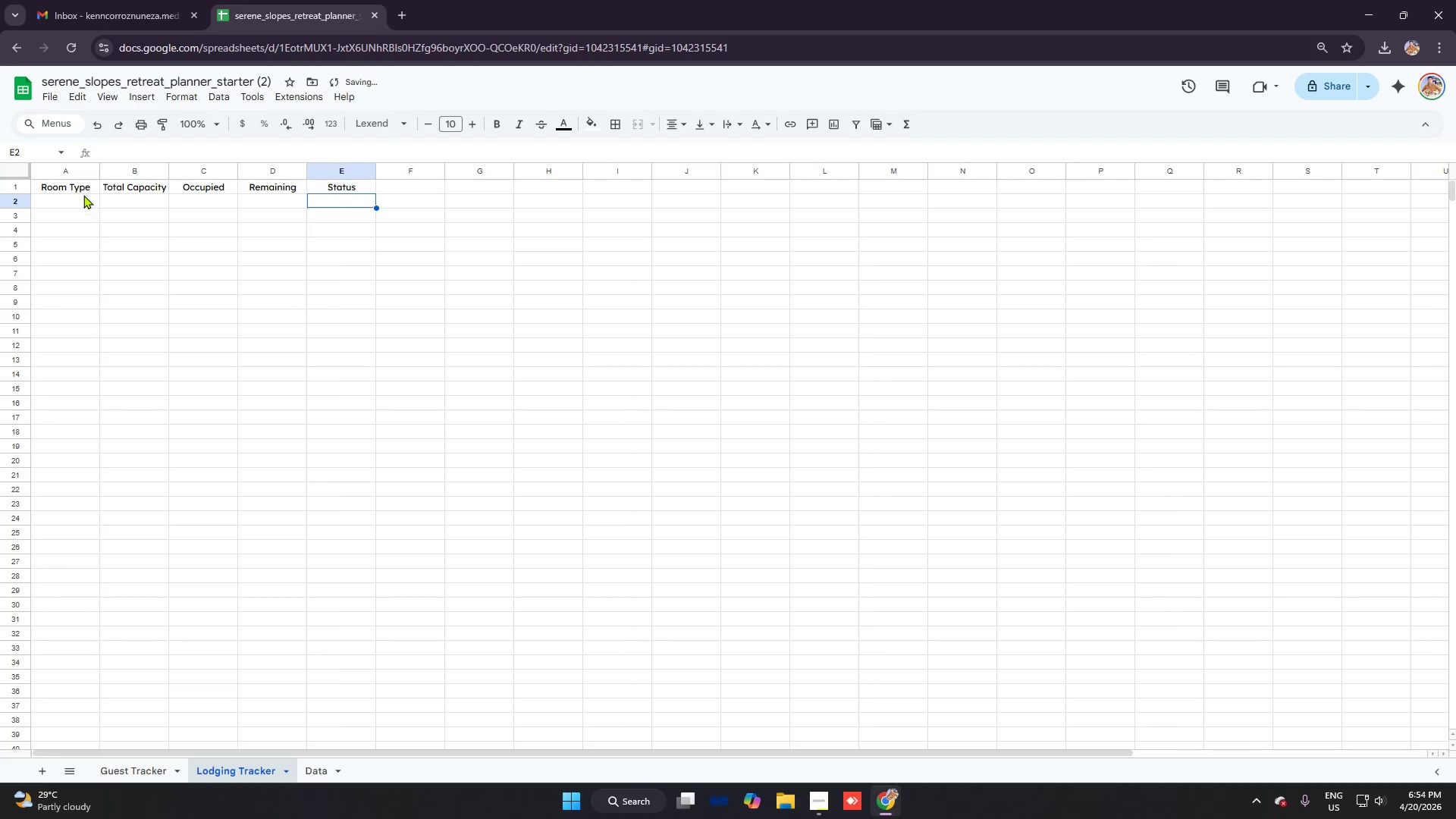 
left_click_drag(start_coordinate=[71, 185], to_coordinate=[337, 184])
 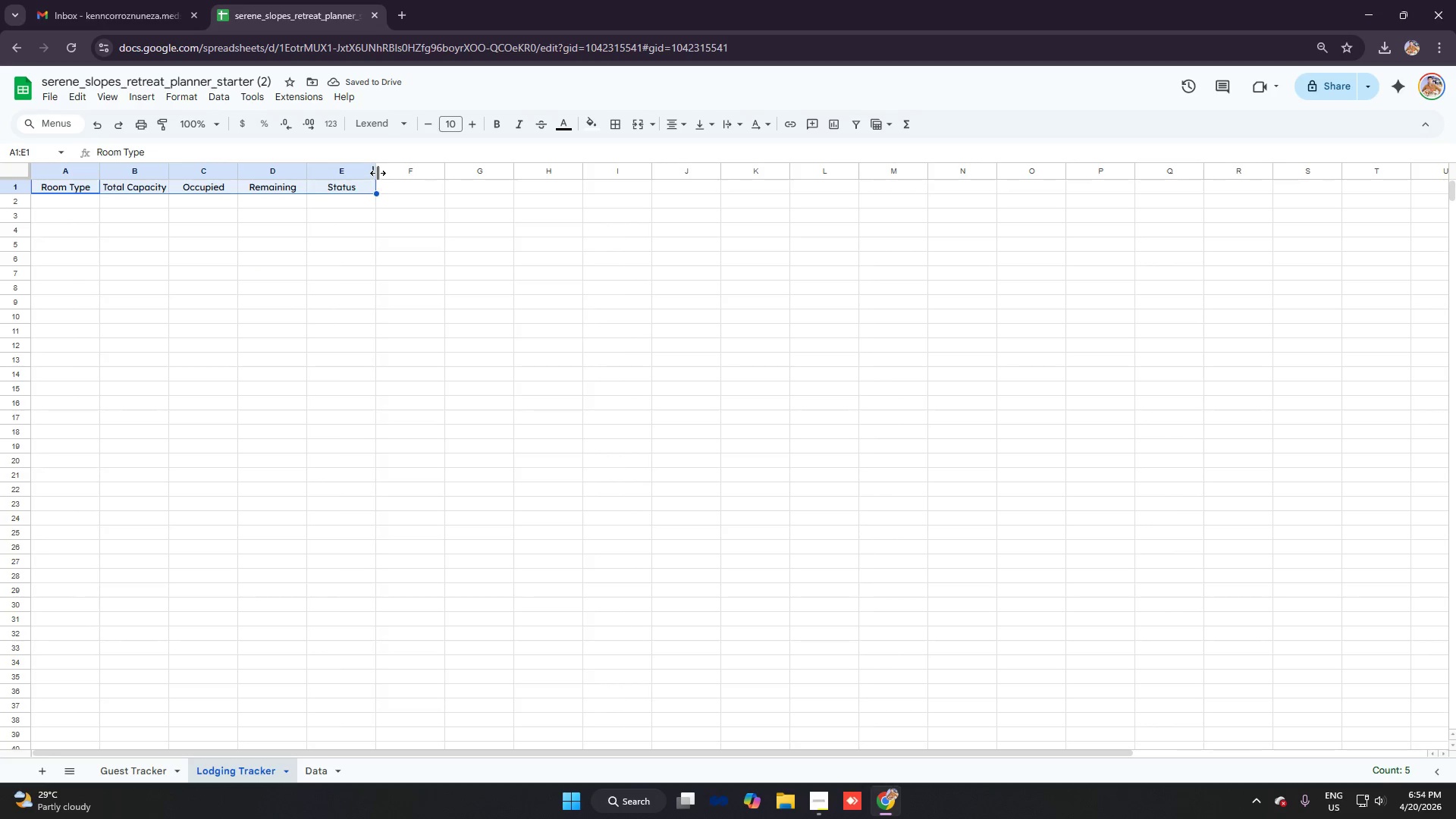 
left_click_drag(start_coordinate=[378, 173], to_coordinate=[407, 174])
 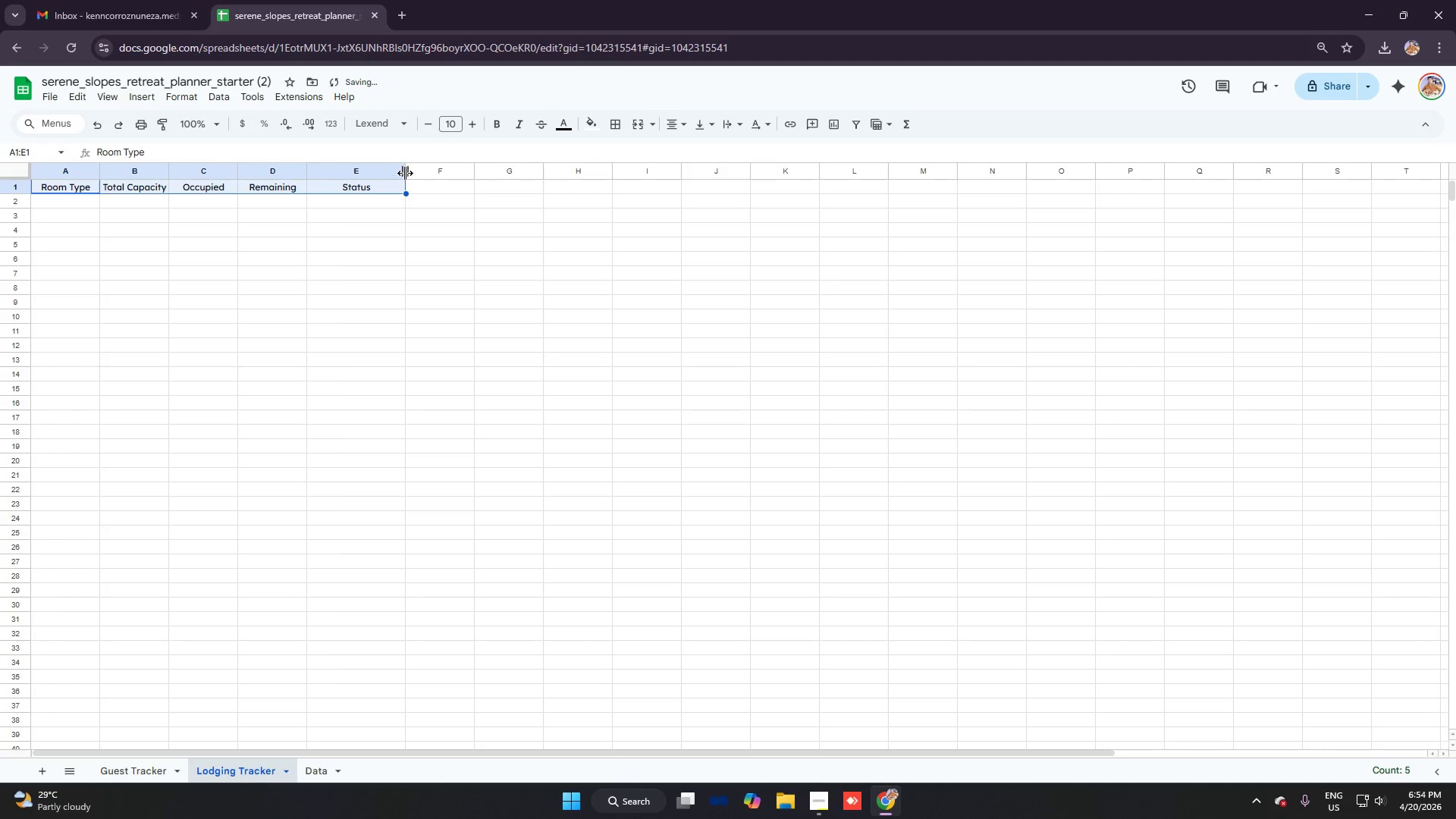 
left_click_drag(start_coordinate=[405, 173], to_coordinate=[419, 173])
 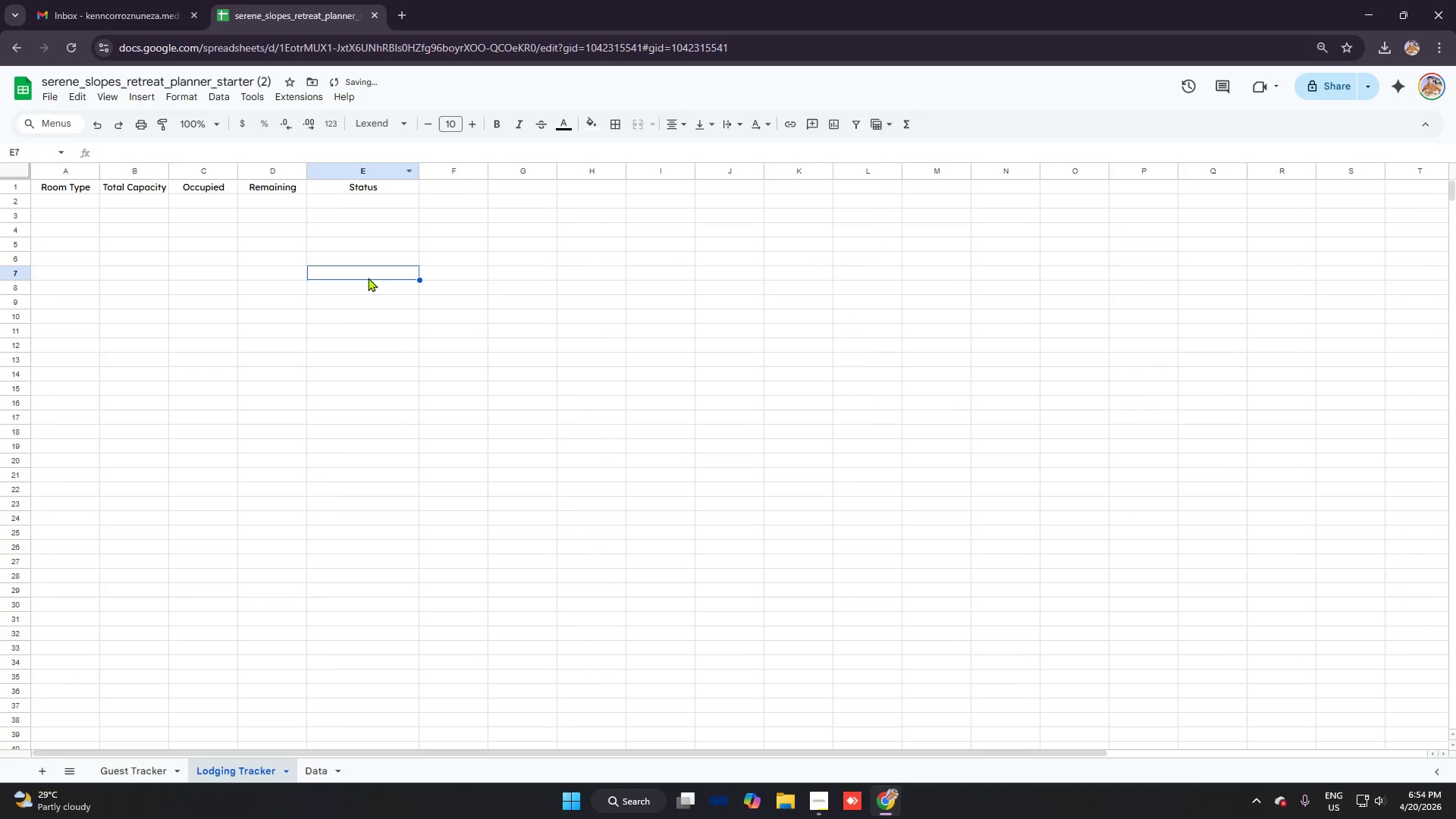 
key(Control+Z)
 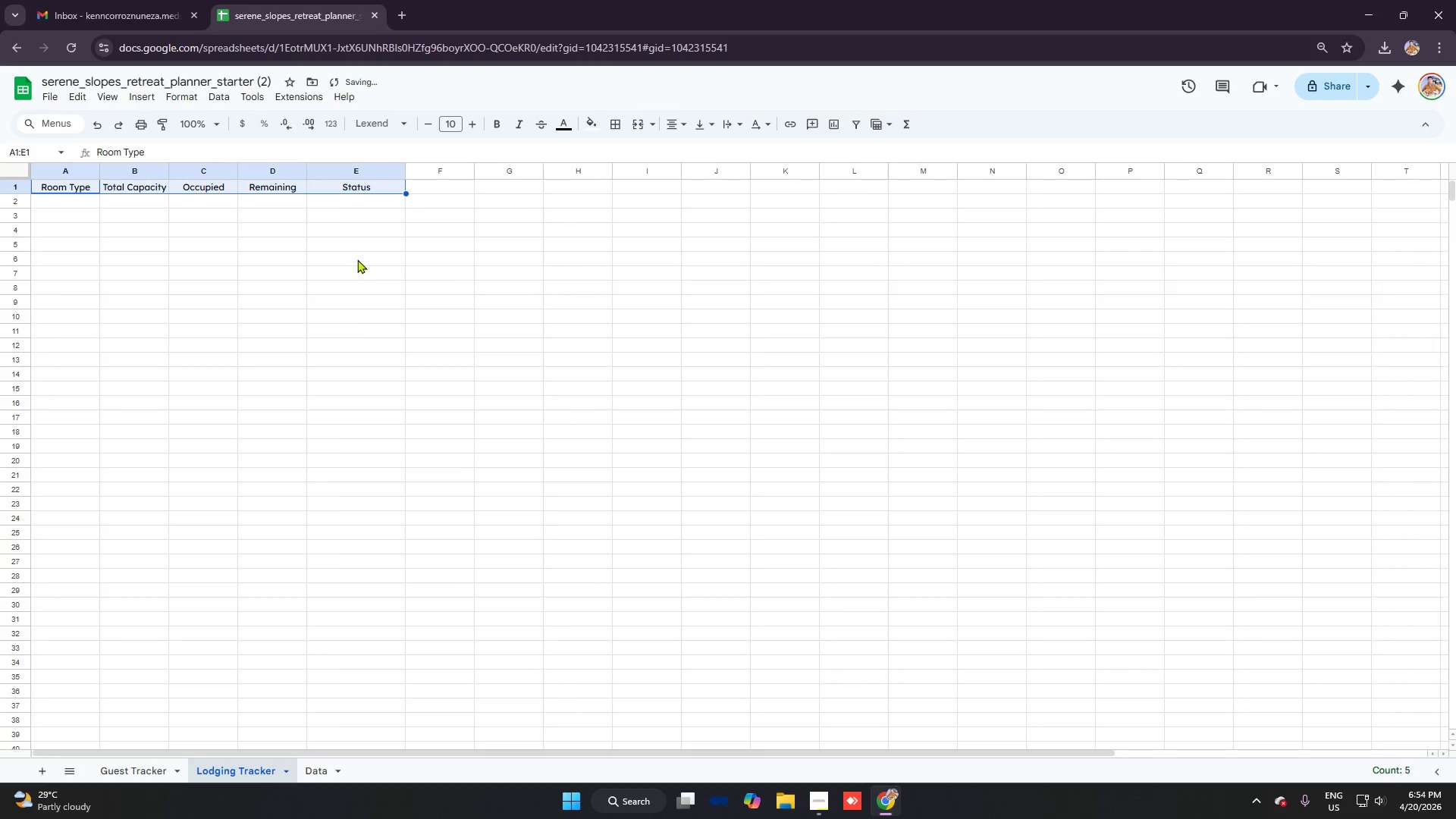 
key(Control+Z)
 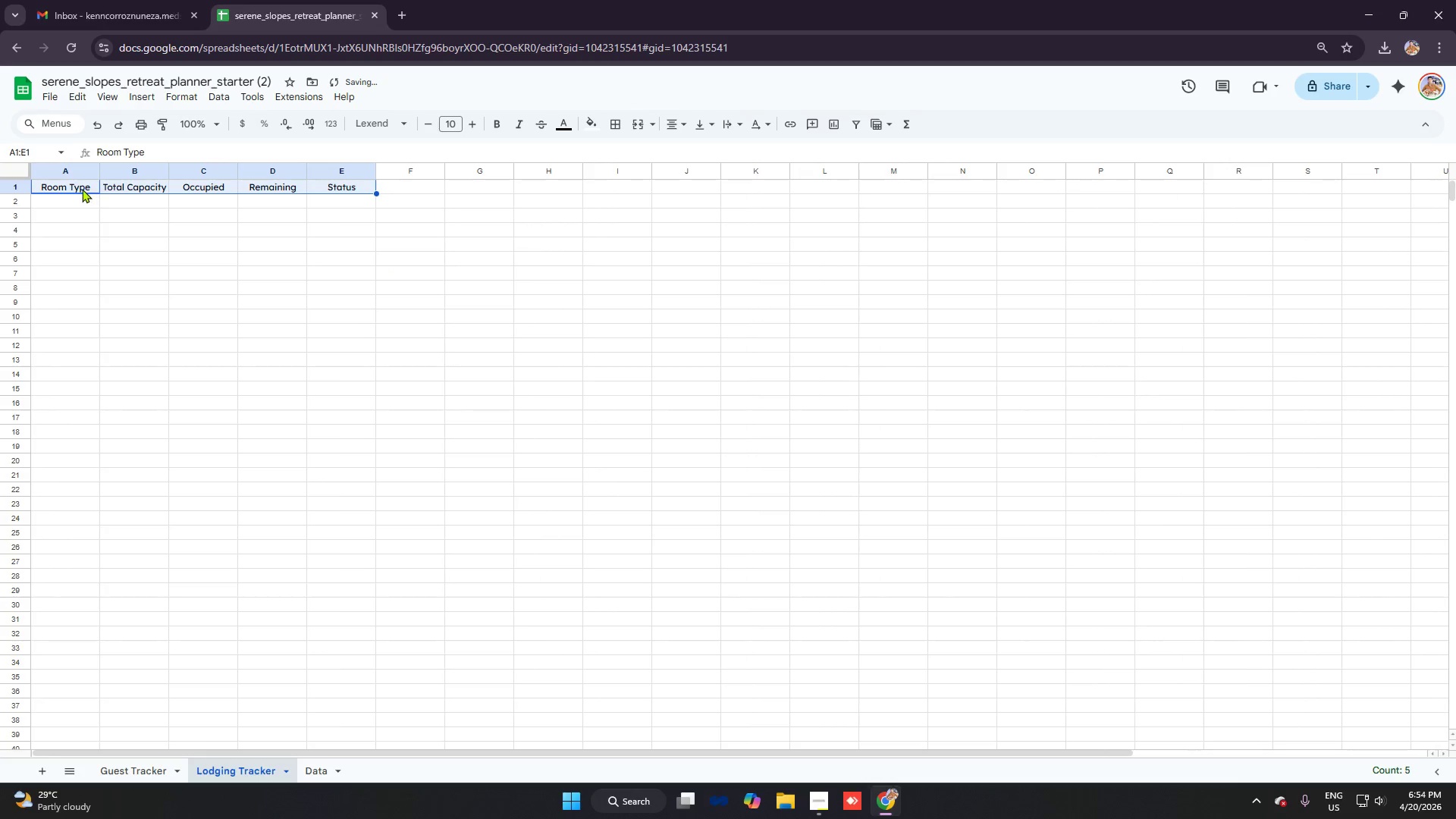 
left_click_drag(start_coordinate=[102, 224], to_coordinate=[77, 210])
 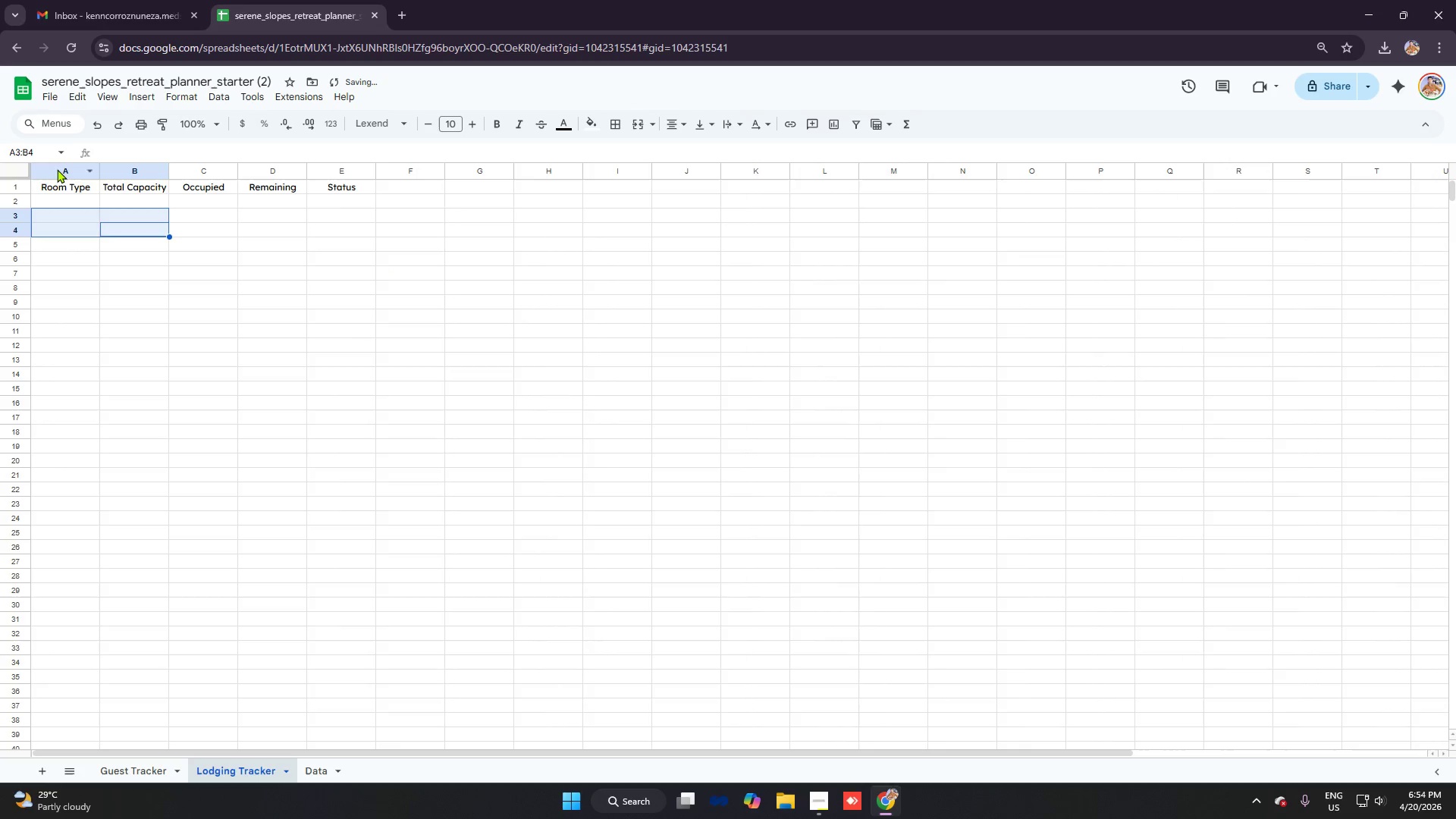 
left_click_drag(start_coordinate=[60, 169], to_coordinate=[319, 174])
 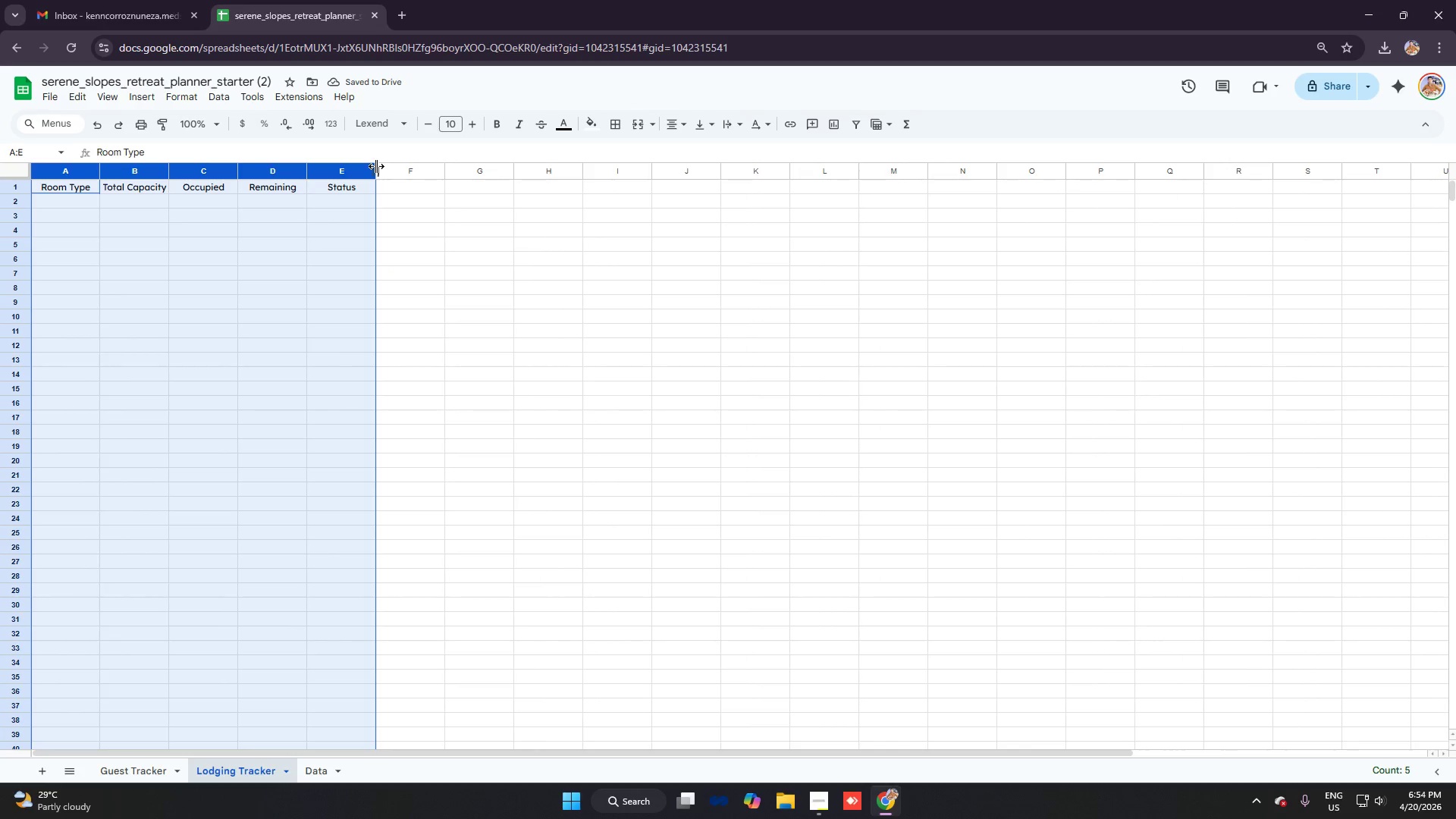 
left_click_drag(start_coordinate=[378, 166], to_coordinate=[394, 167])
 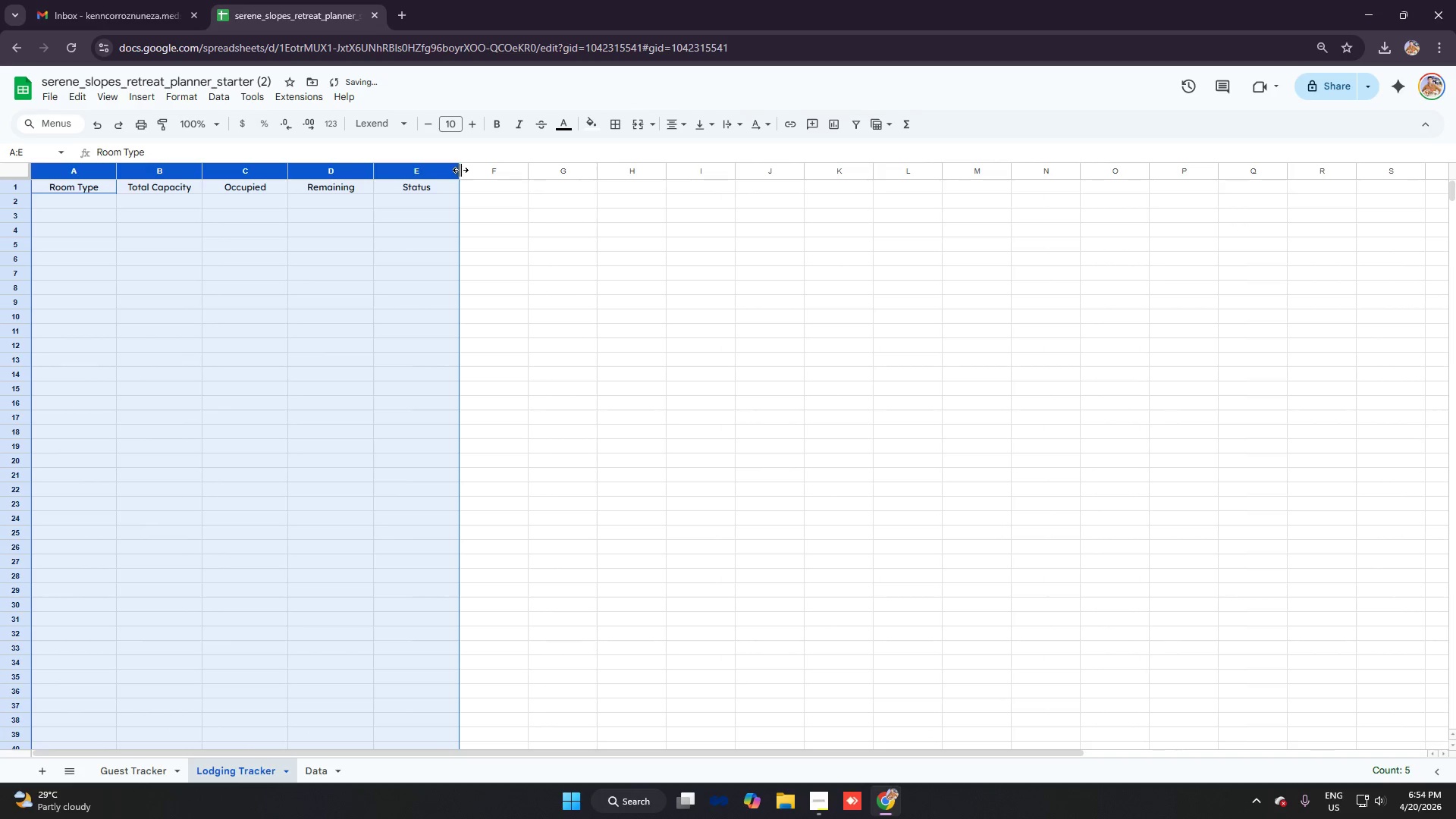 
left_click_drag(start_coordinate=[460, 169], to_coordinate=[476, 171])
 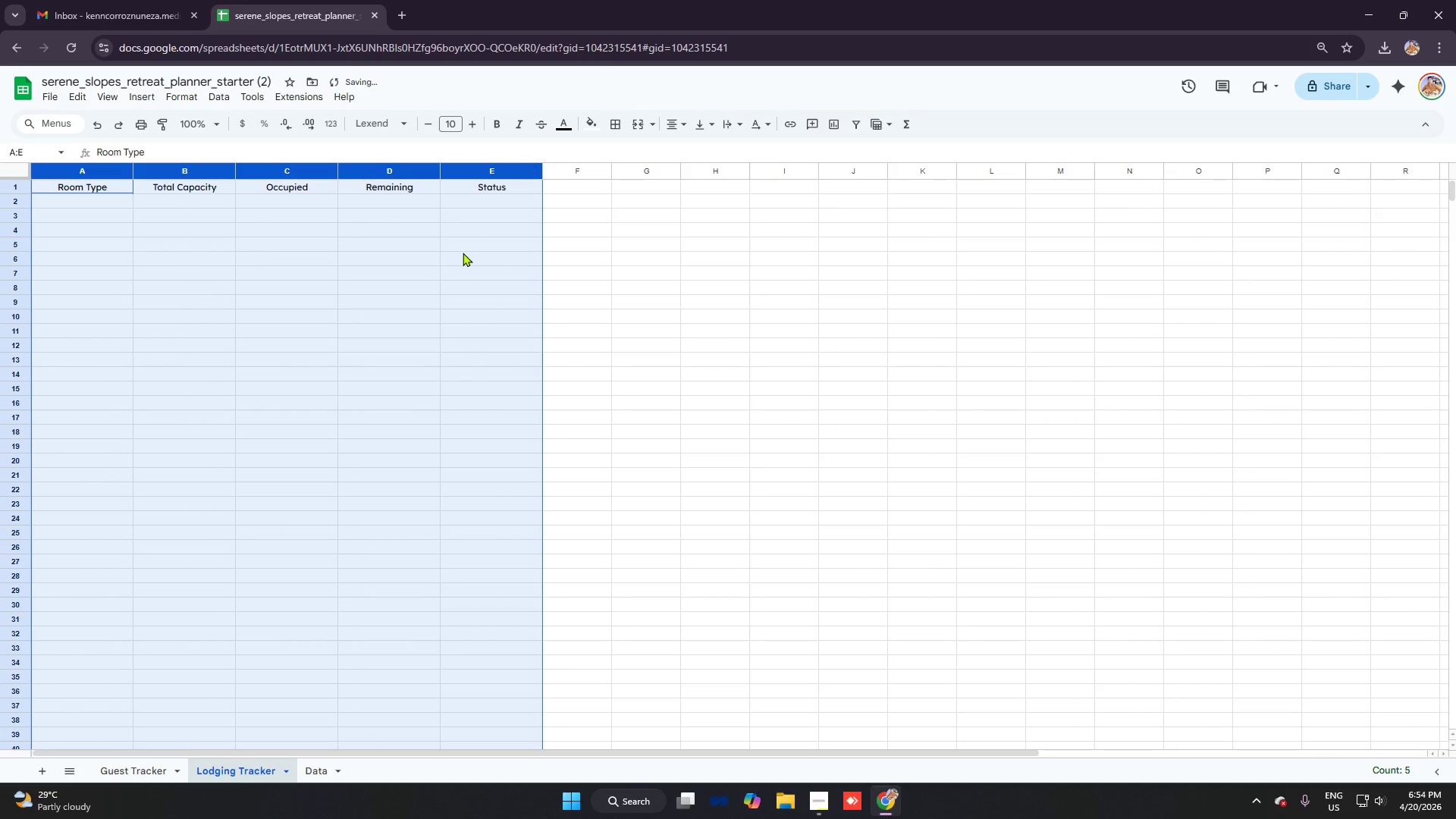 
left_click([463, 253])
 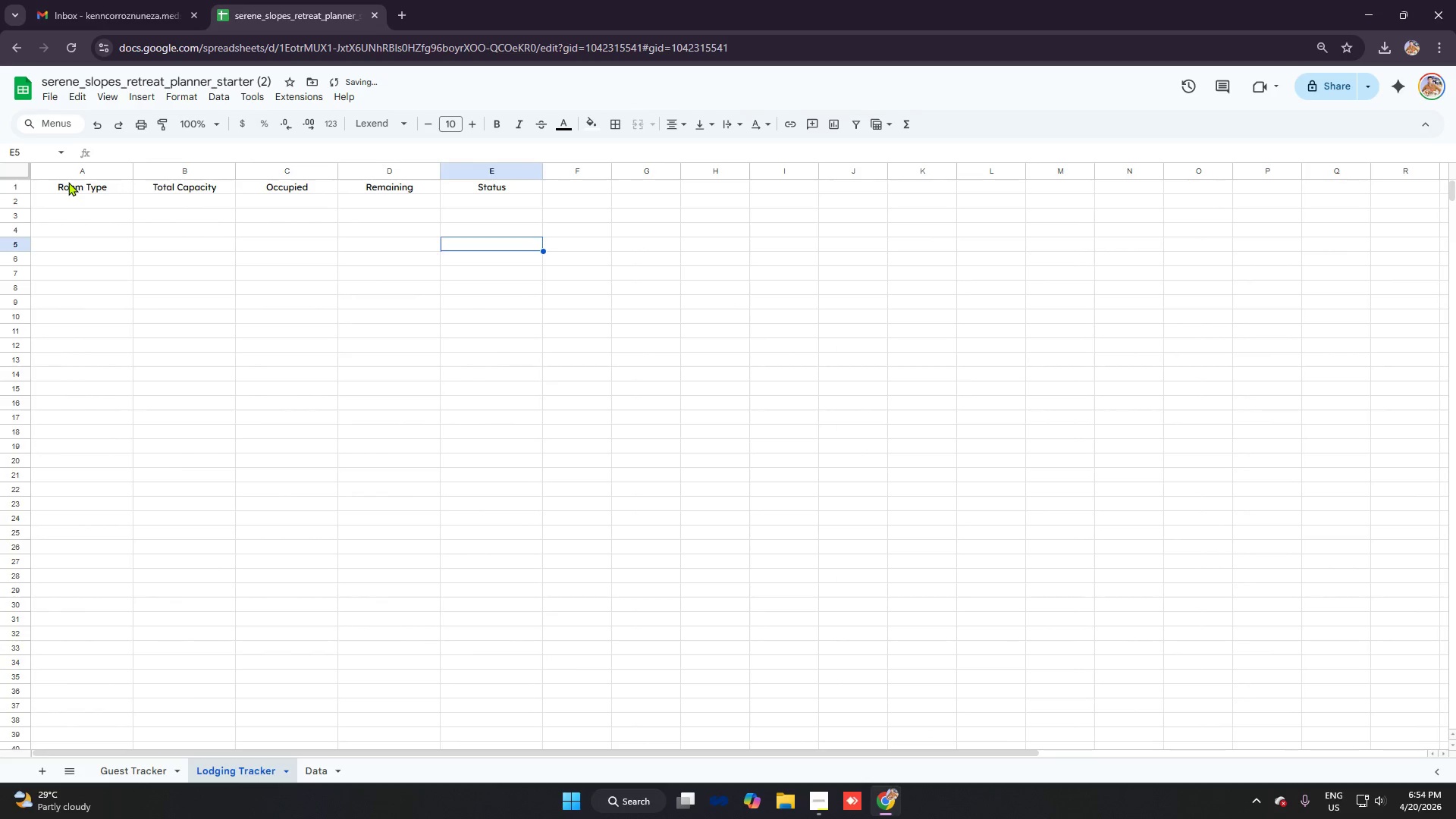 
left_click_drag(start_coordinate=[68, 182], to_coordinate=[488, 189])
 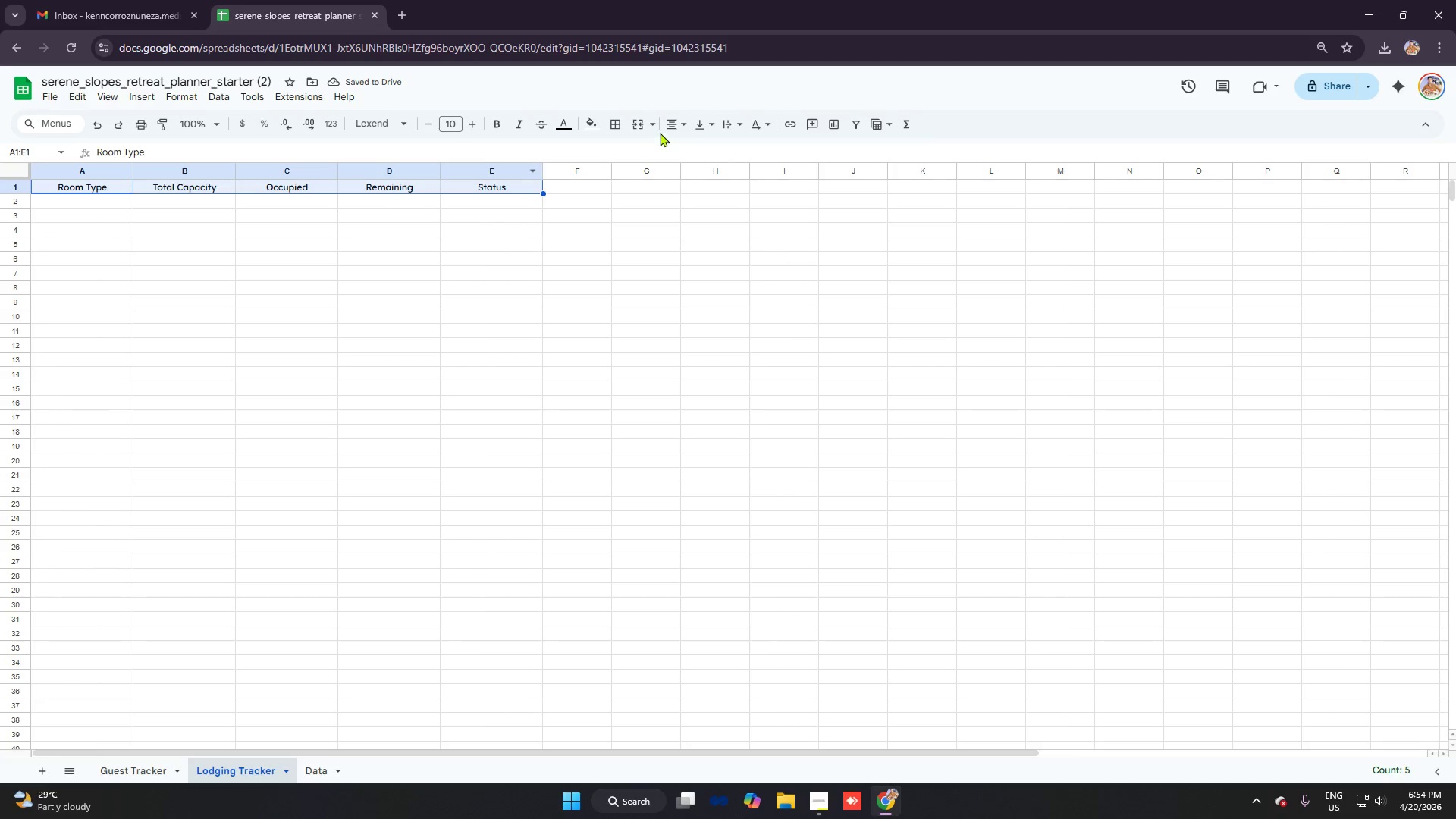 
left_click([598, 124])
 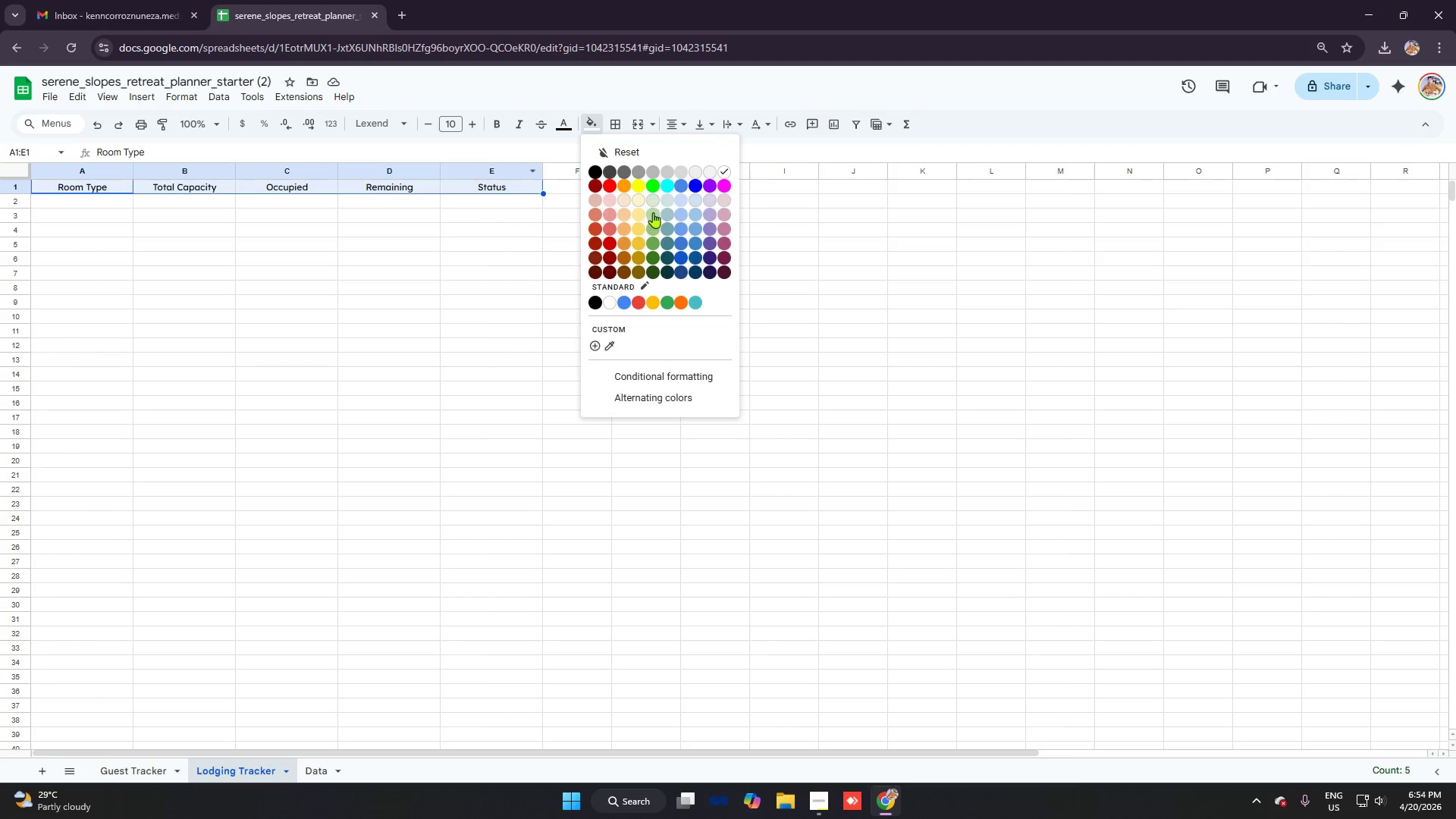 
left_click([654, 224])
 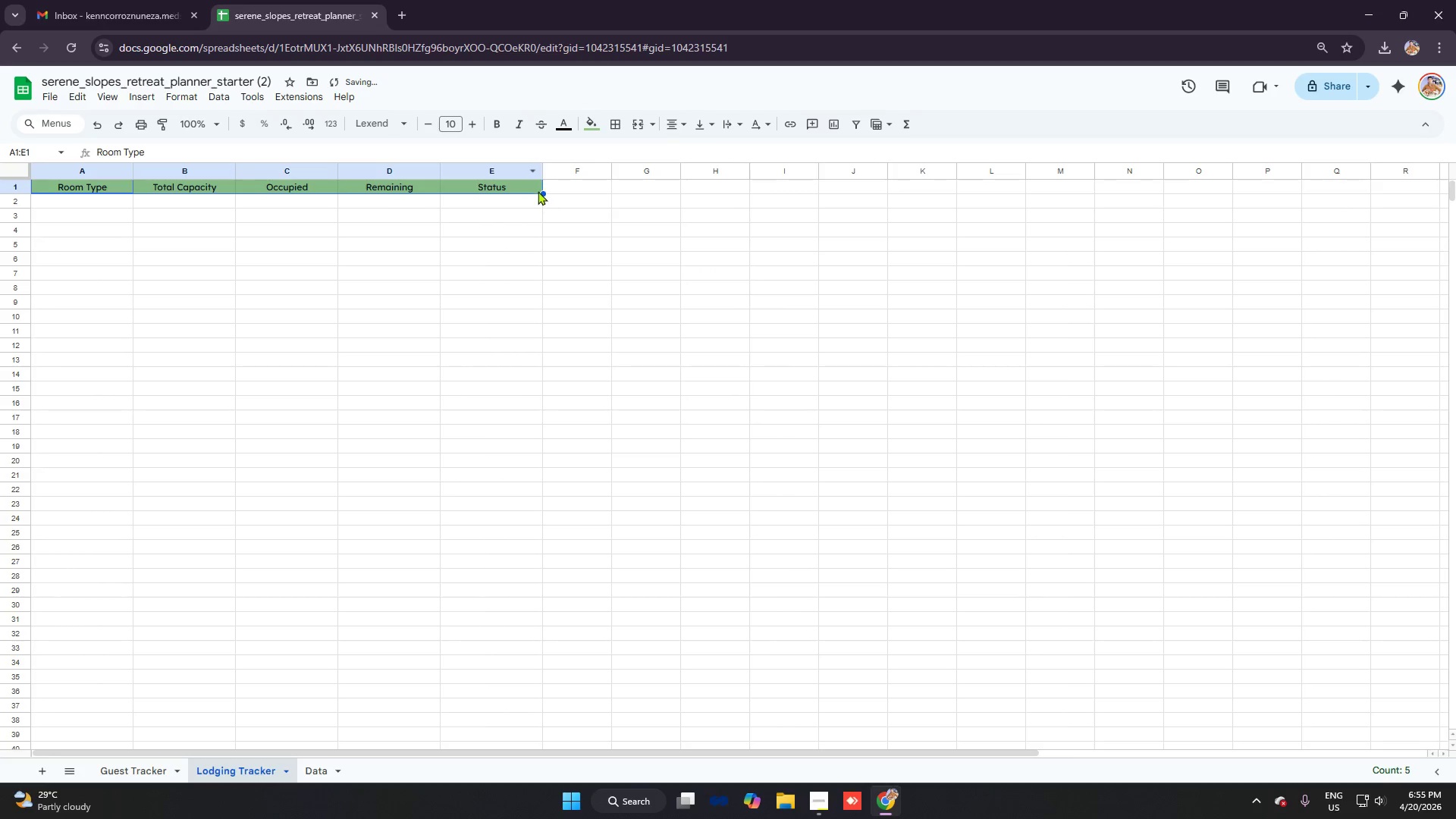 
left_click([510, 237])
 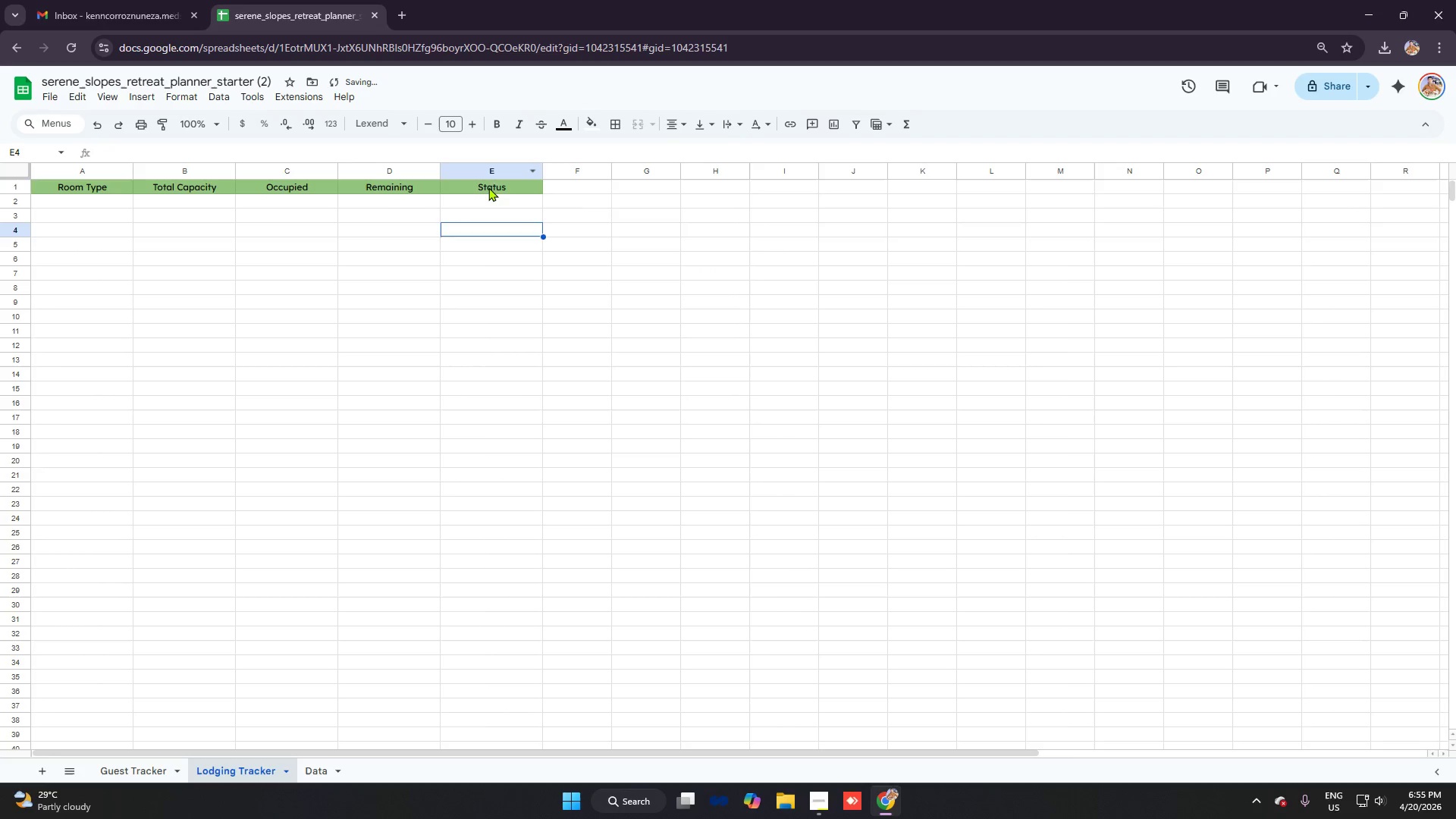 
left_click_drag(start_coordinate=[491, 186], to_coordinate=[102, 184])
 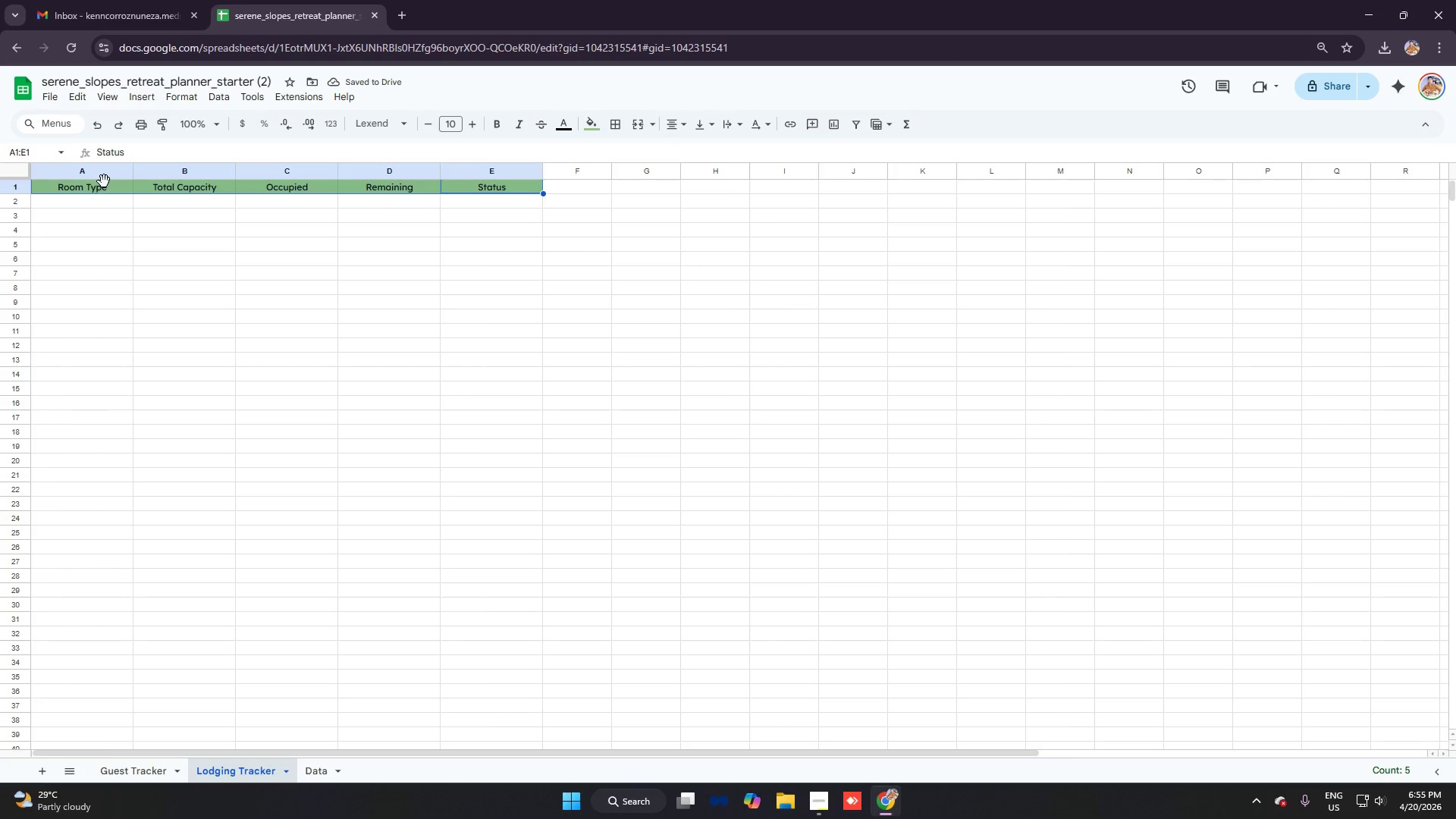 
key(Control+B)
 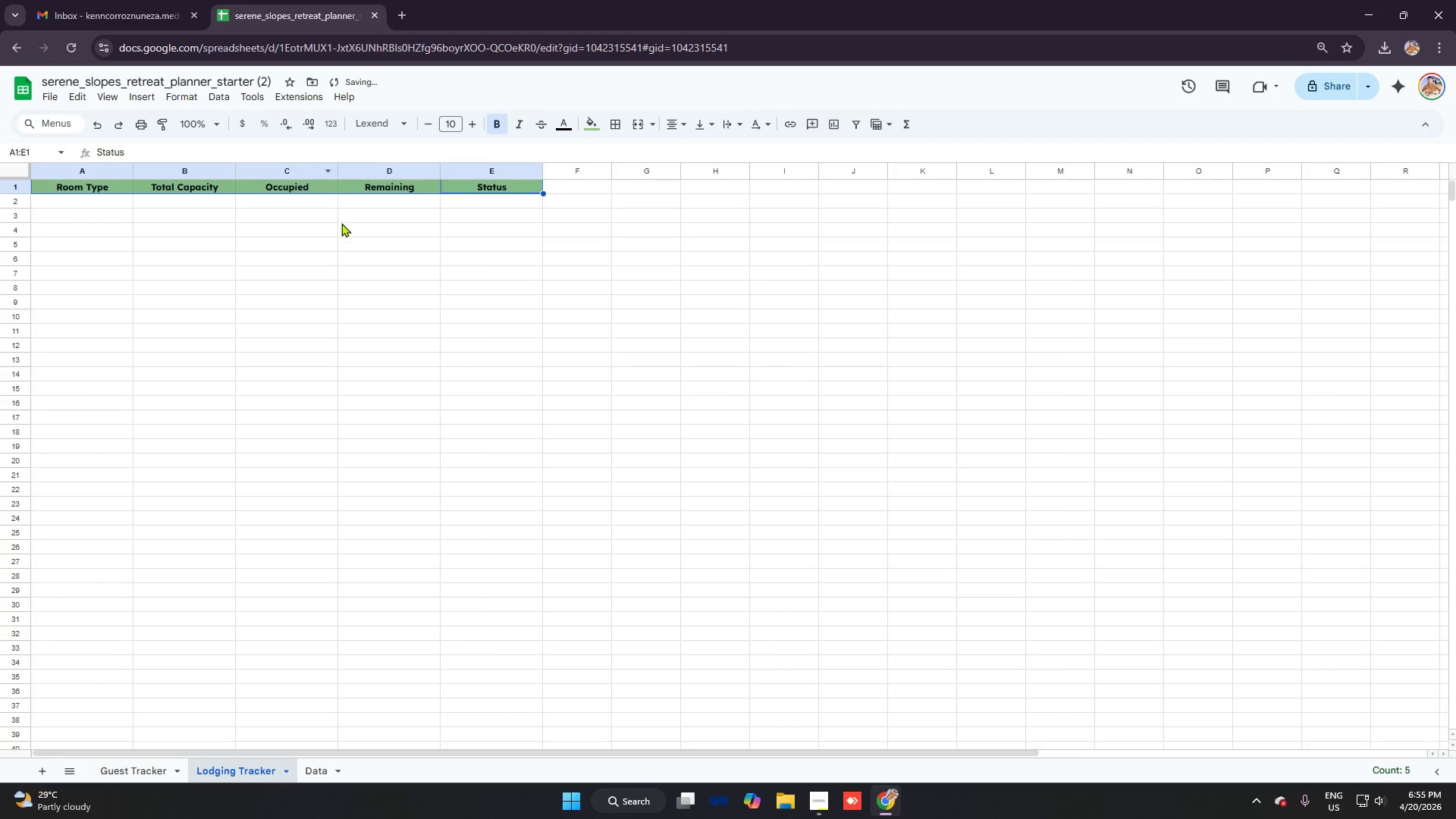 
left_click([343, 223])
 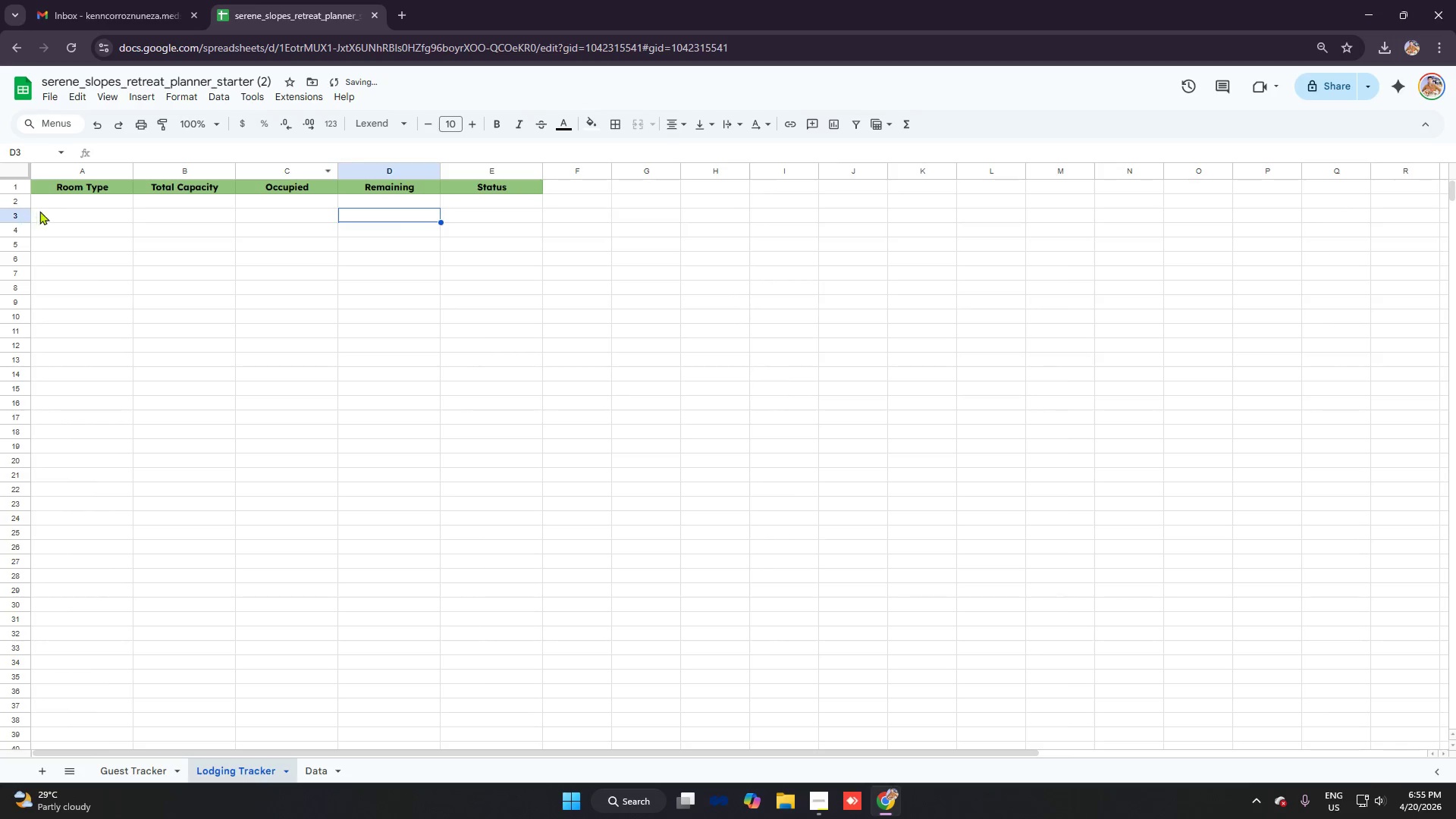 
left_click([68, 210])
 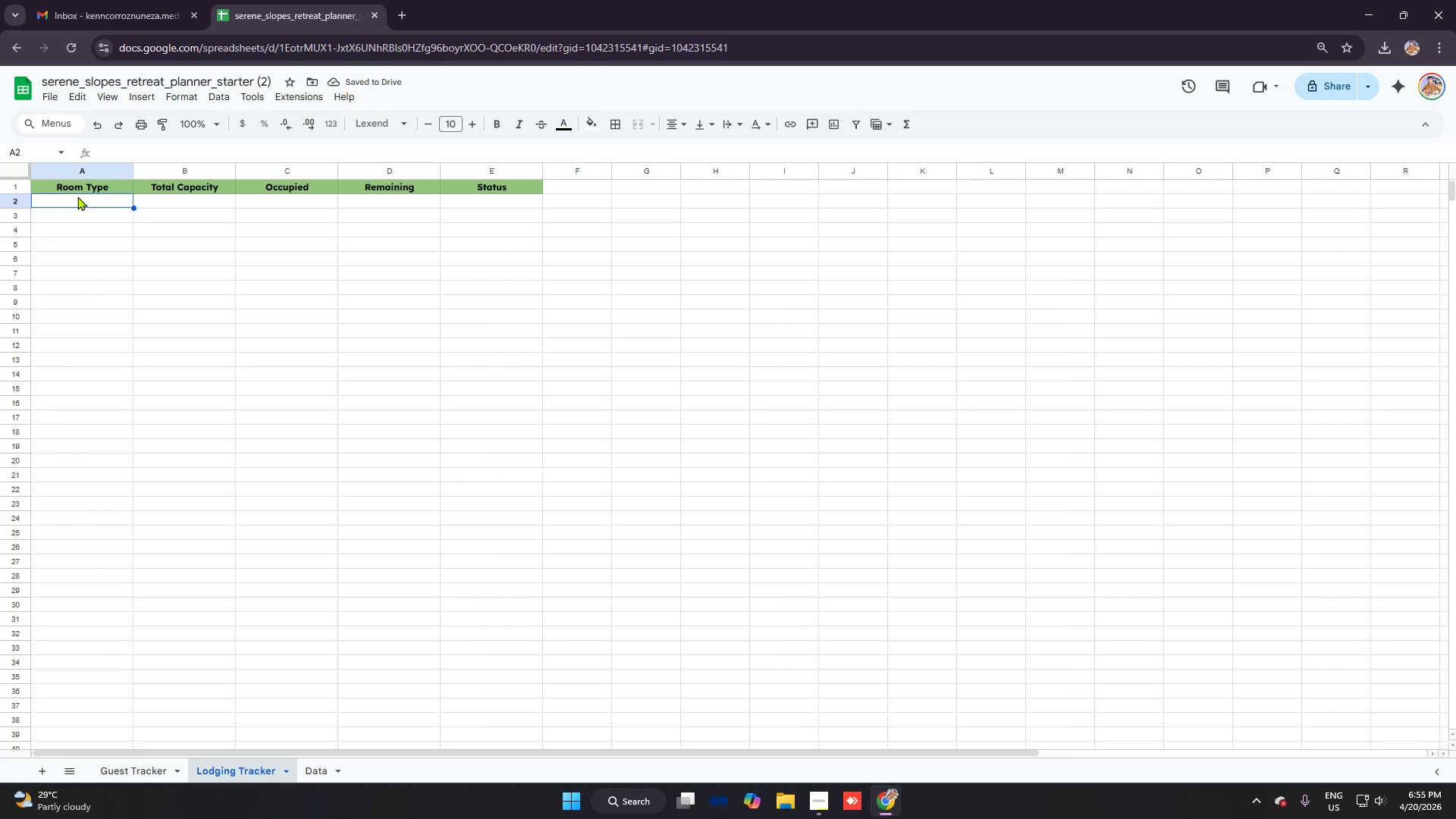 
wait(5.19)
 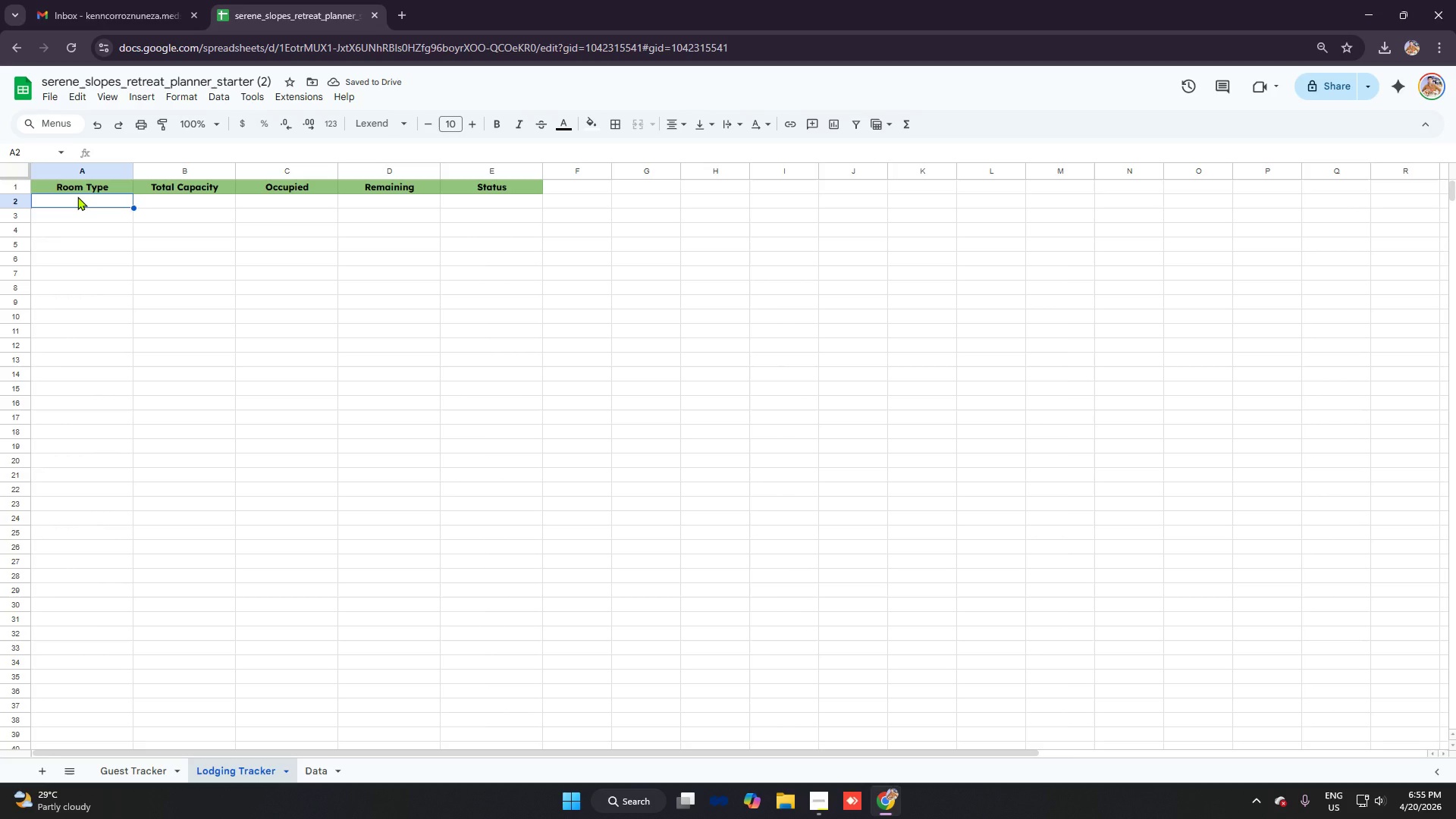 
type(Single)
 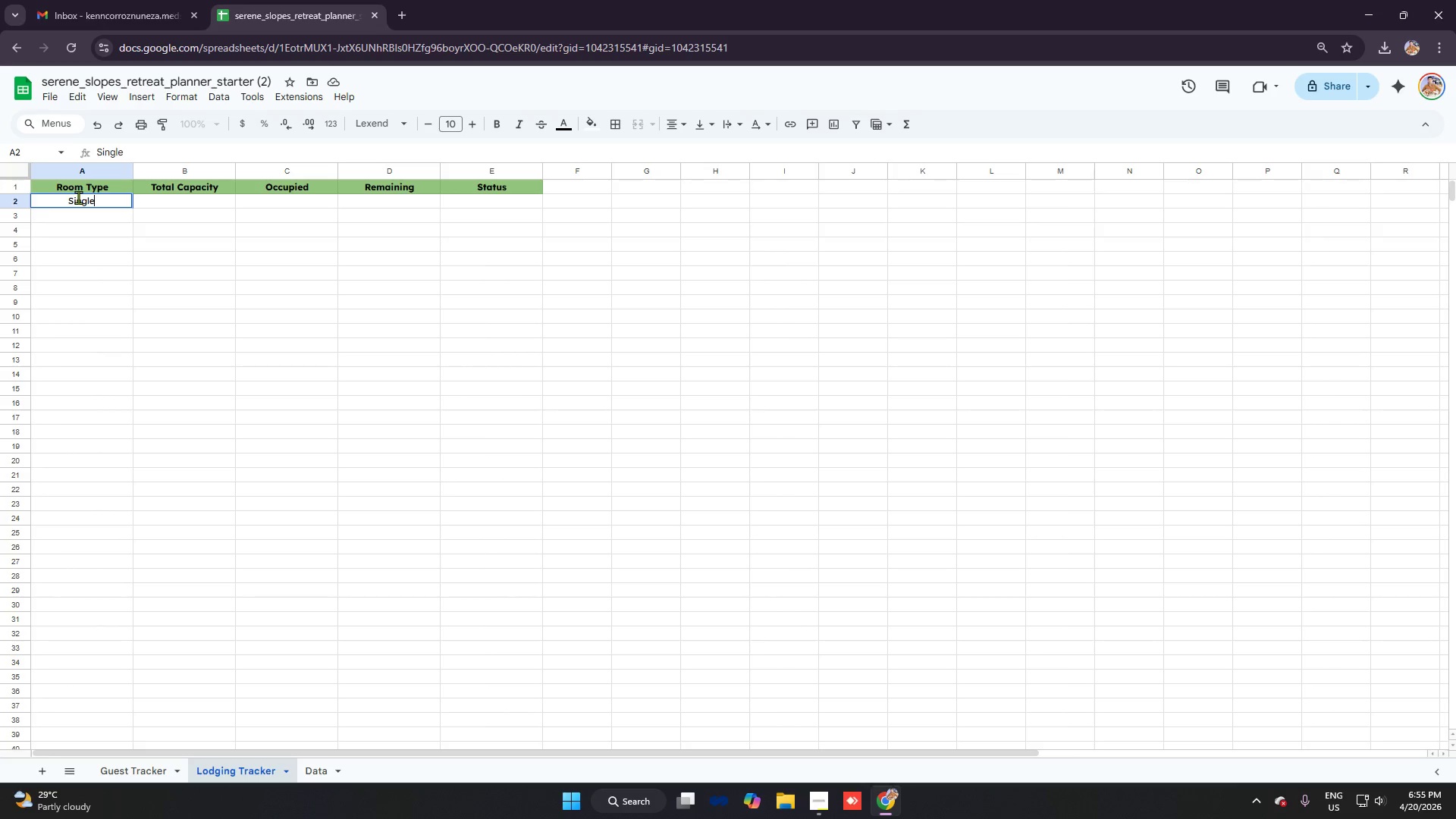 
key(Enter)
 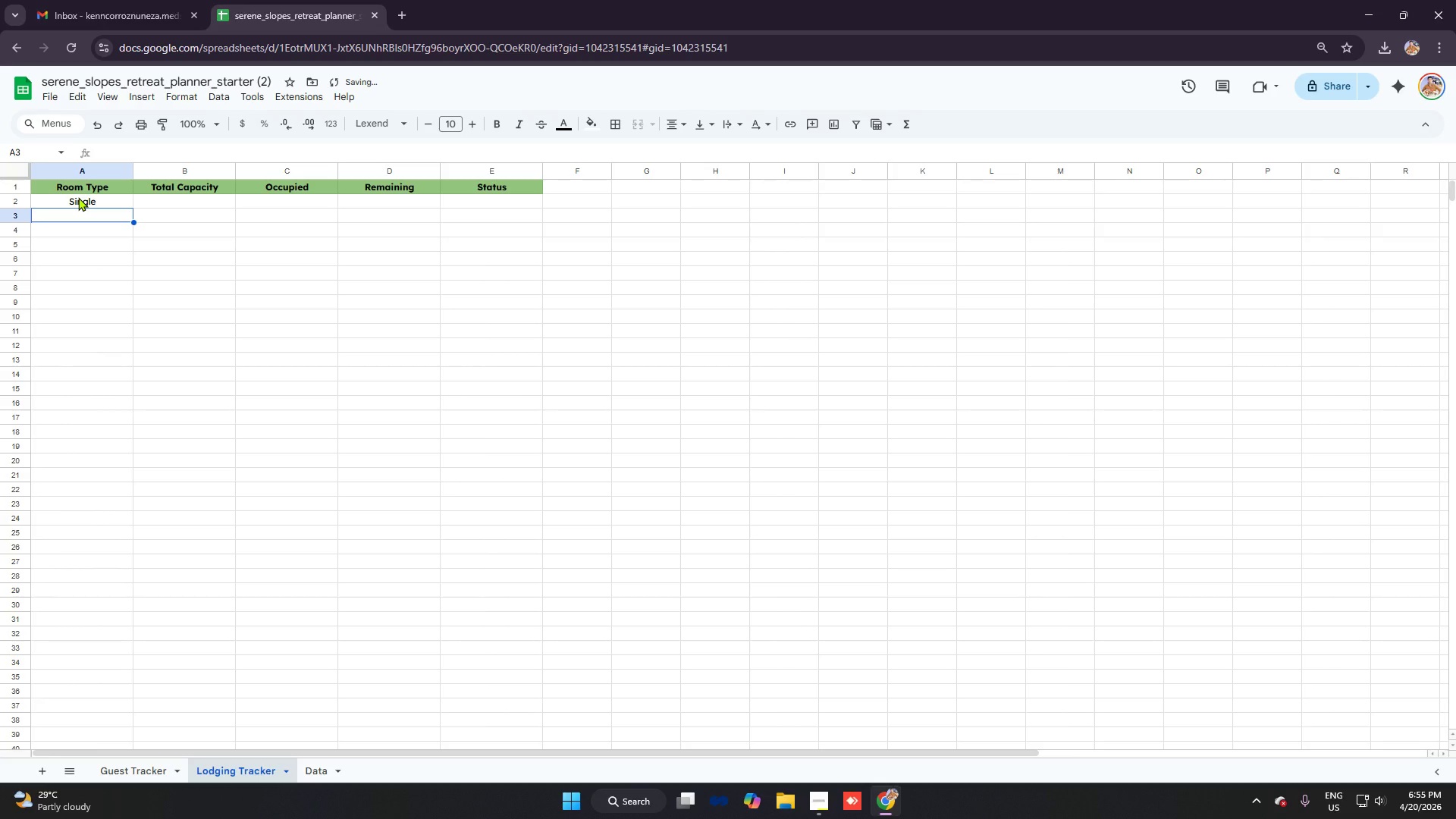 
type(Double)
 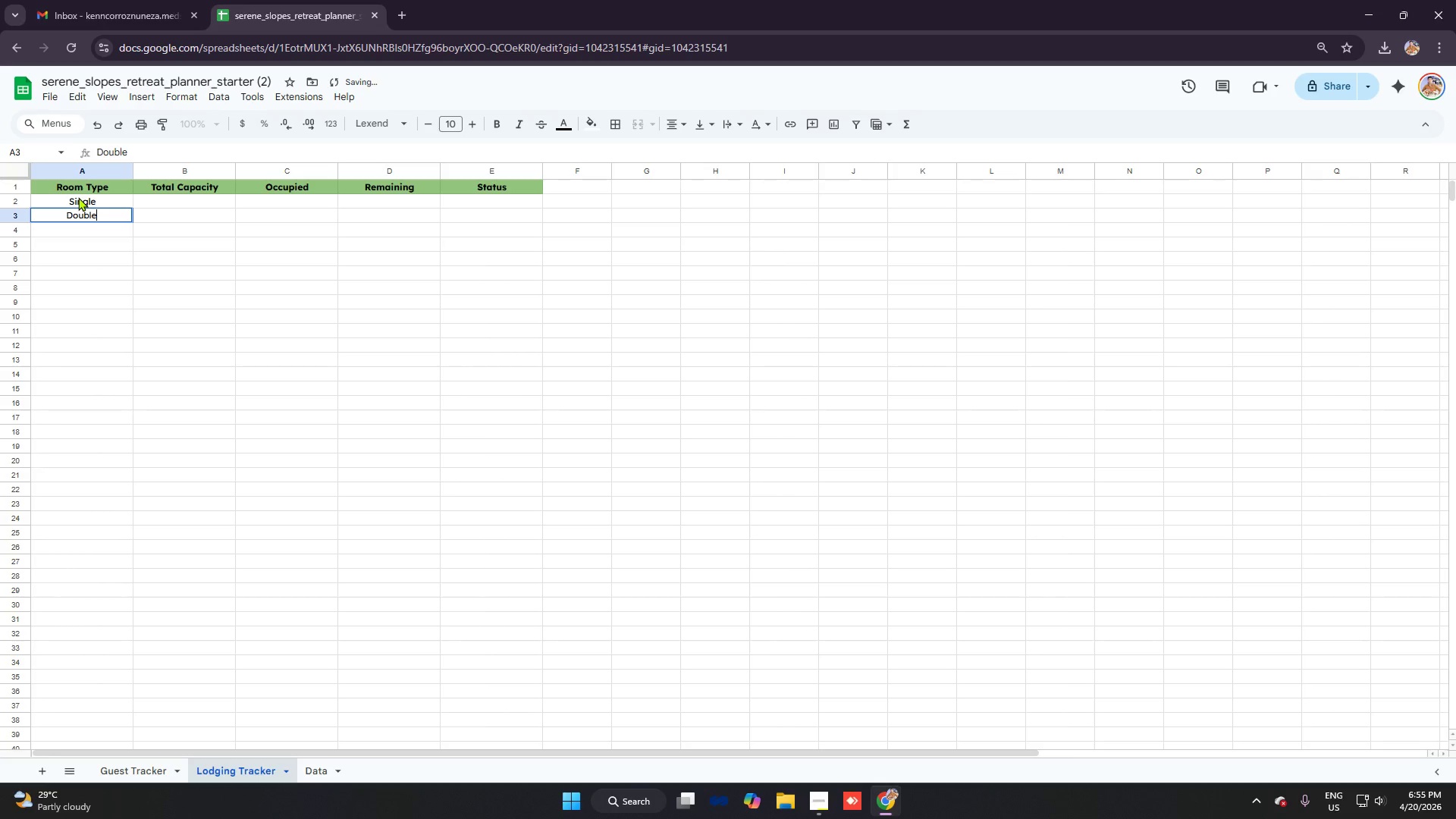 
hold_key(key=ShiftRight, duration=0.5)
 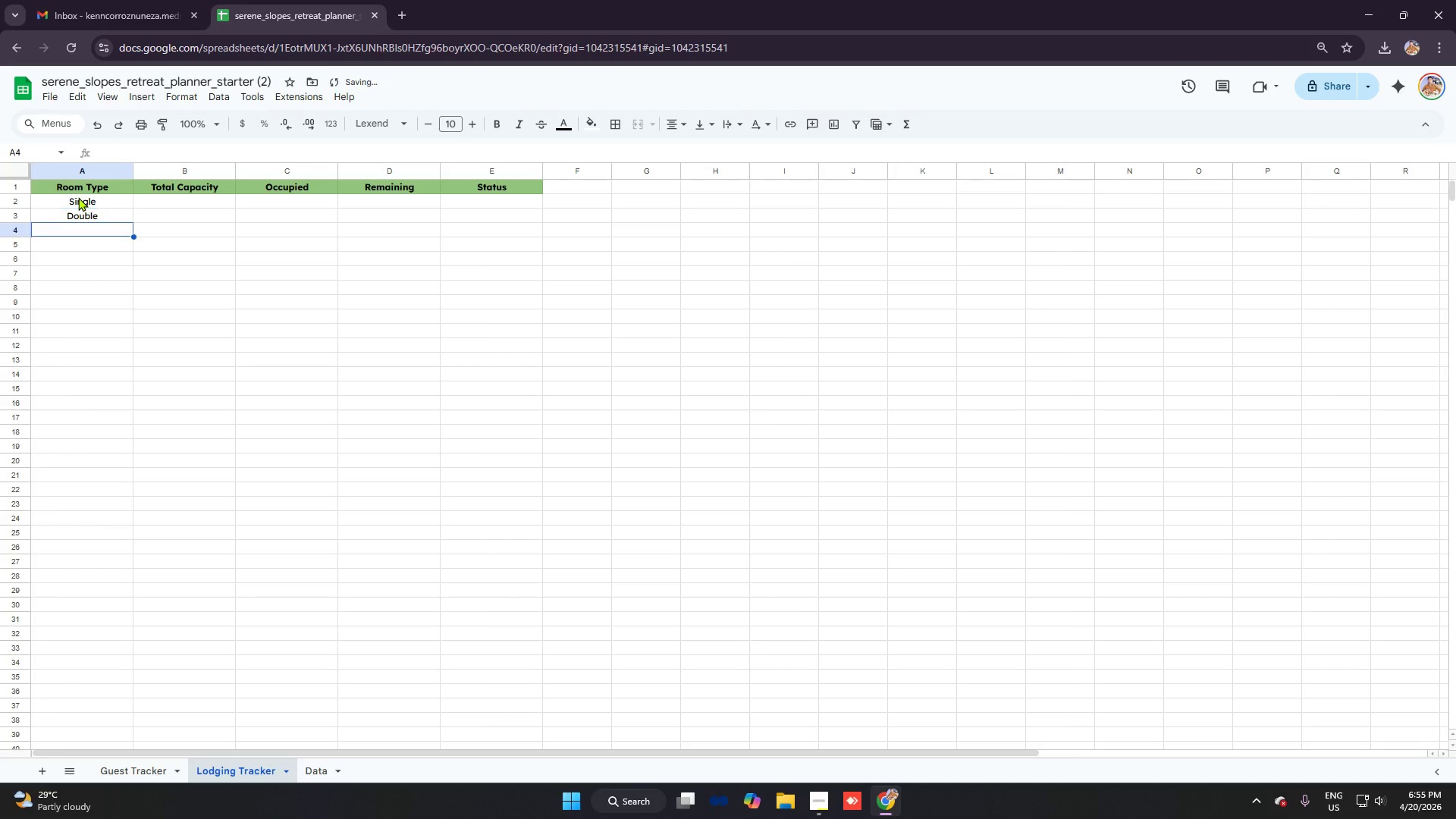 
key(Enter)
 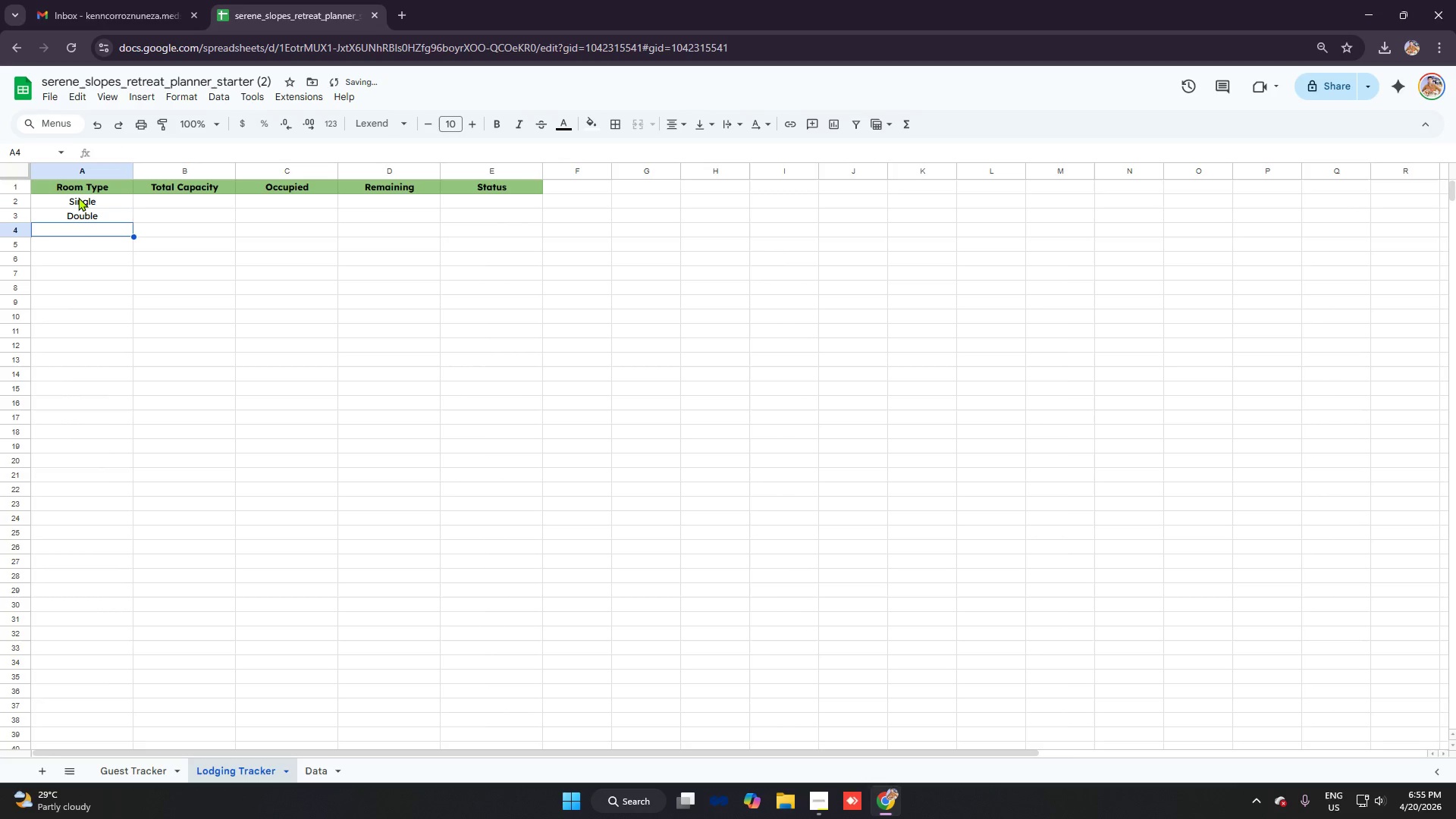 
type(Bunk)
 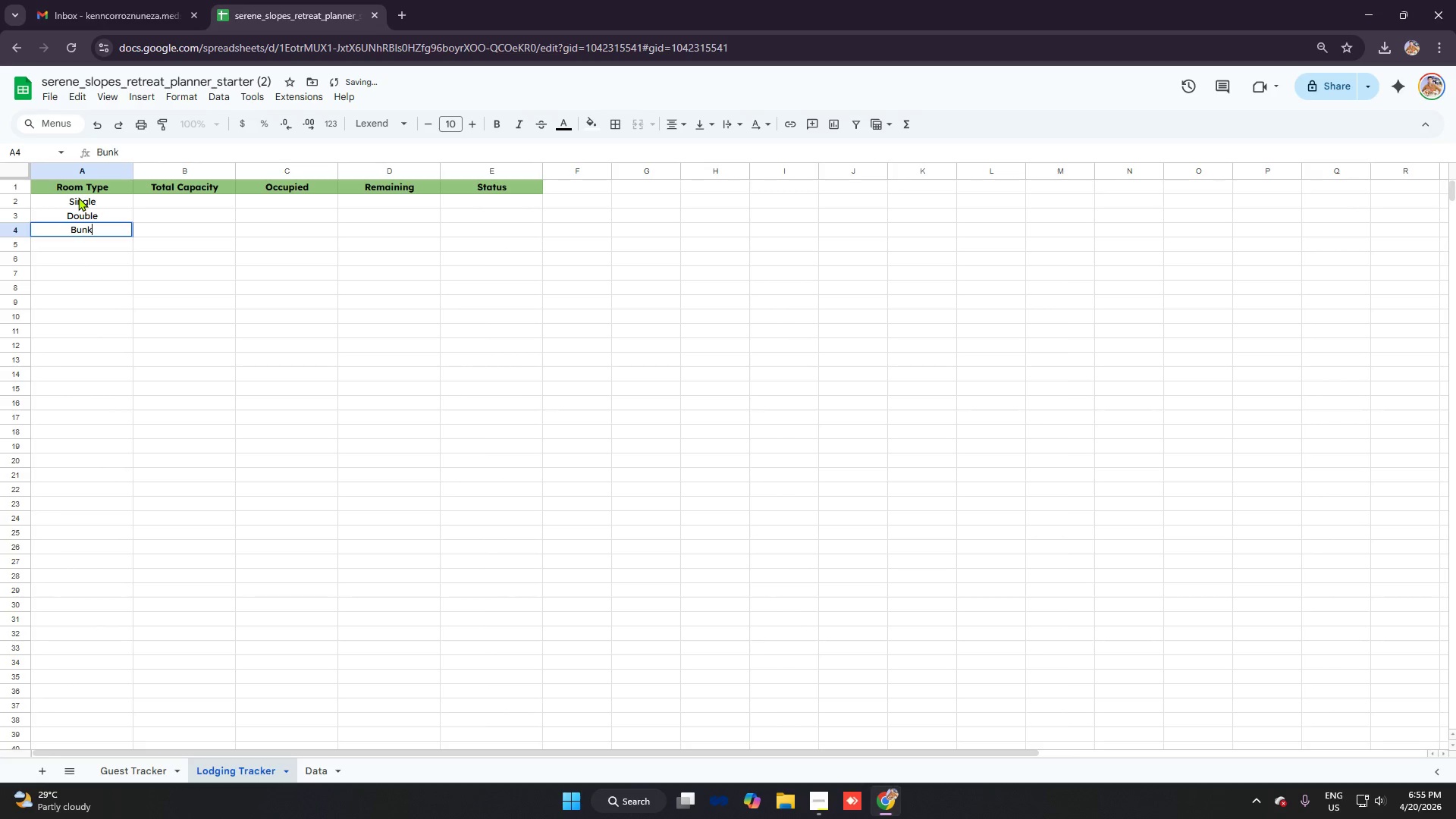 
key(Enter)
 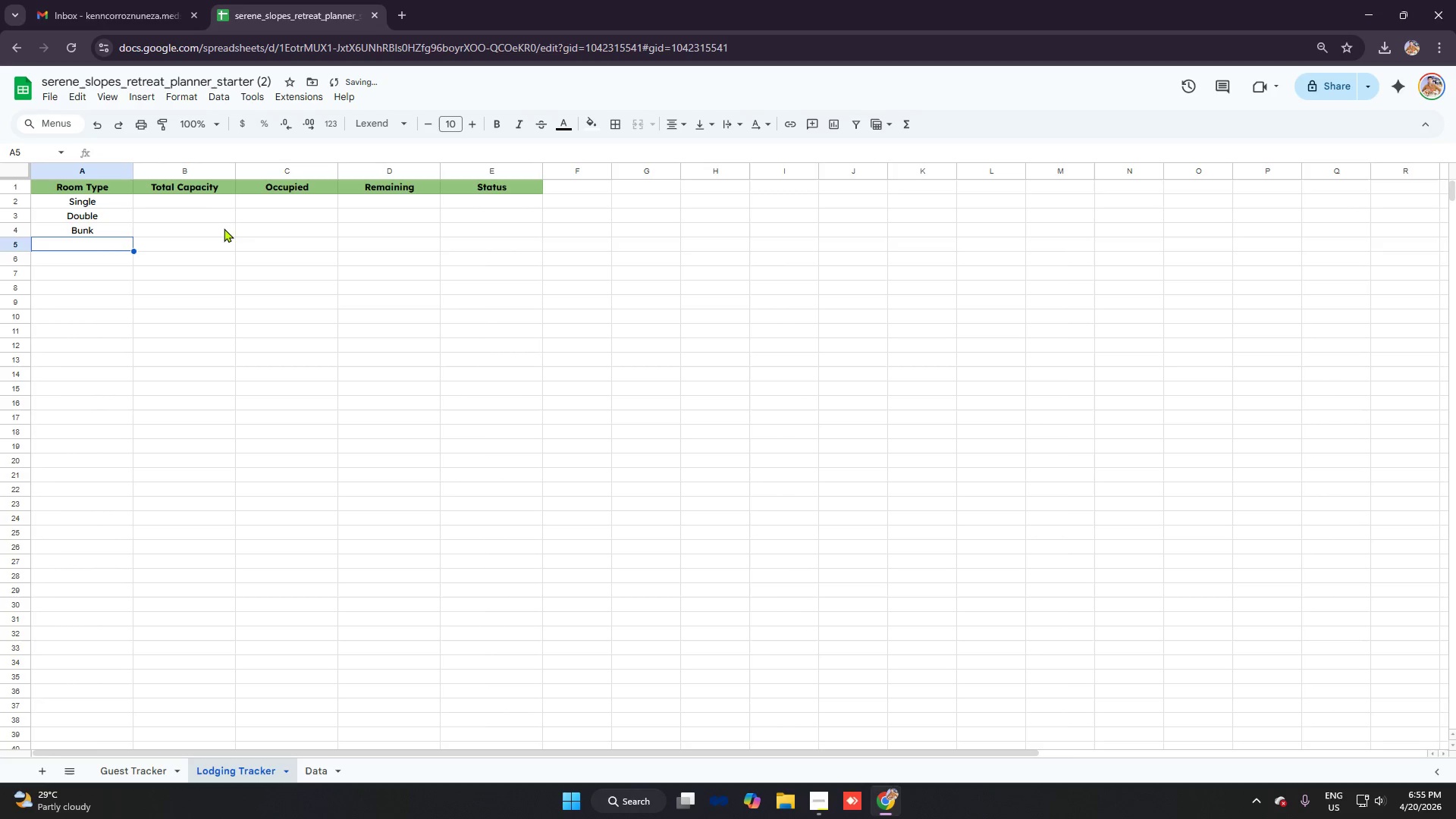 
left_click([221, 204])
 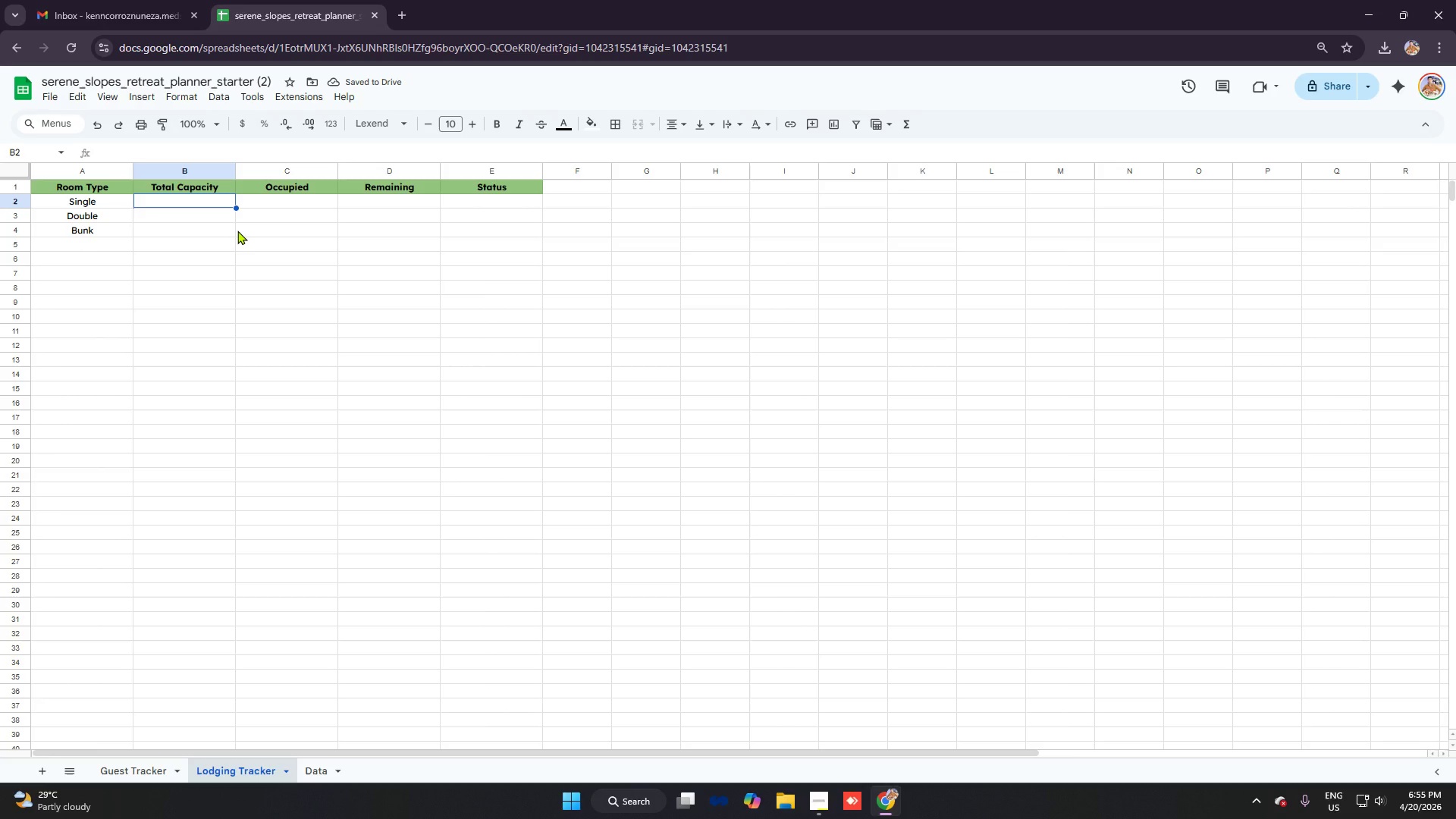 
type(=Vlook)
key(Tab)
type(A2,'Dasta)
key(Backspace)
key(Backspace)
key(Backspace)
type(ta'B)
key(Tab)
 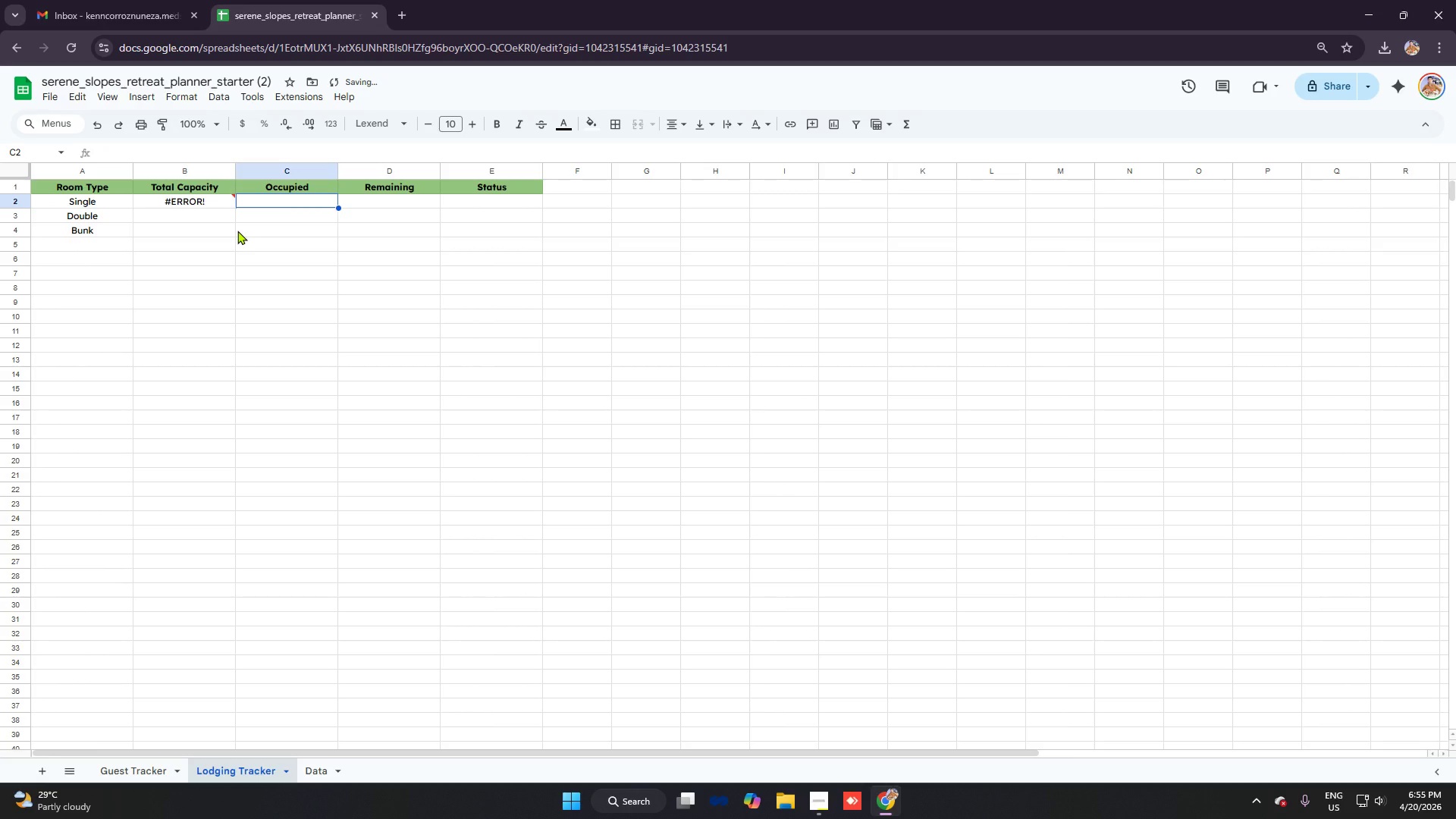 
left_click([214, 204])
 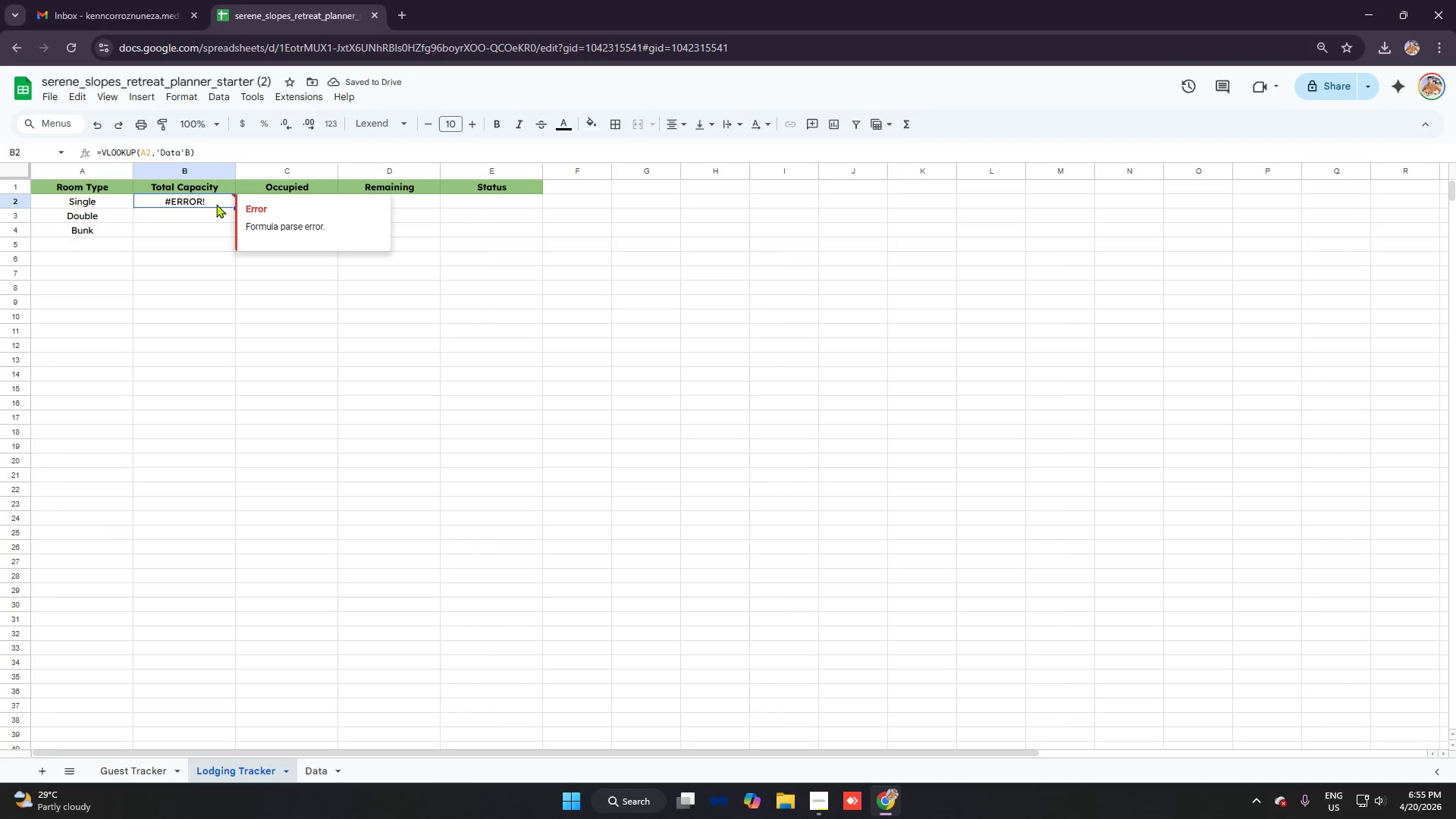 
key(Backspace)
type(VLOOK)
key(Tab)
key(Backspace)
key(Backspace)
 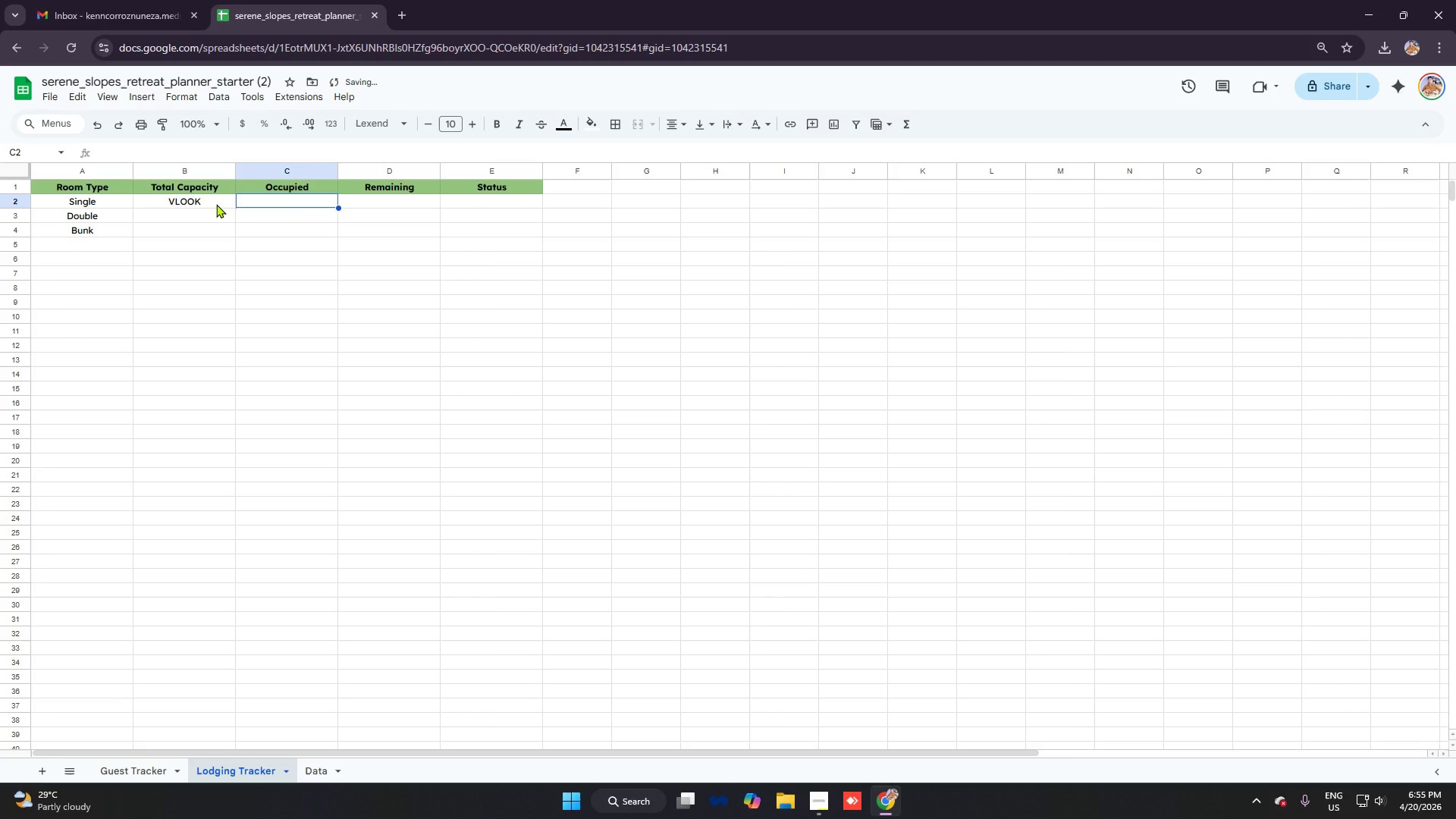 
key(Control+Z)
 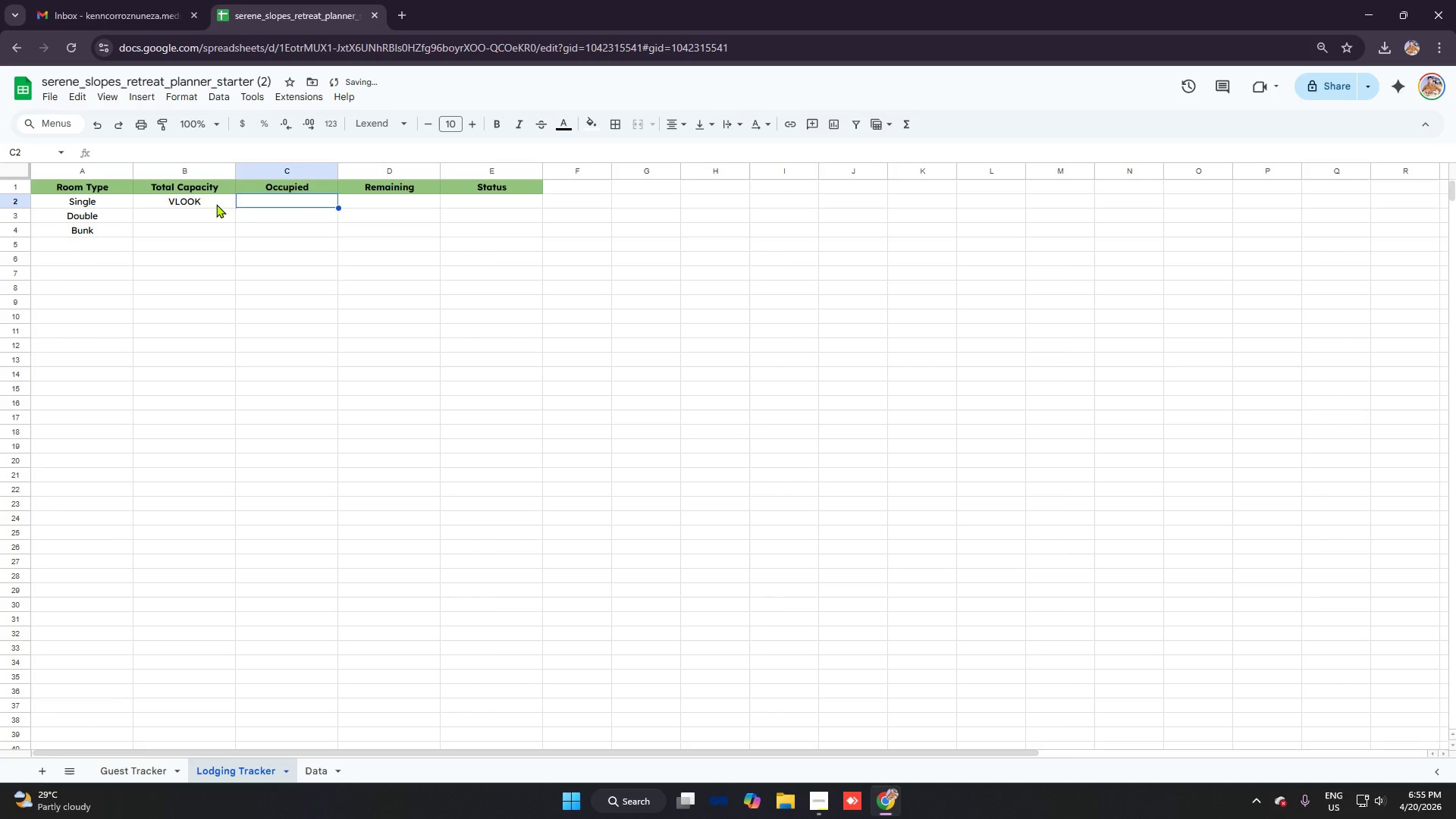 
key(Control+Z)
 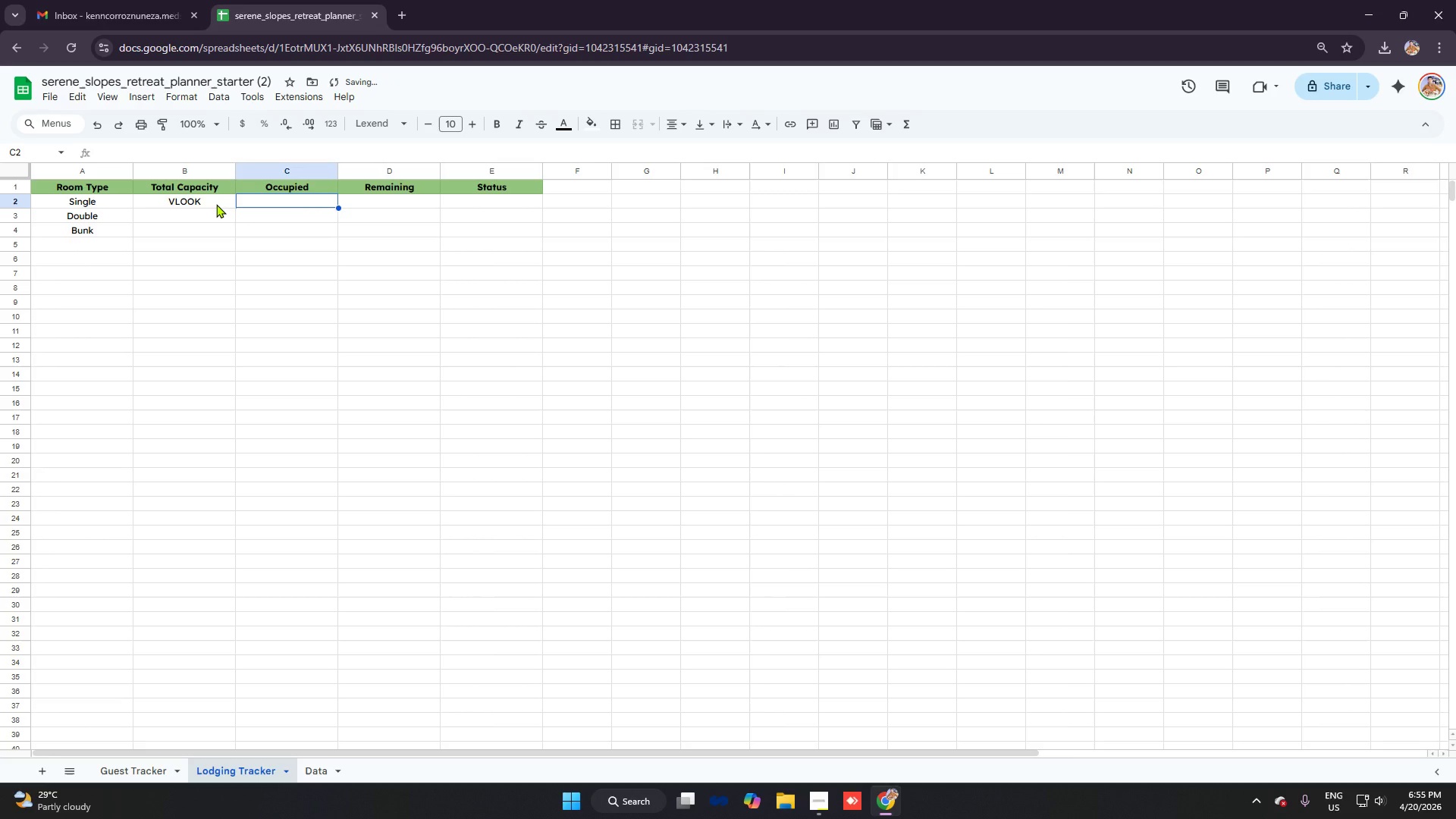 
left_click([216, 204])
 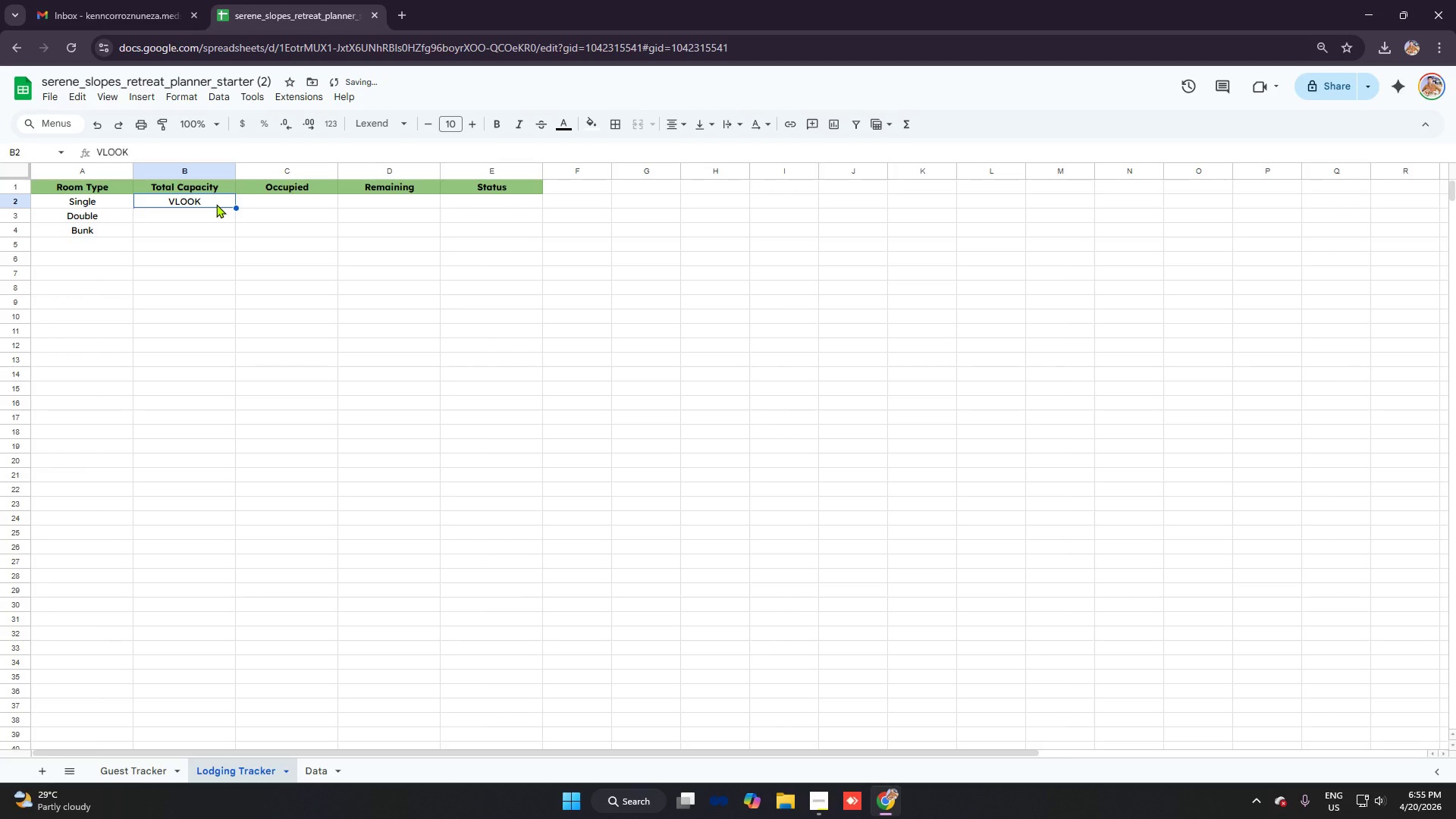 
scroll: coordinate [216, 204], scroll_direction: up, amount: 2.0
 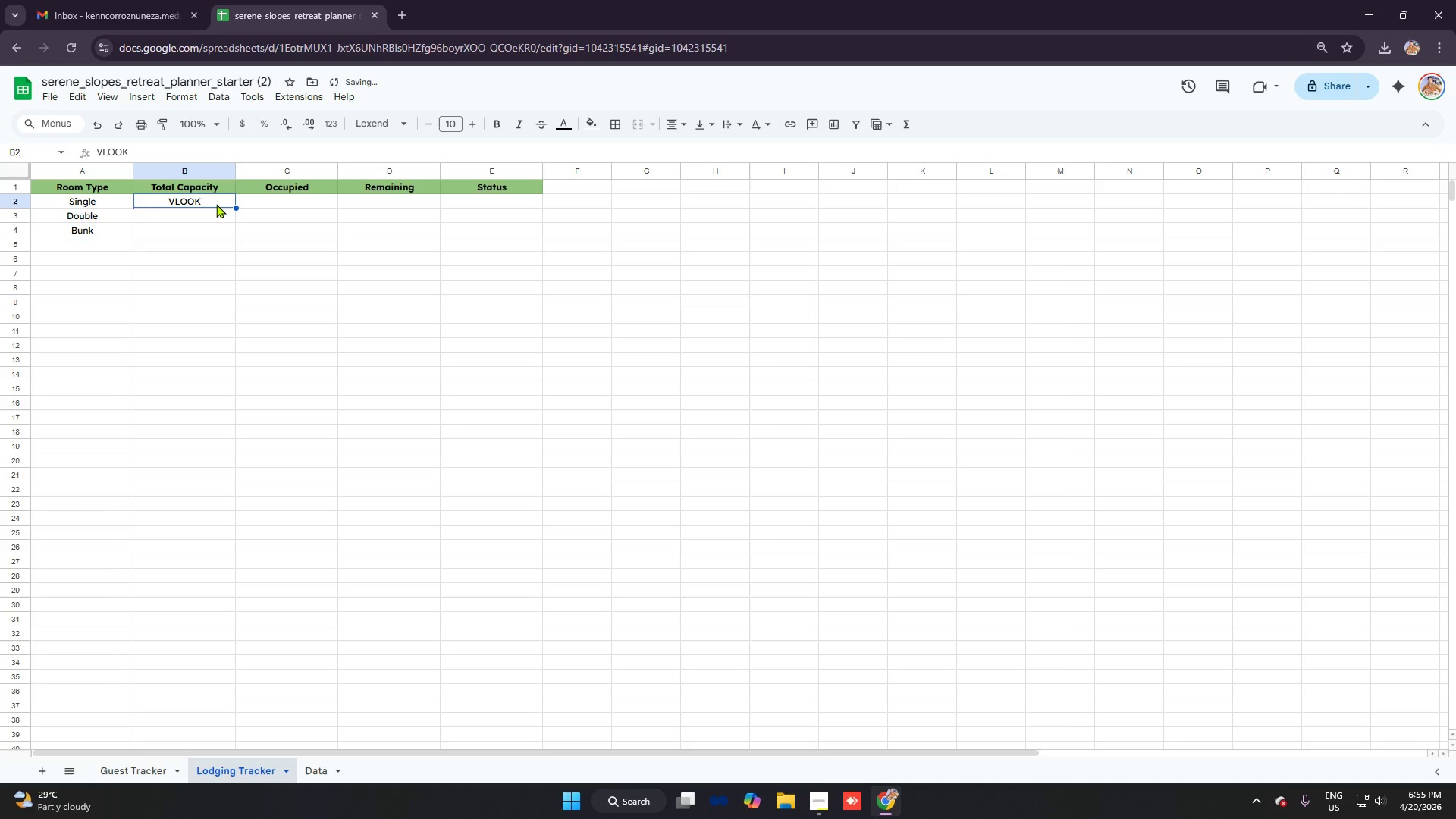 
key(Backspace)
type(-=)
key(Backspace)
key(Backspace)
type(=IF)
key(Backspace)
key(Backspace)
type(VLOOK)
key(Tab)
 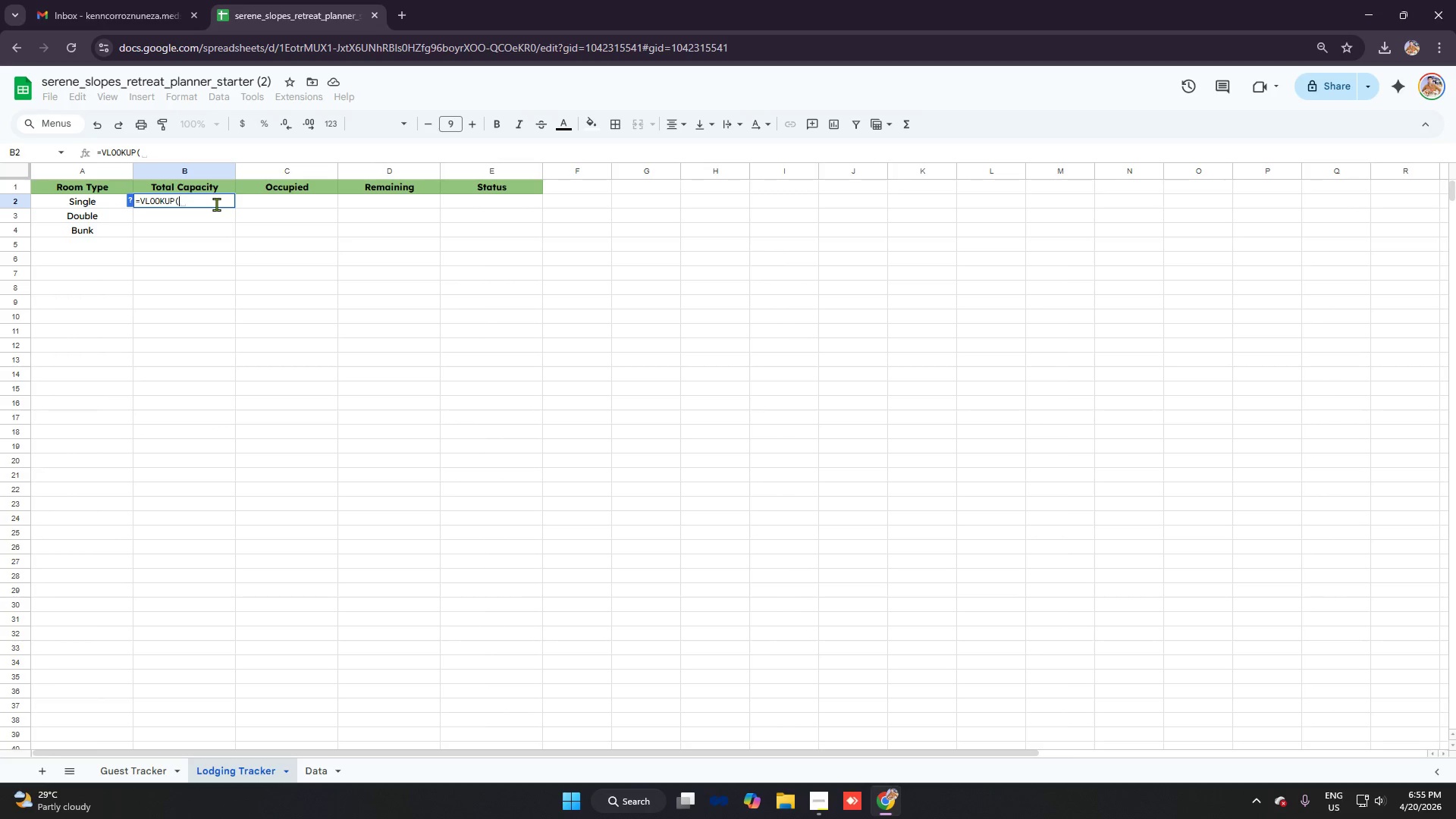 
type(A)
key(Backspace)
type(a2,'d)
key(Backspace)
type(D)
key(Backspace)
type(dATA'!b3:)
 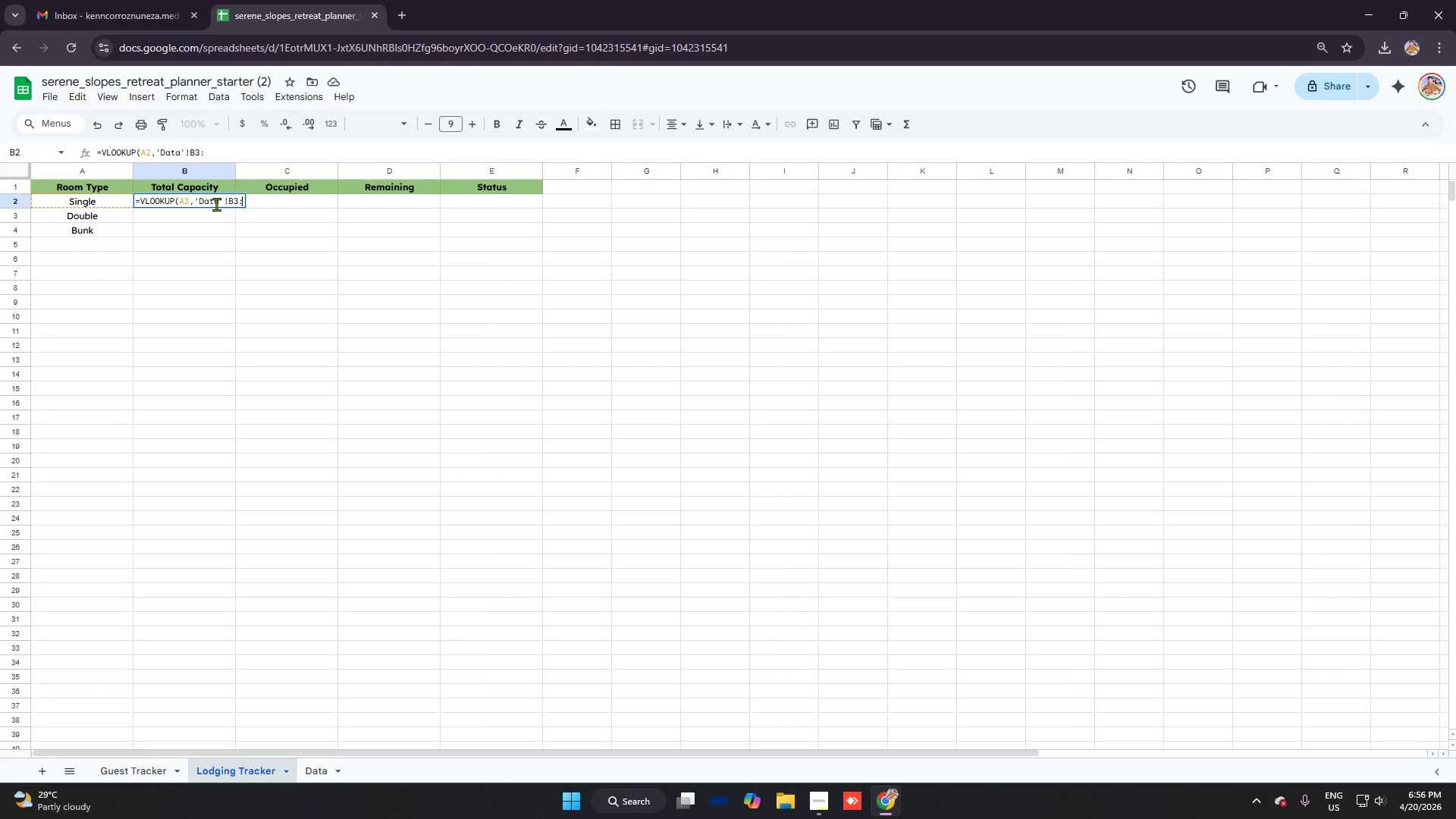 
wait(11.95)
 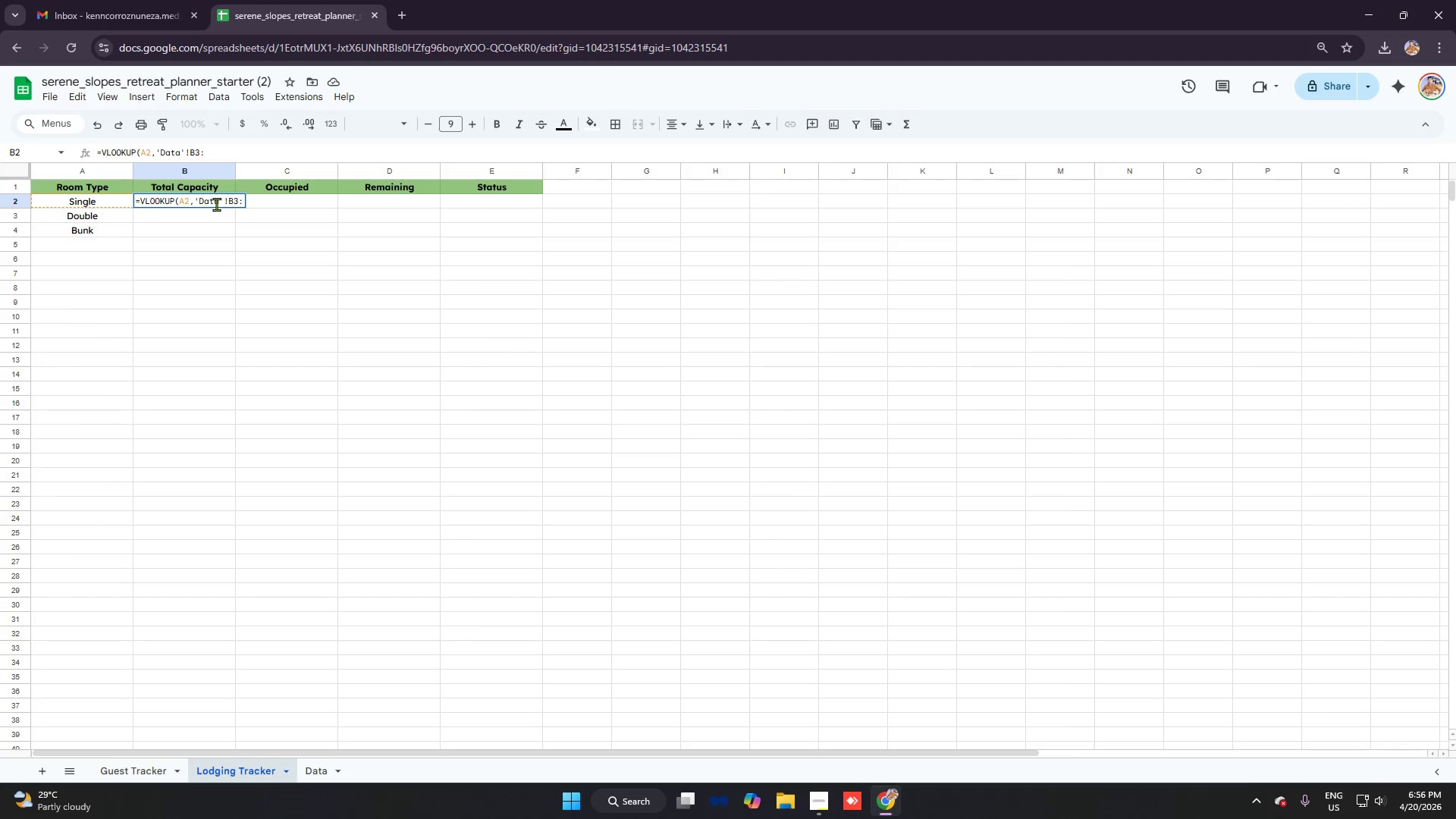 
type(d5,)
 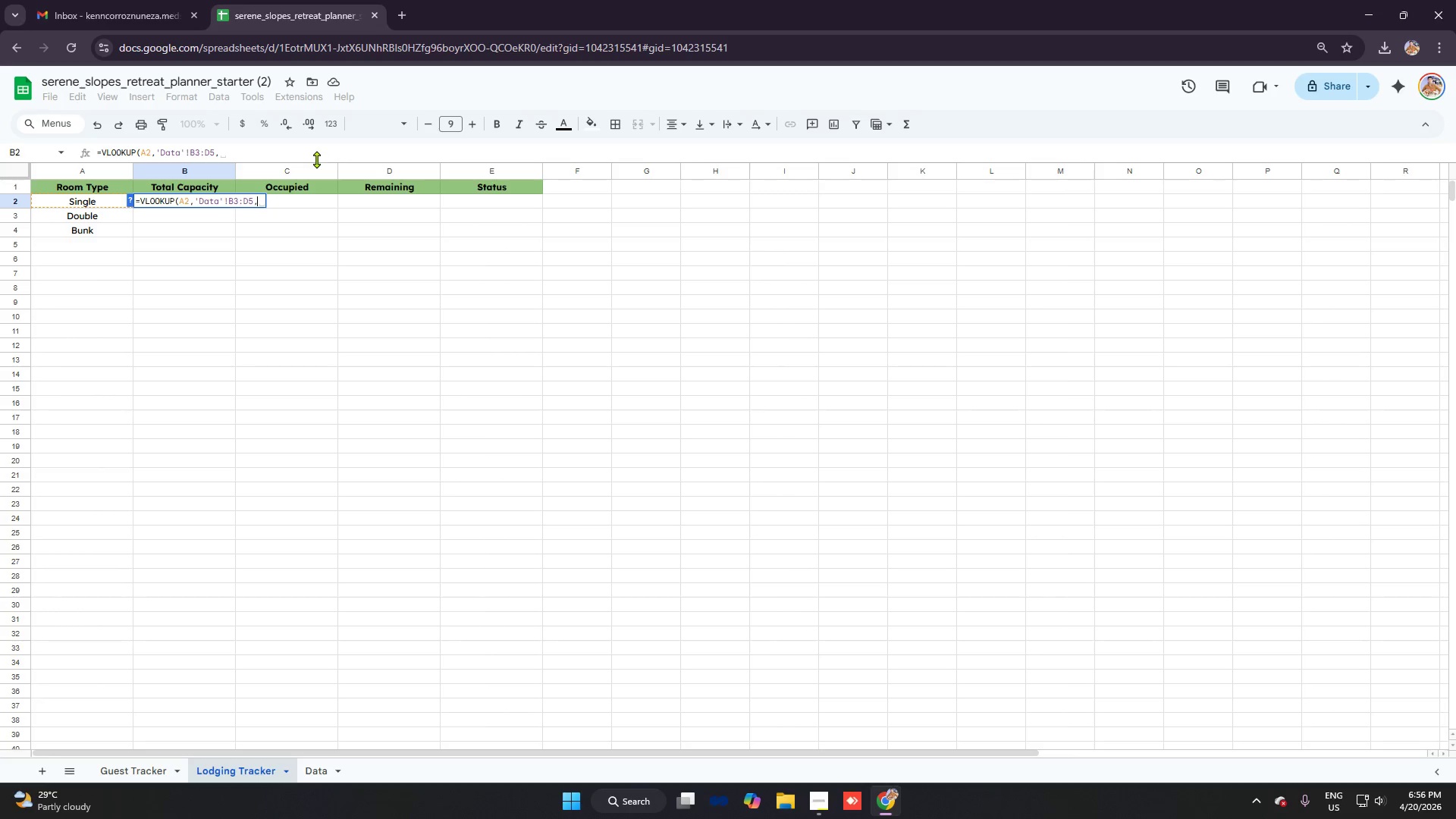 
wait(12.92)
 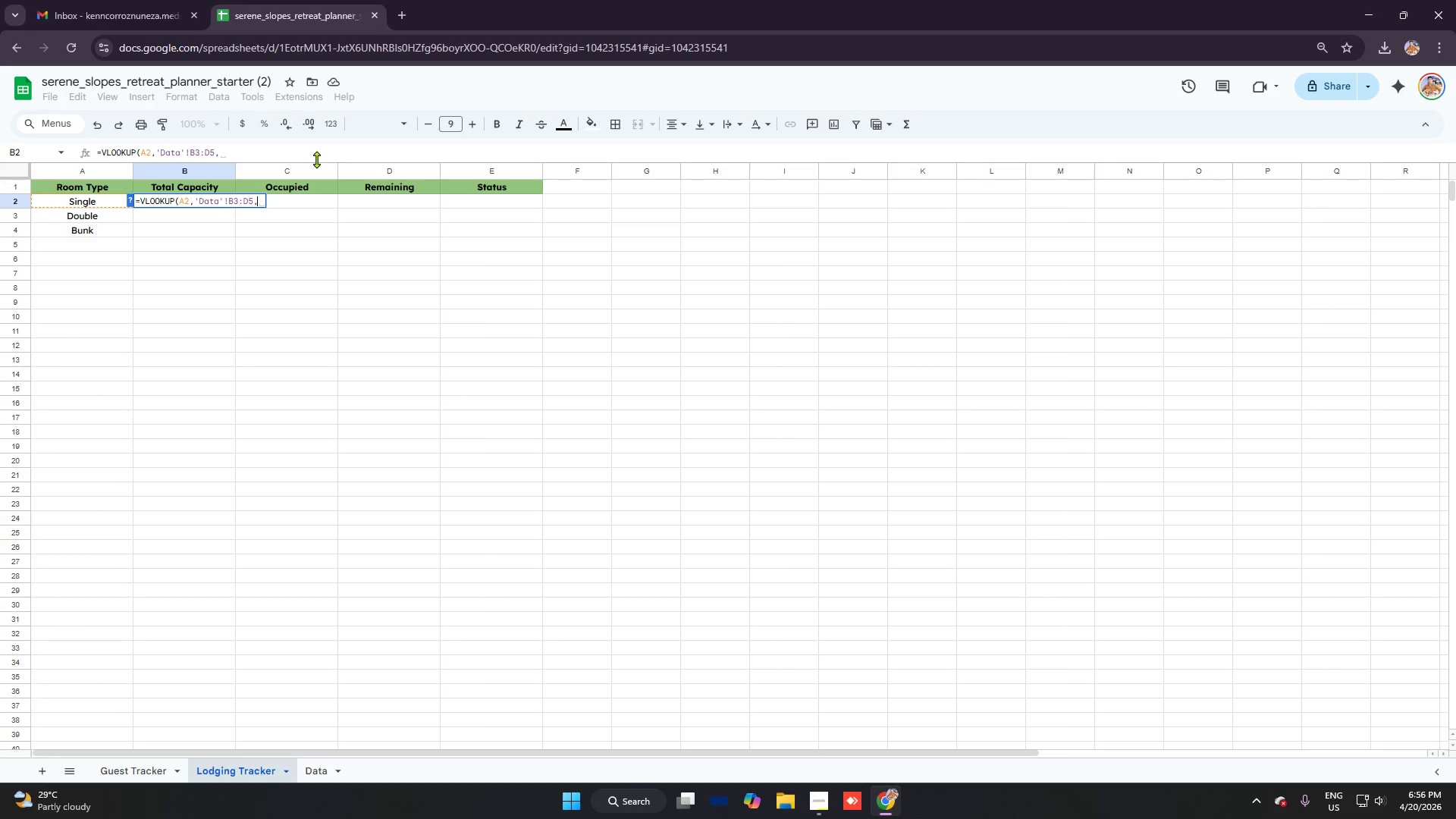 
type(3,false)
 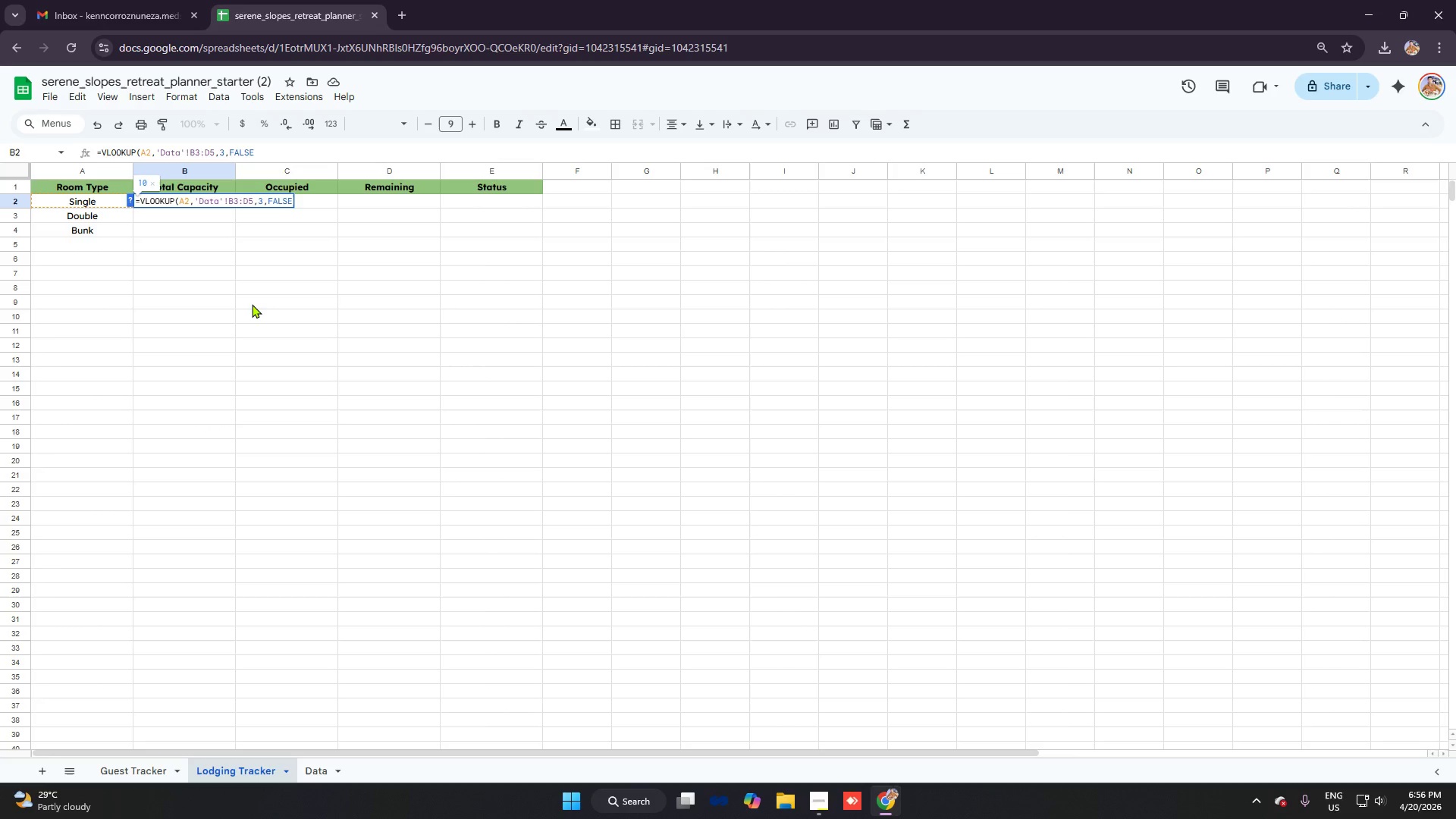 
key(Enter)
 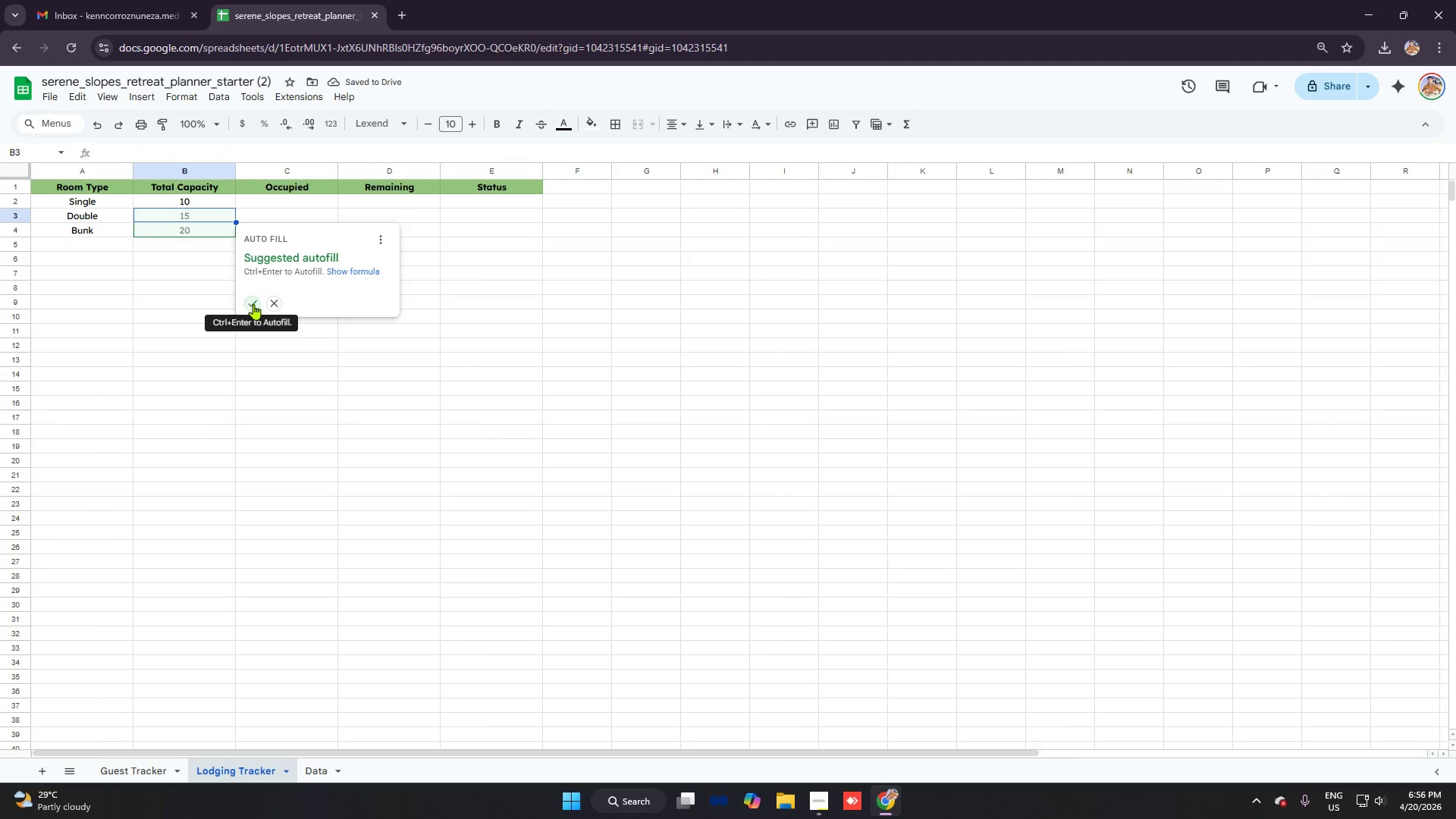 
left_click([255, 302])
 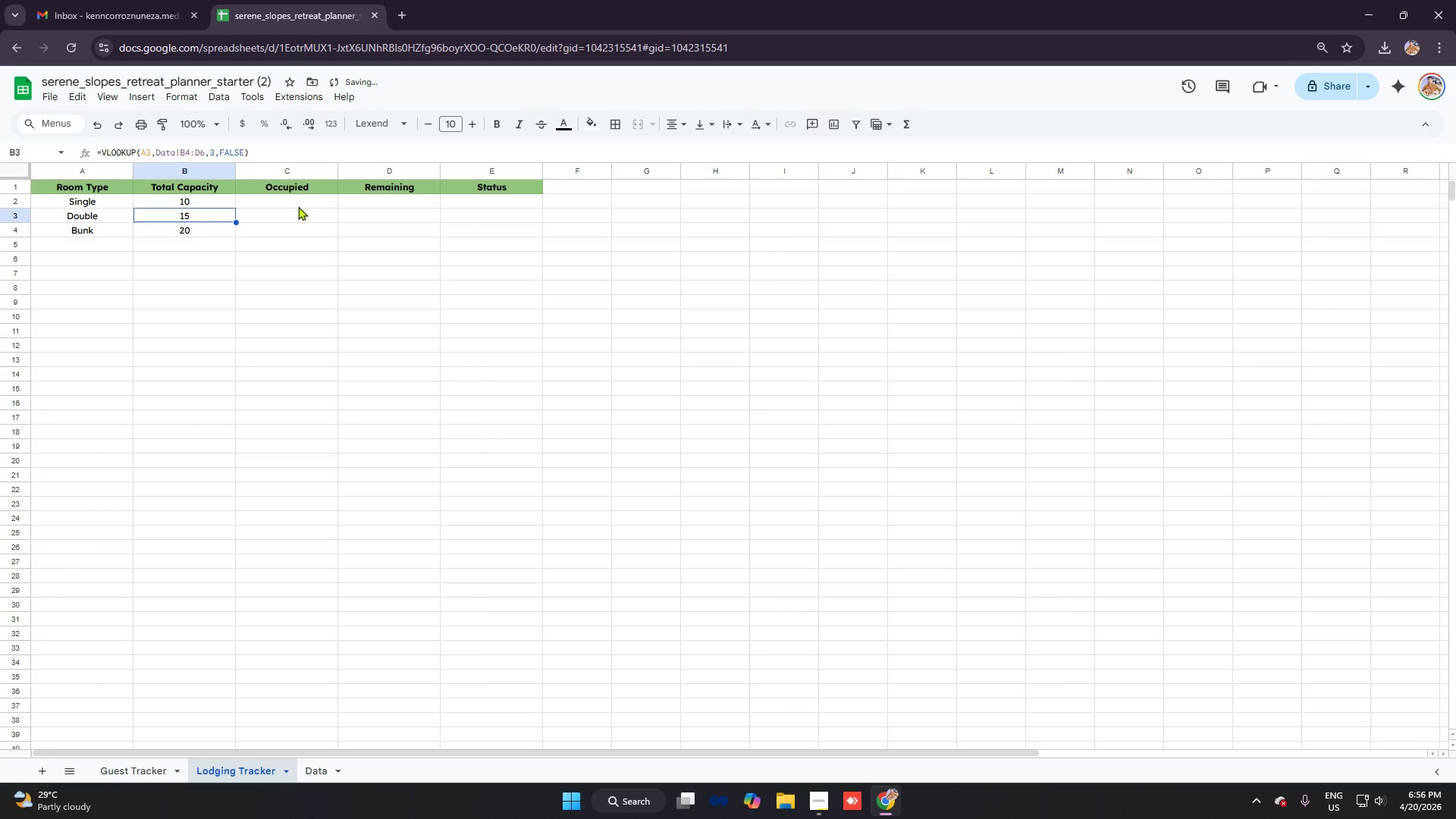 
left_click([298, 204])
 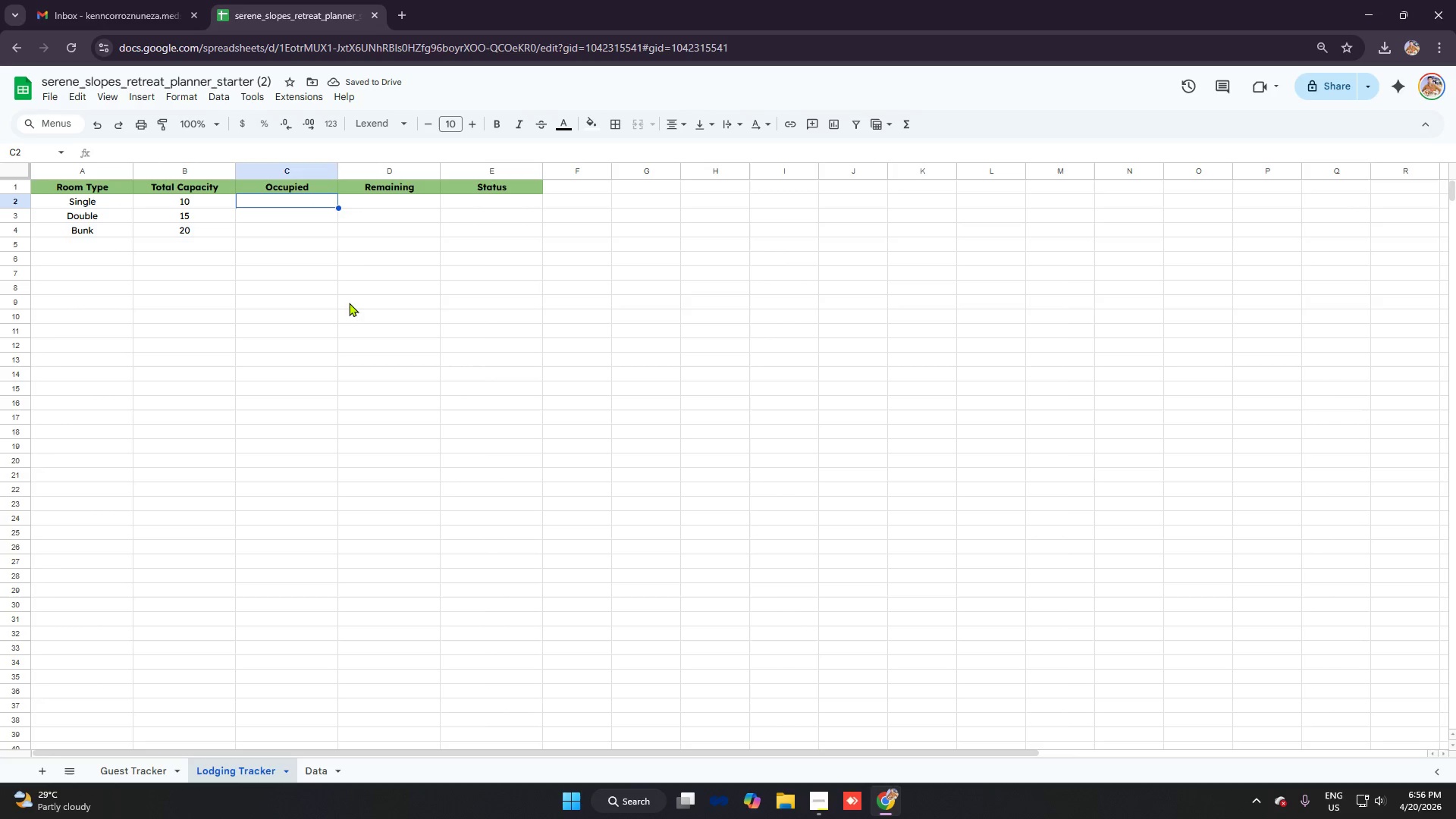 
key(Tab)
 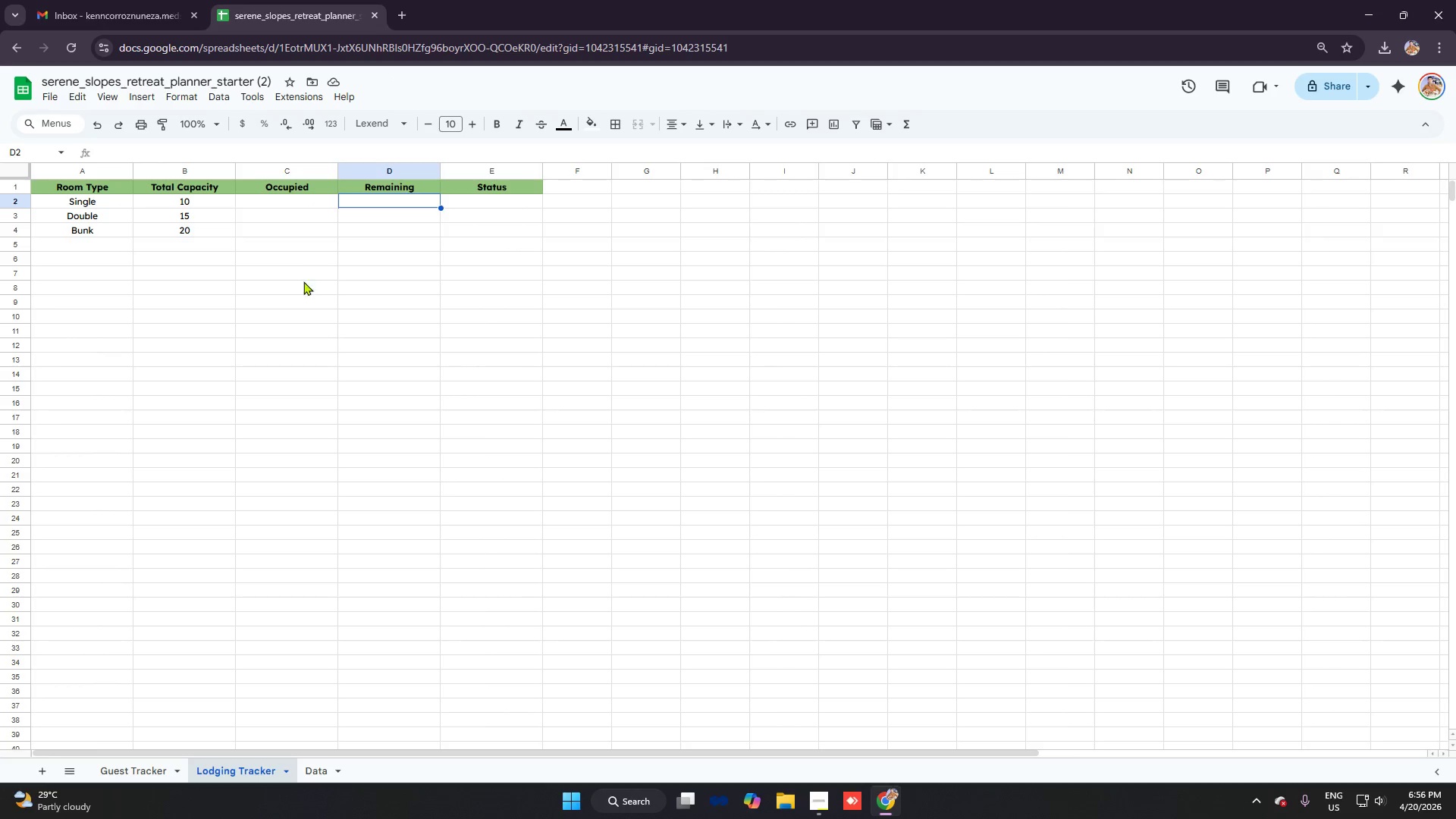 
left_click([284, 207])
 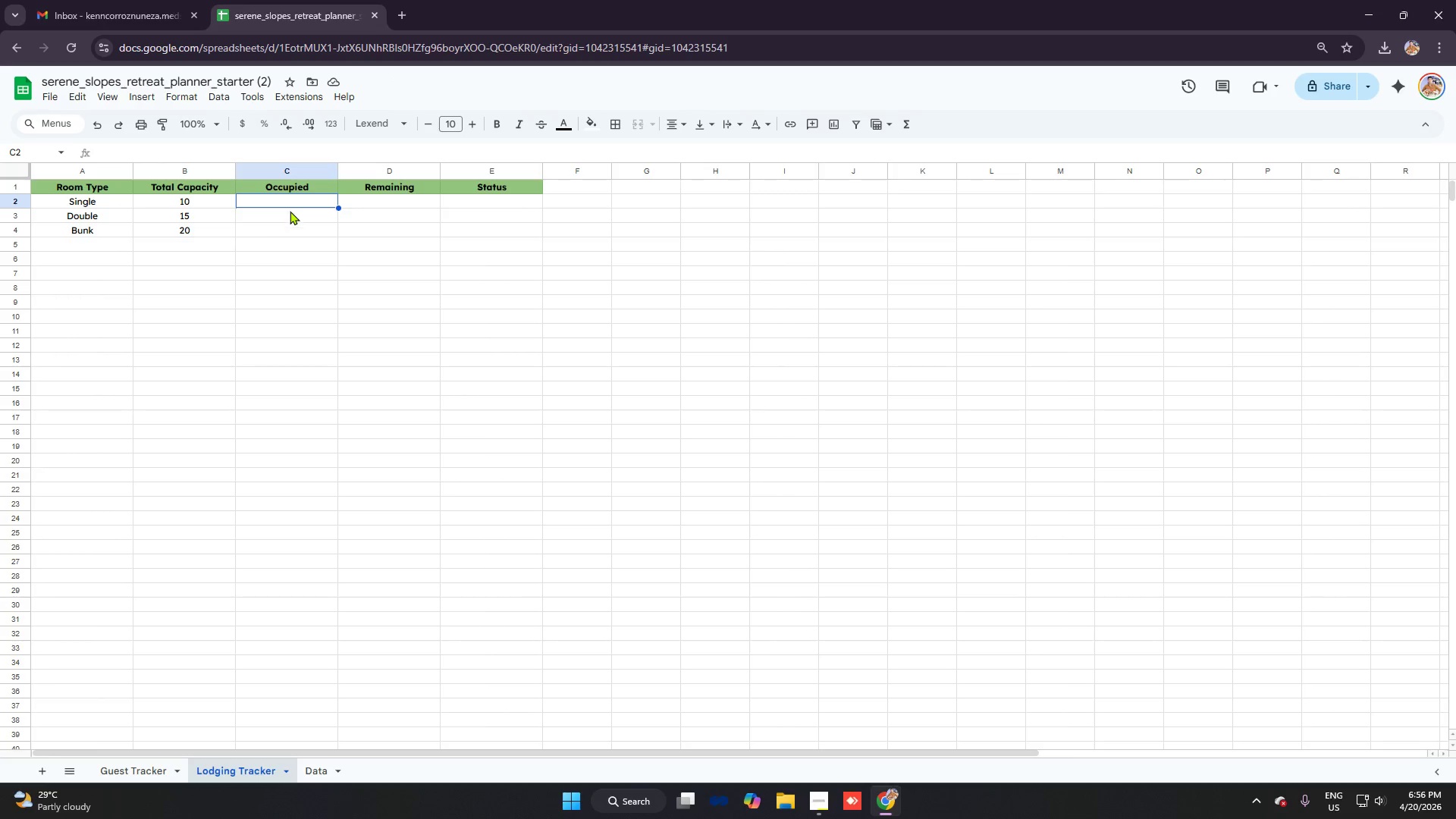 
left_click([286, 217])
 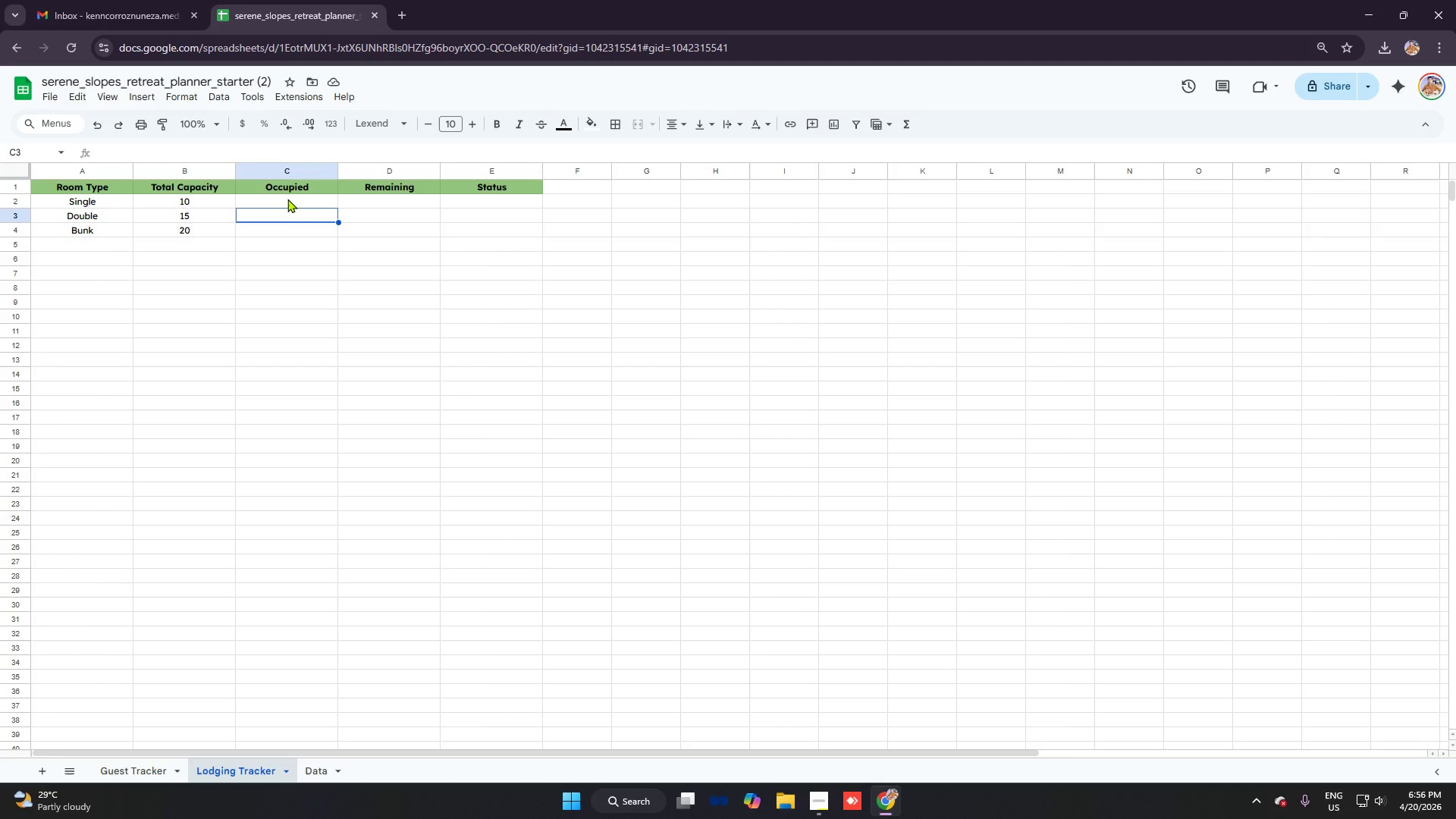 
left_click([287, 199])
 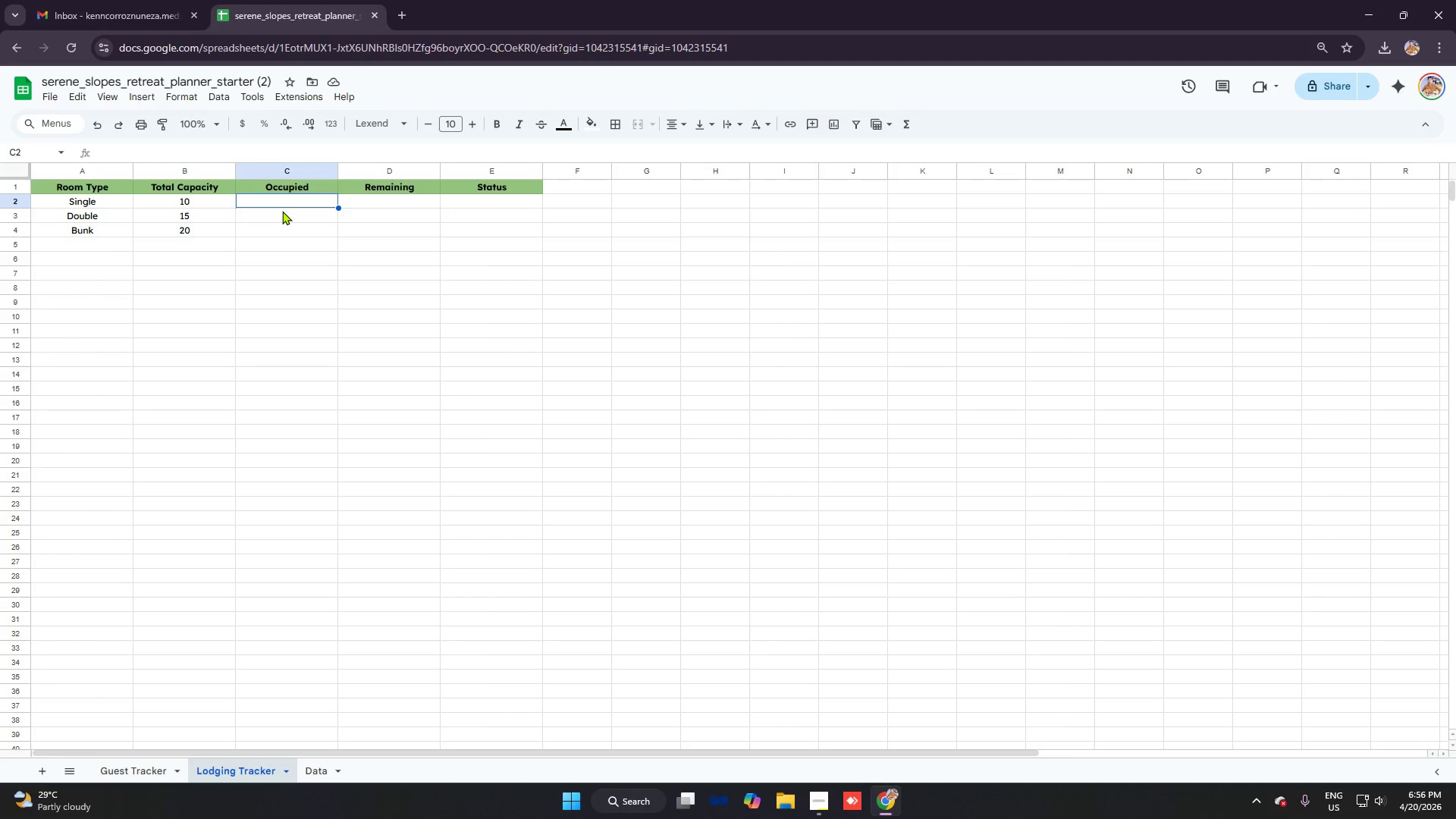 
left_click([282, 211])
 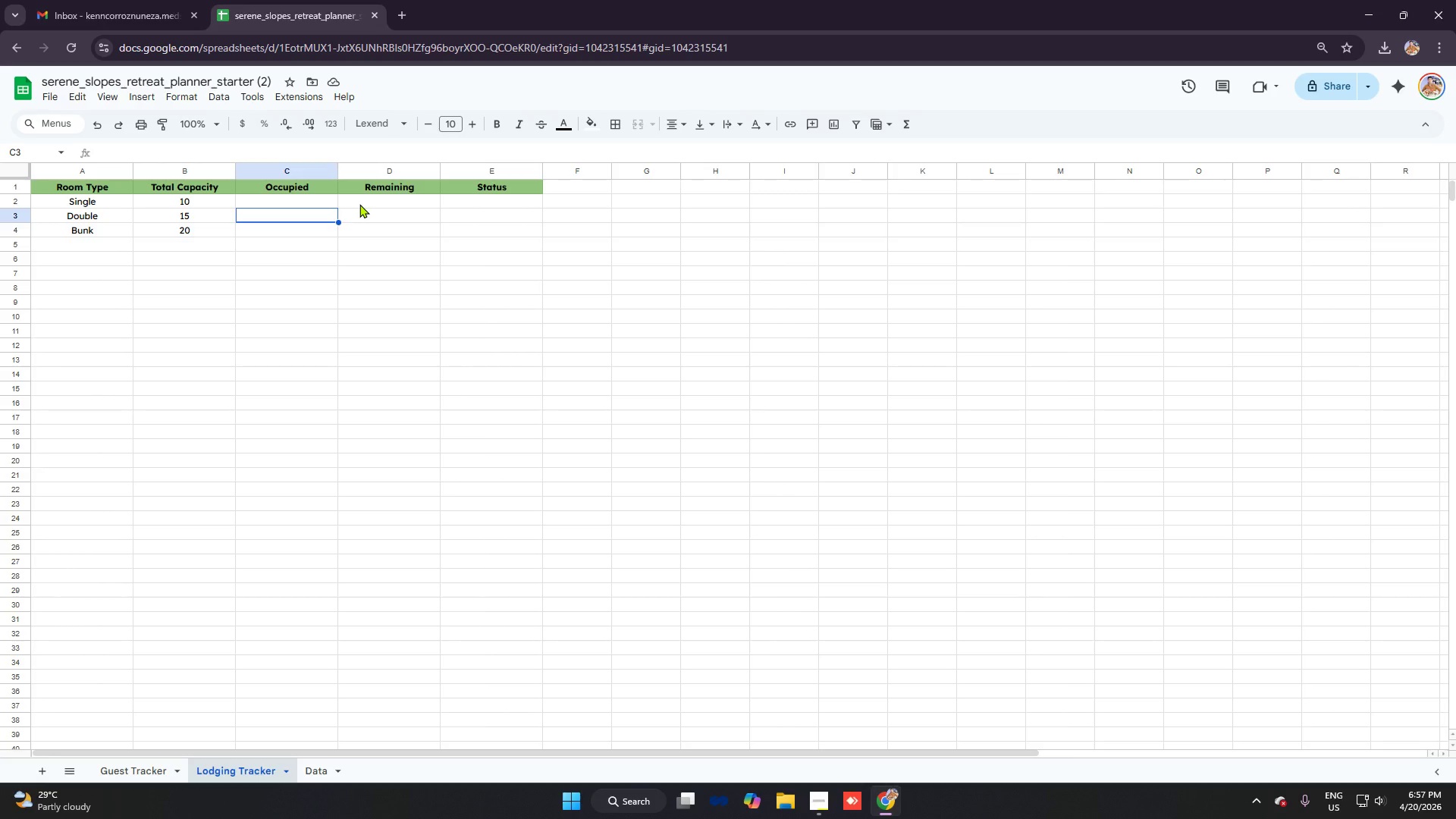 
wait(9.22)
 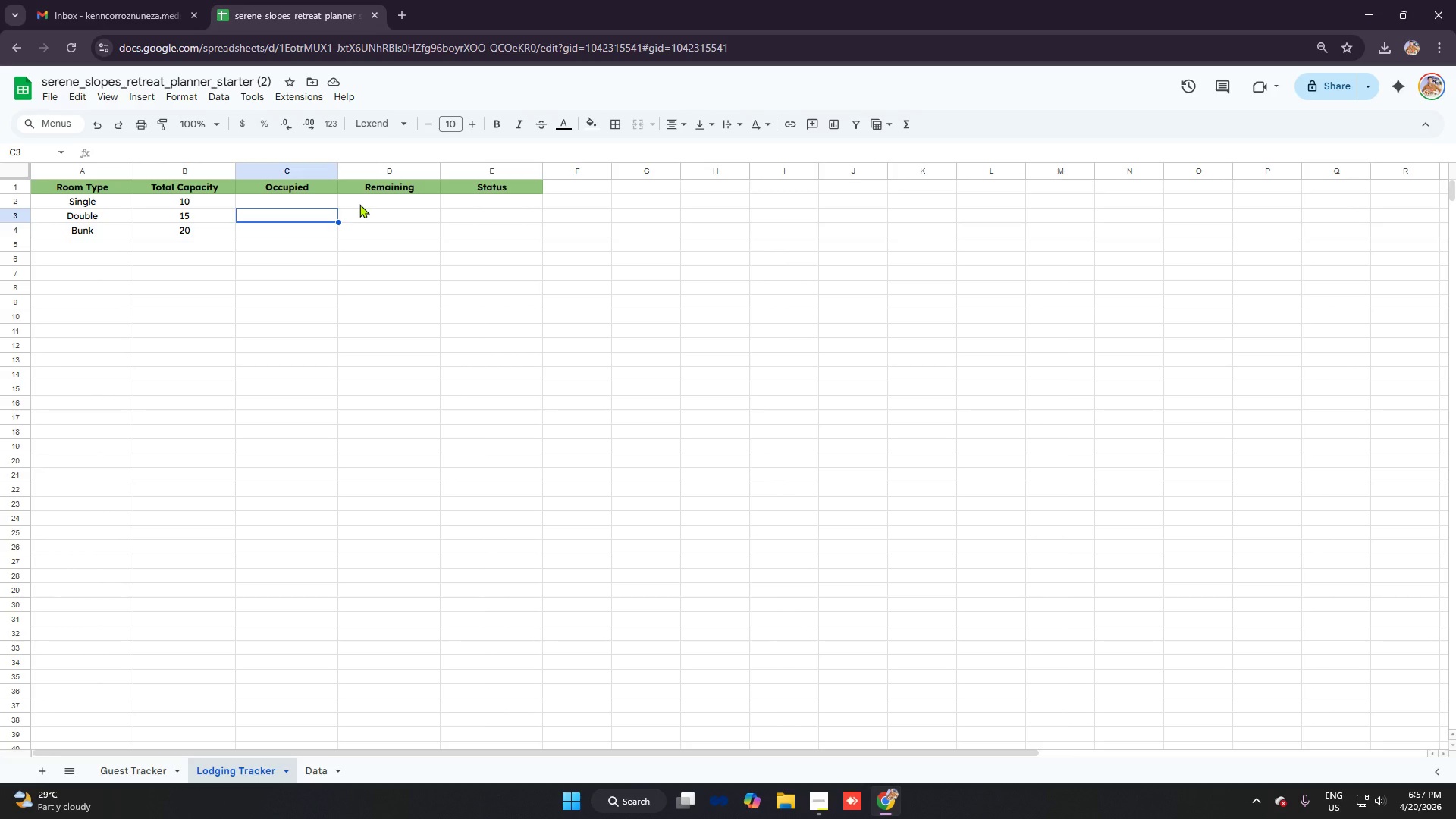 
left_click([314, 200])
 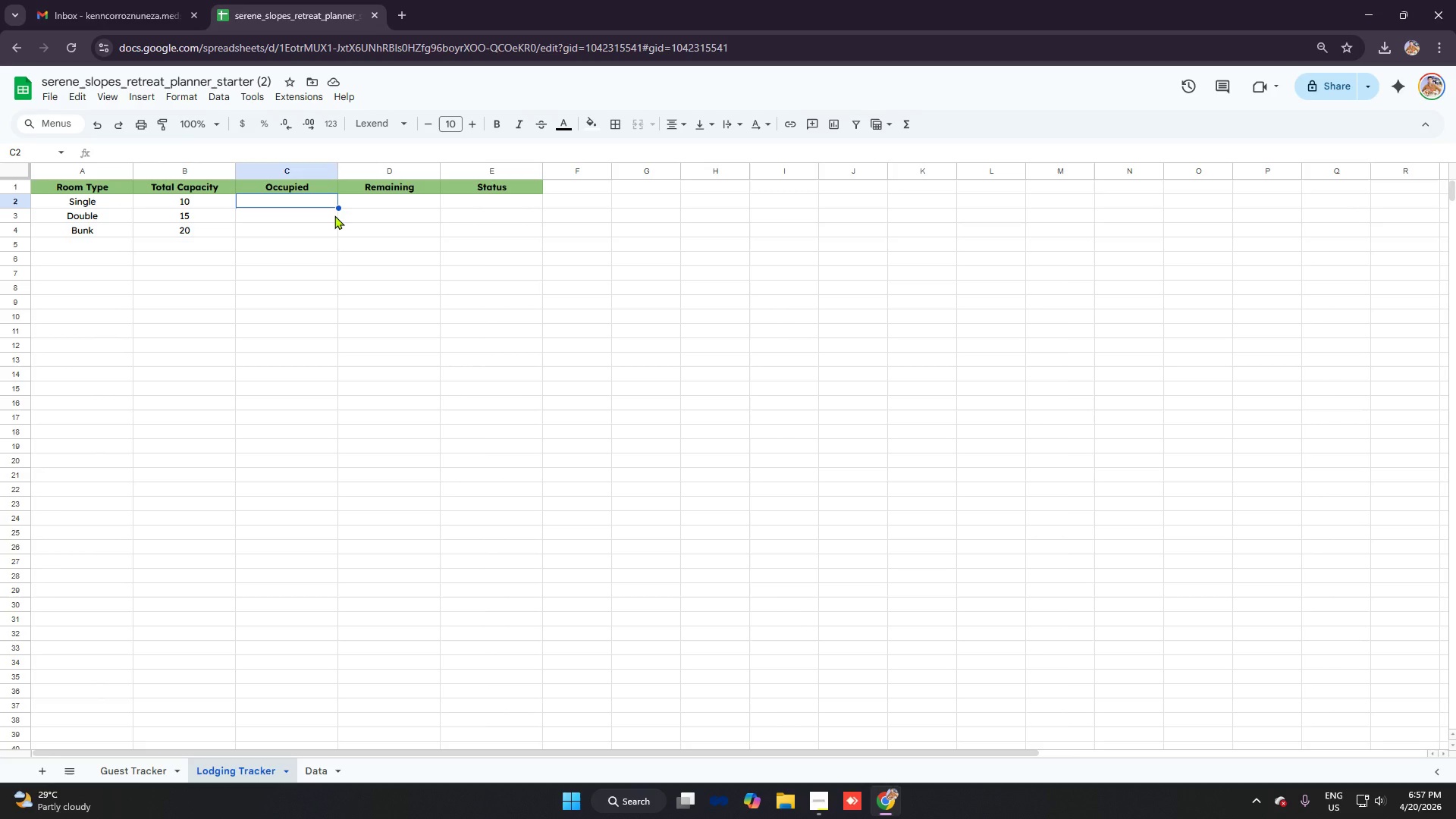 
wait(13.3)
 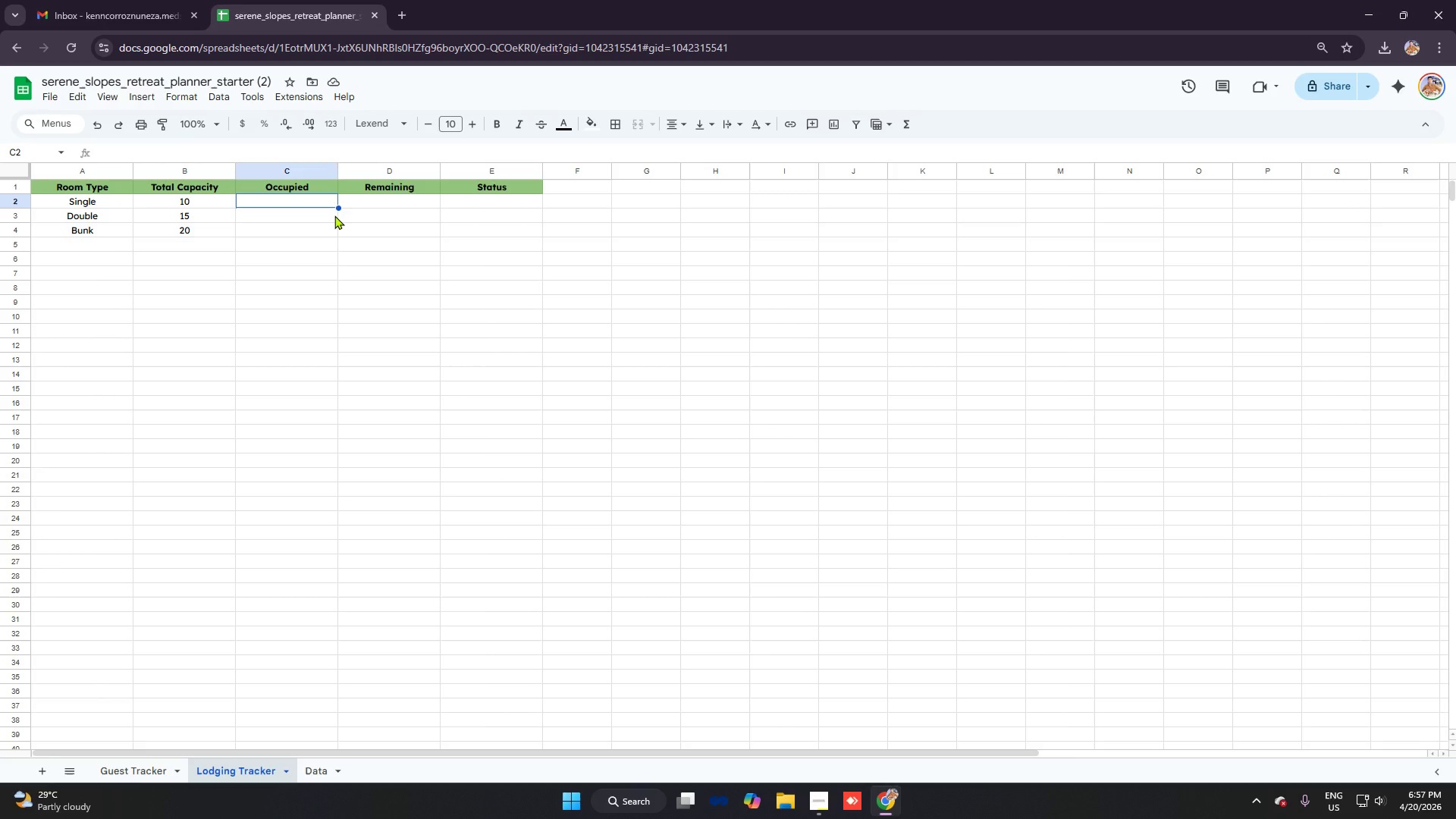 
left_click([306, 217])
 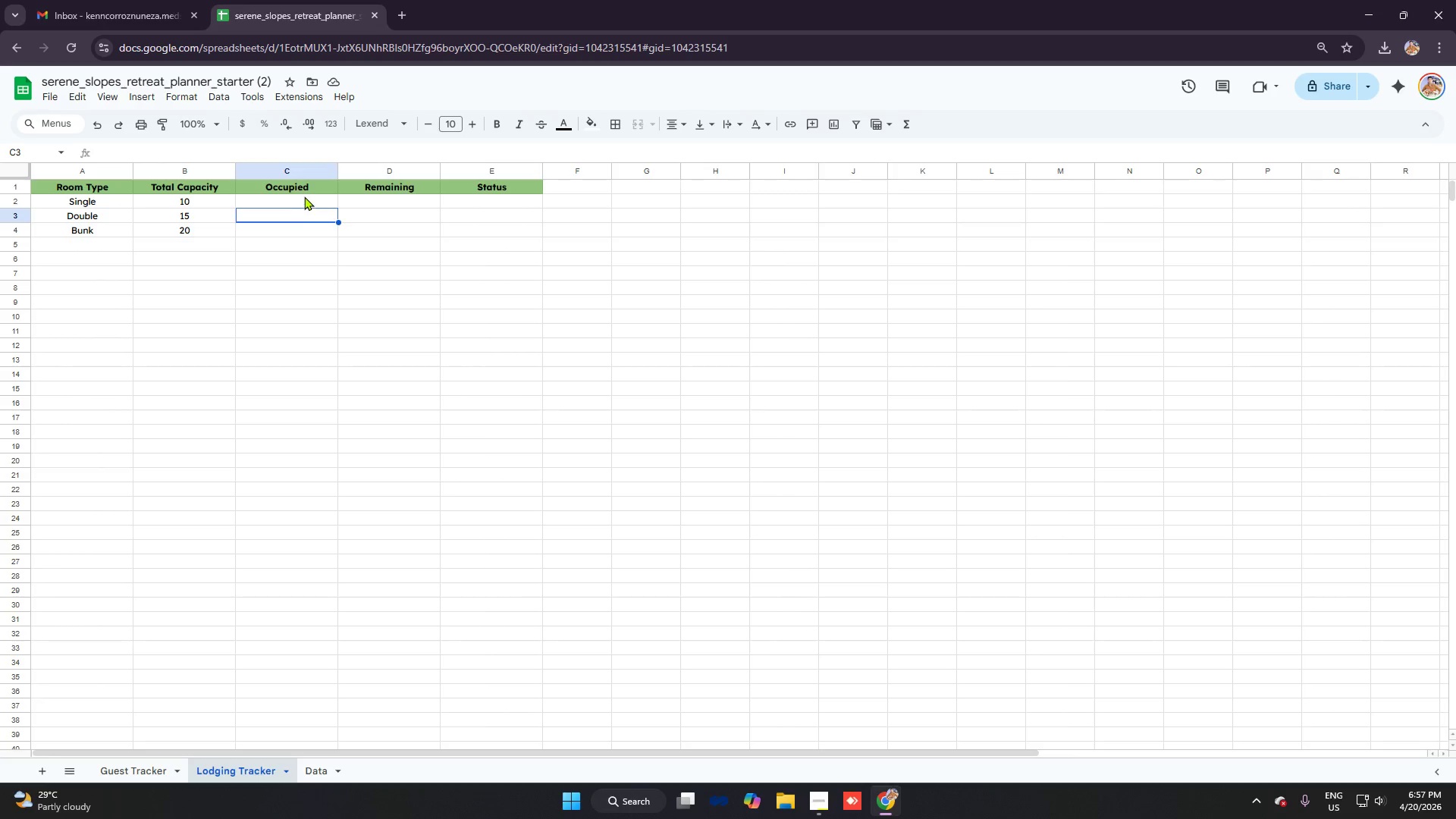 
left_click([304, 196])
 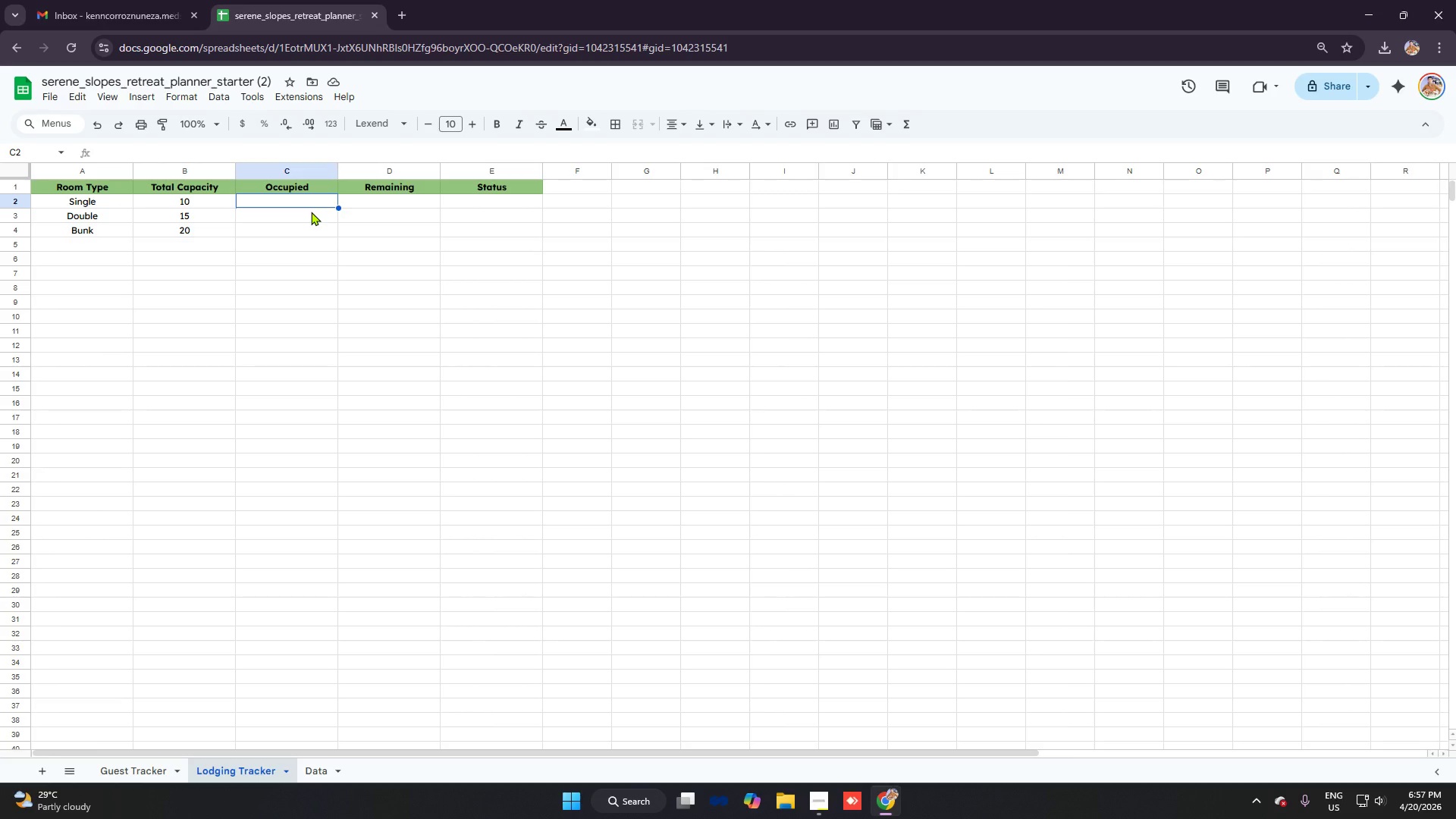 
left_click([303, 215])
 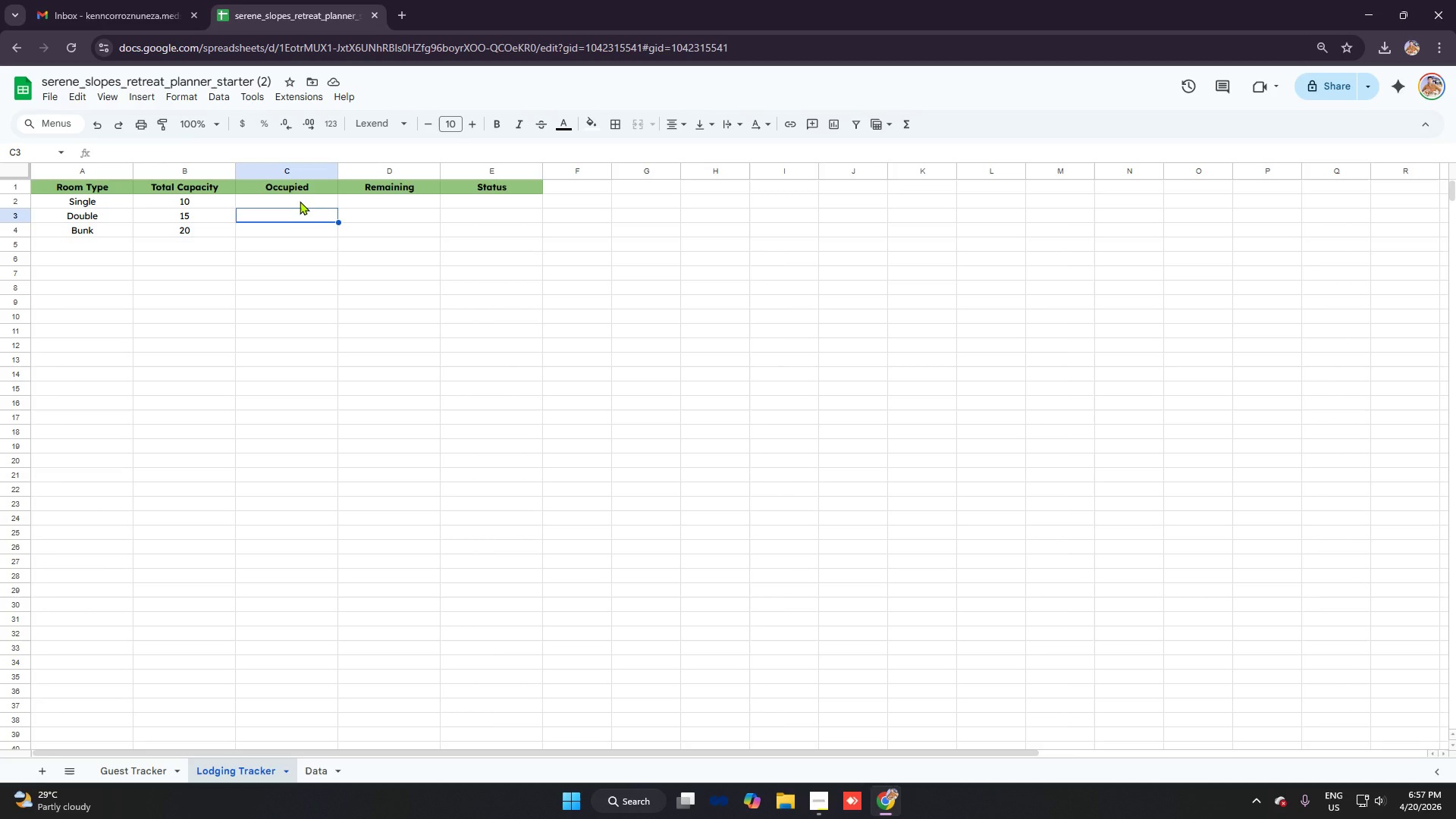 
left_click([300, 201])
 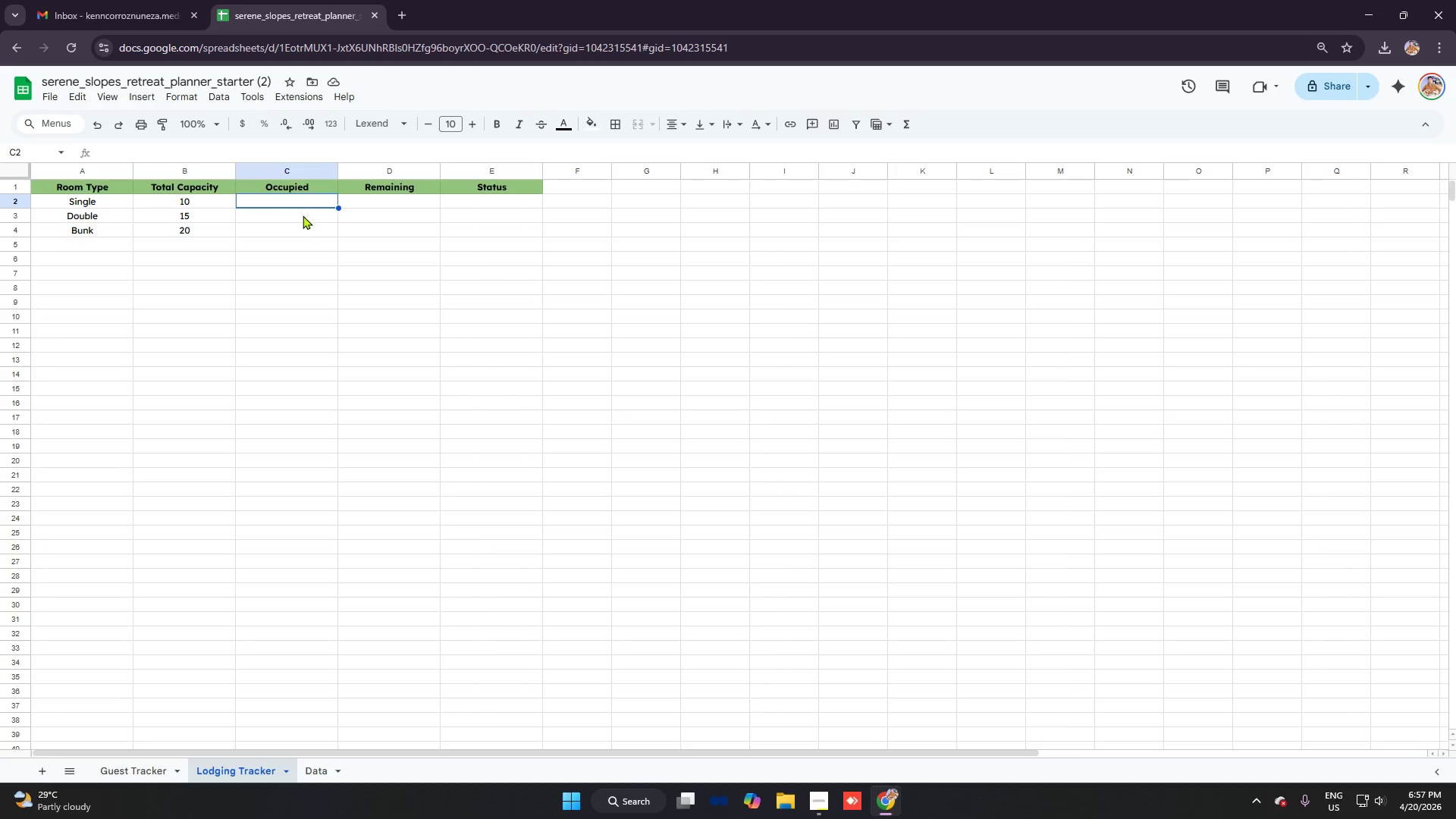 
left_click([301, 224])
 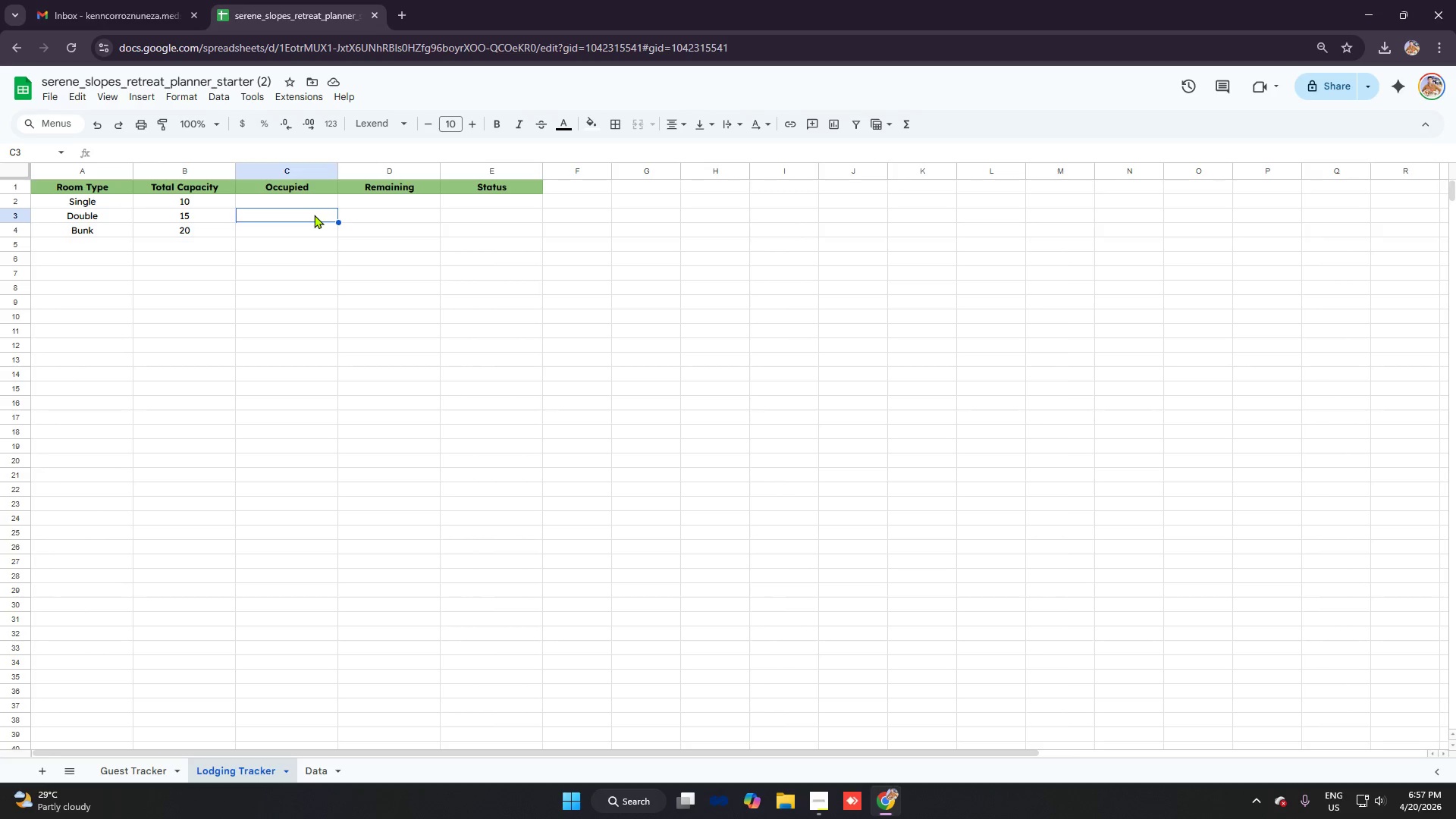 
left_click([309, 199])
 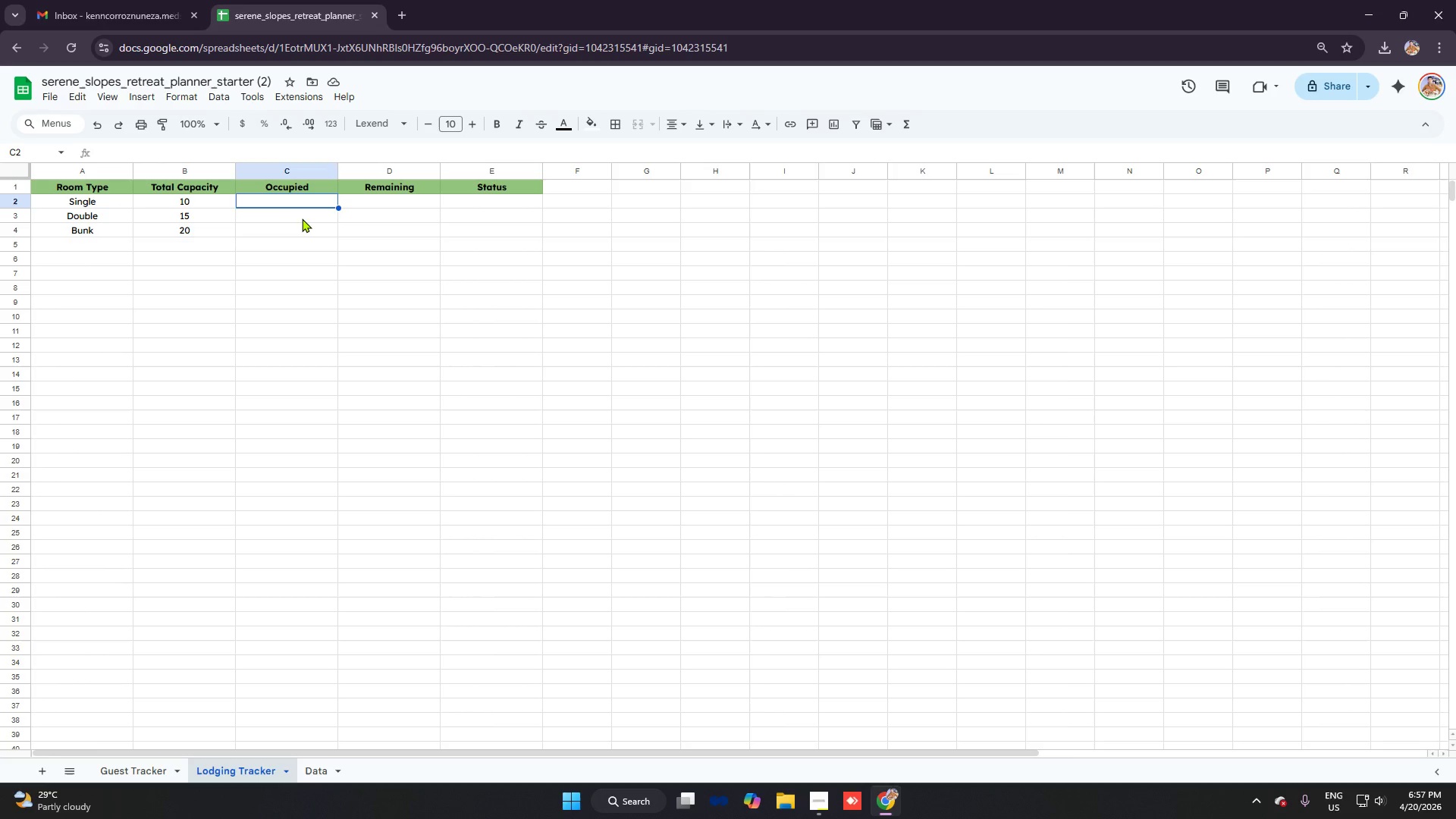 
left_click([302, 218])
 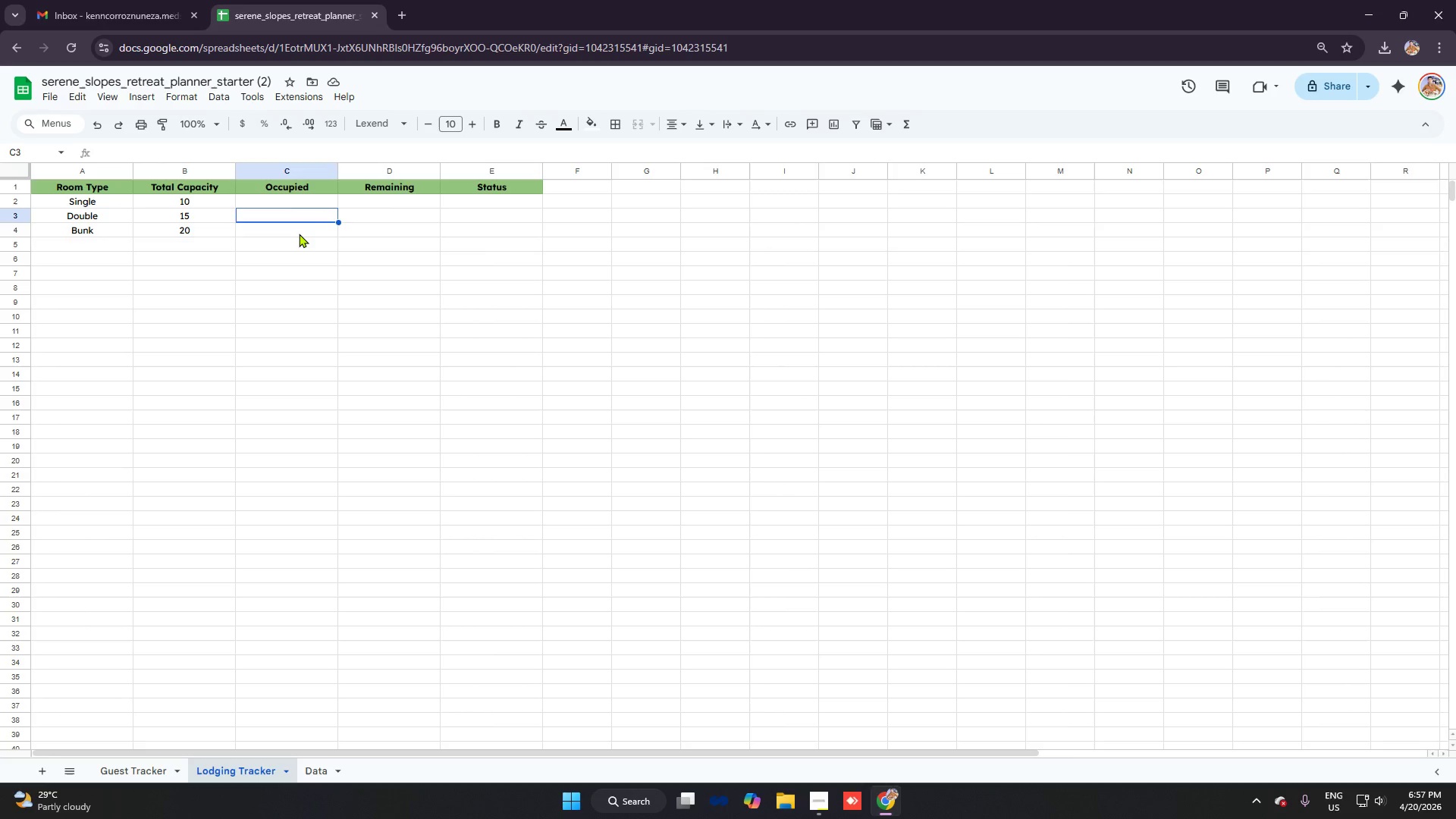 
left_click([299, 234])
 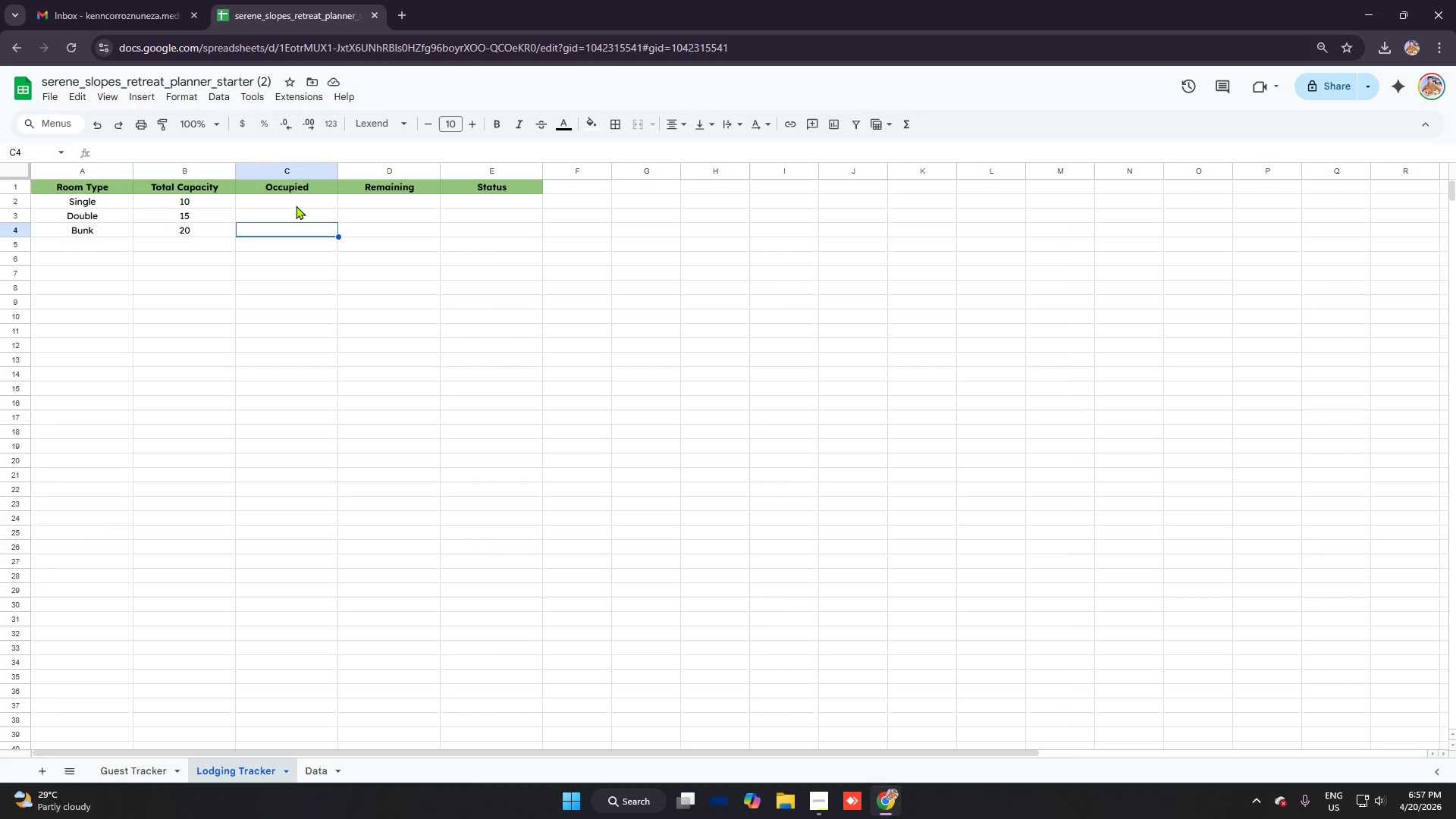 
left_click([296, 203])
 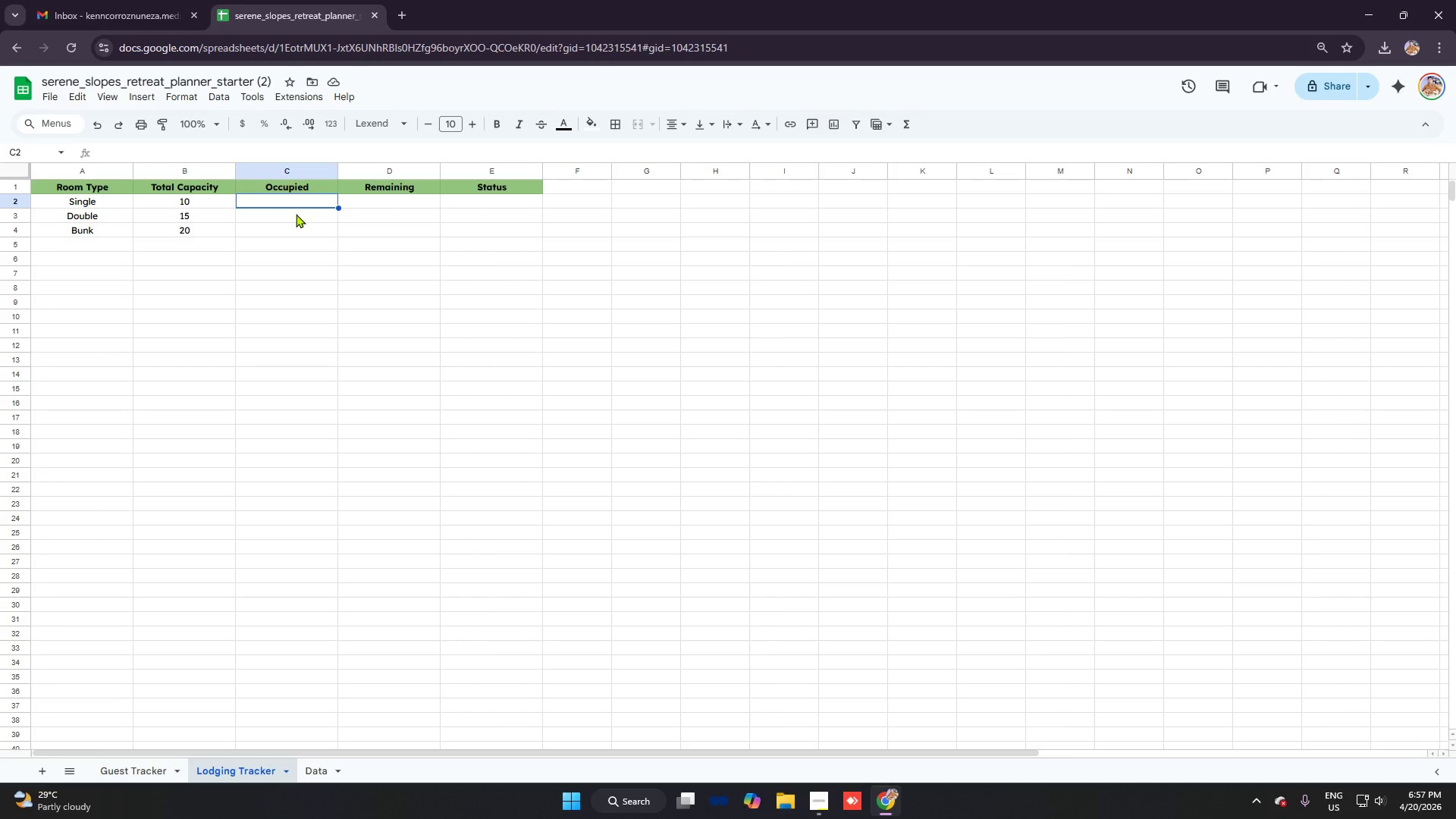 
left_click([296, 214])
 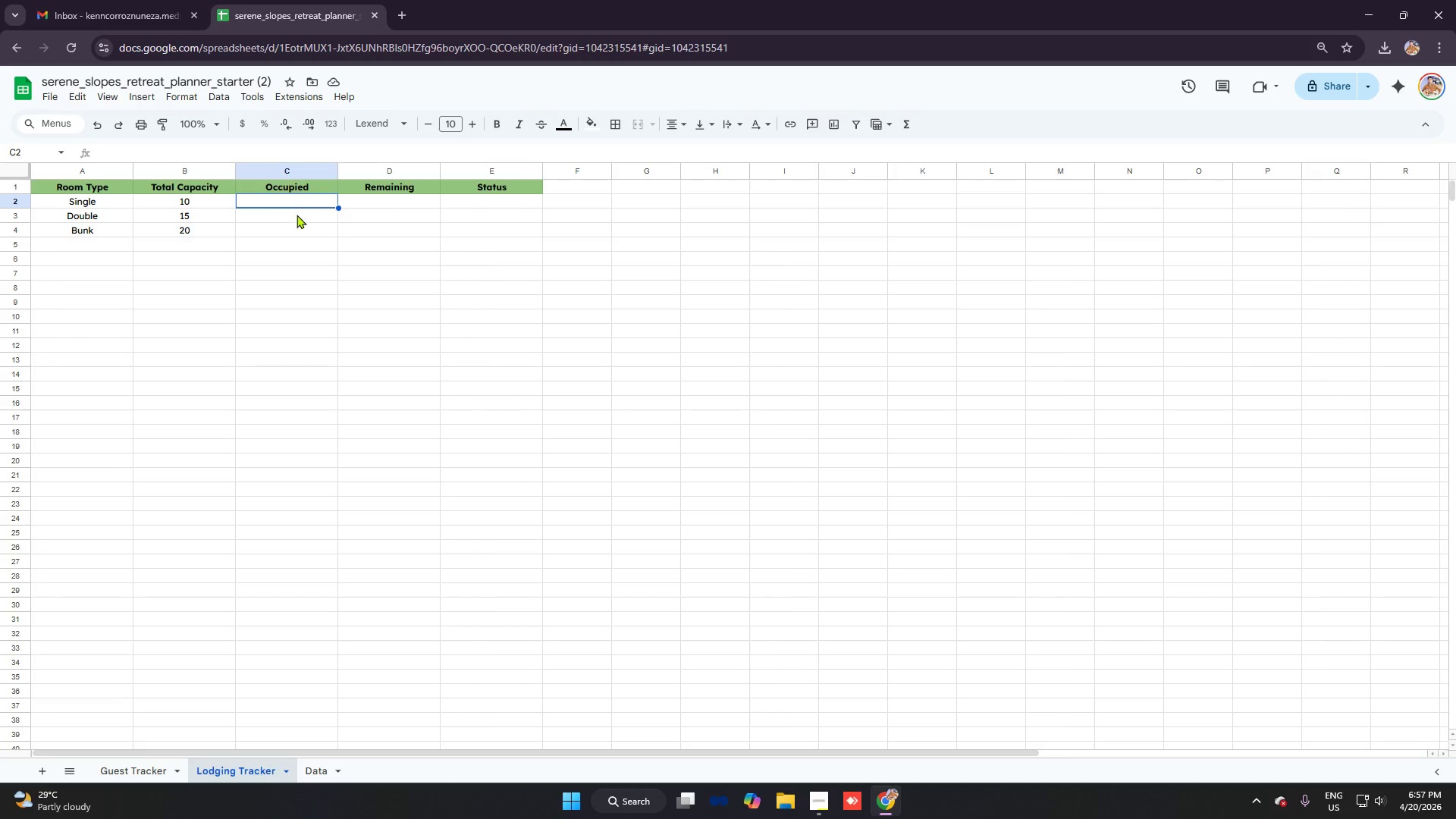 
double_click([297, 215])
 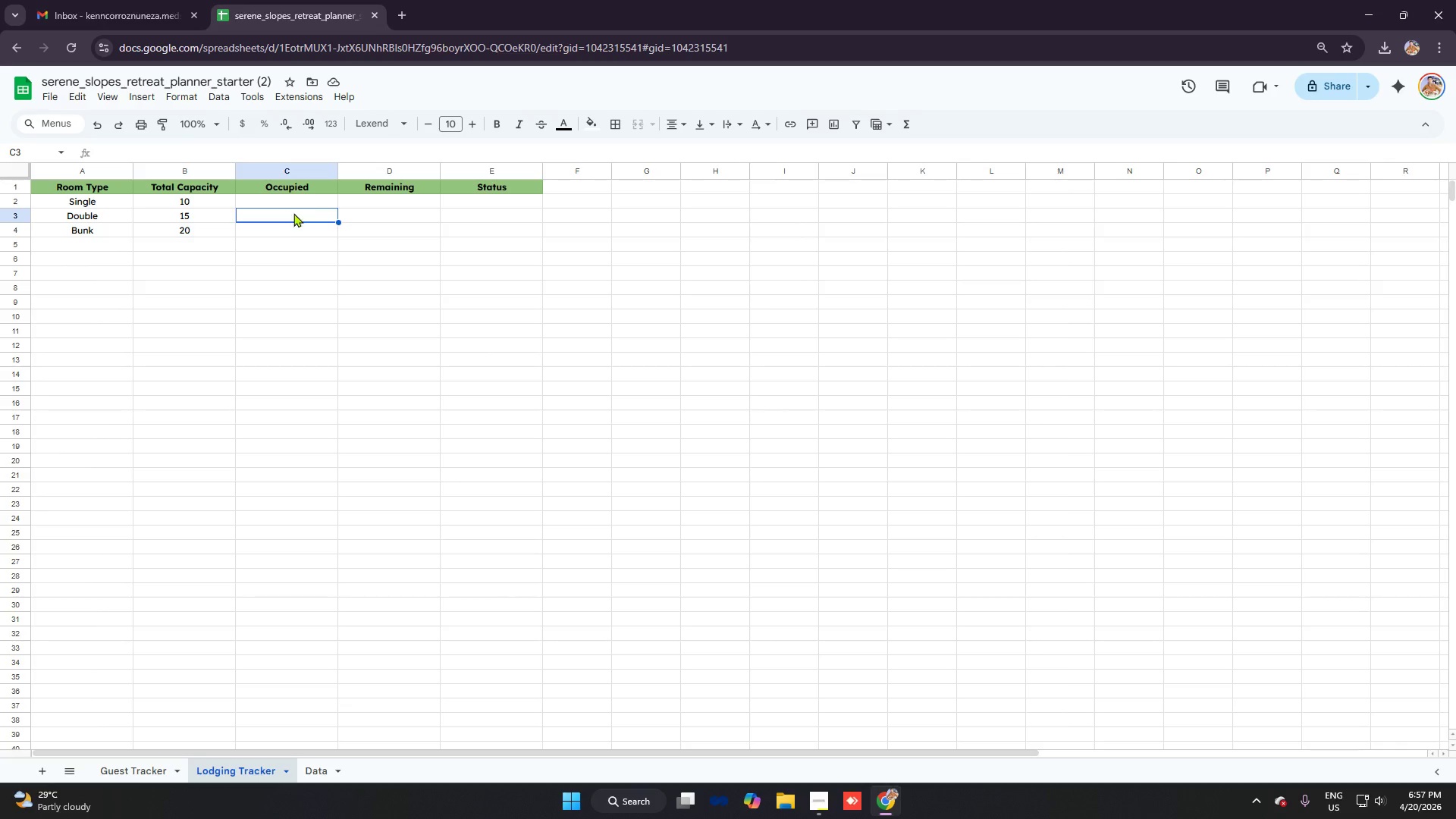 
left_click([296, 208])
 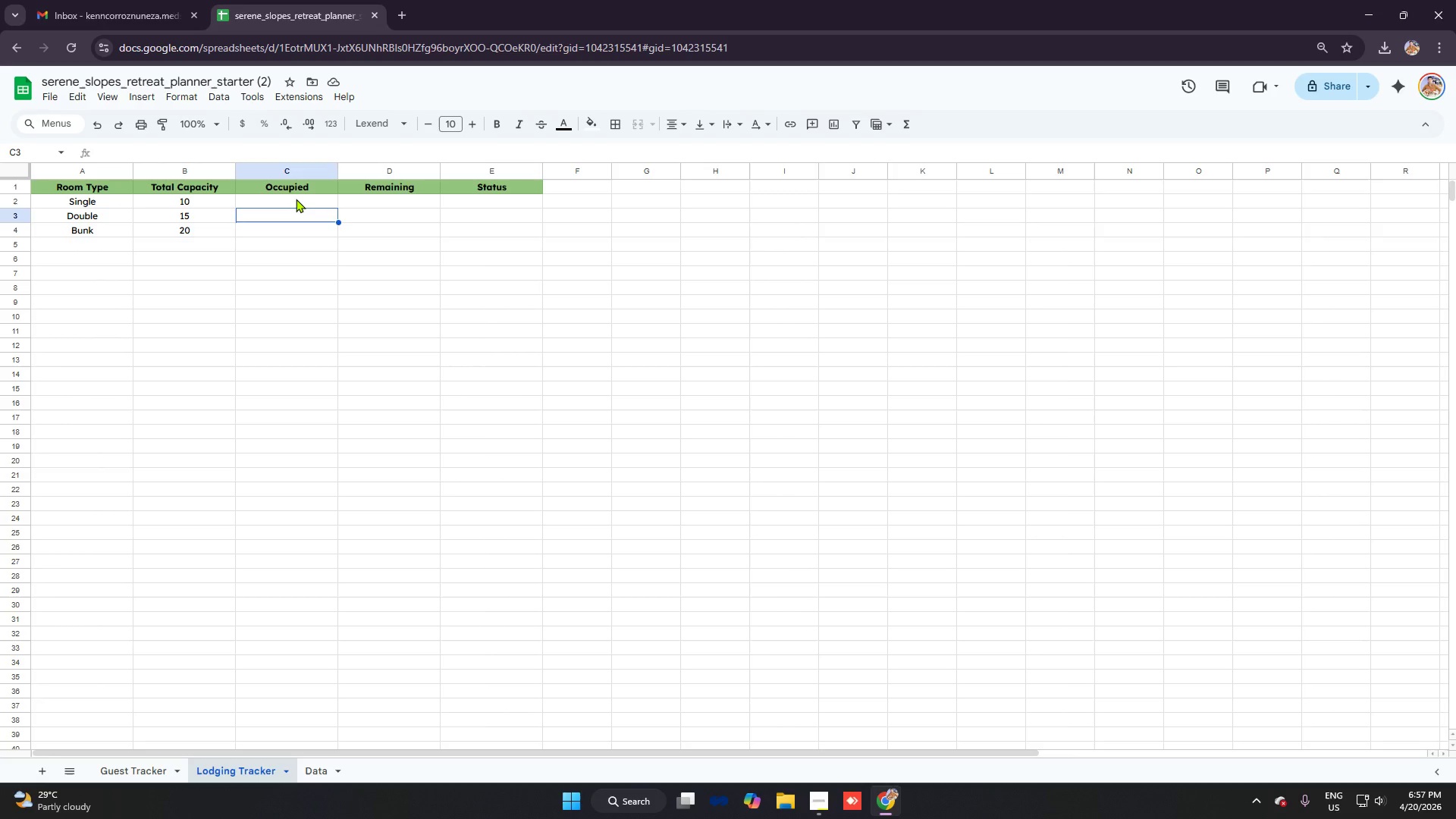 
left_click([296, 199])
 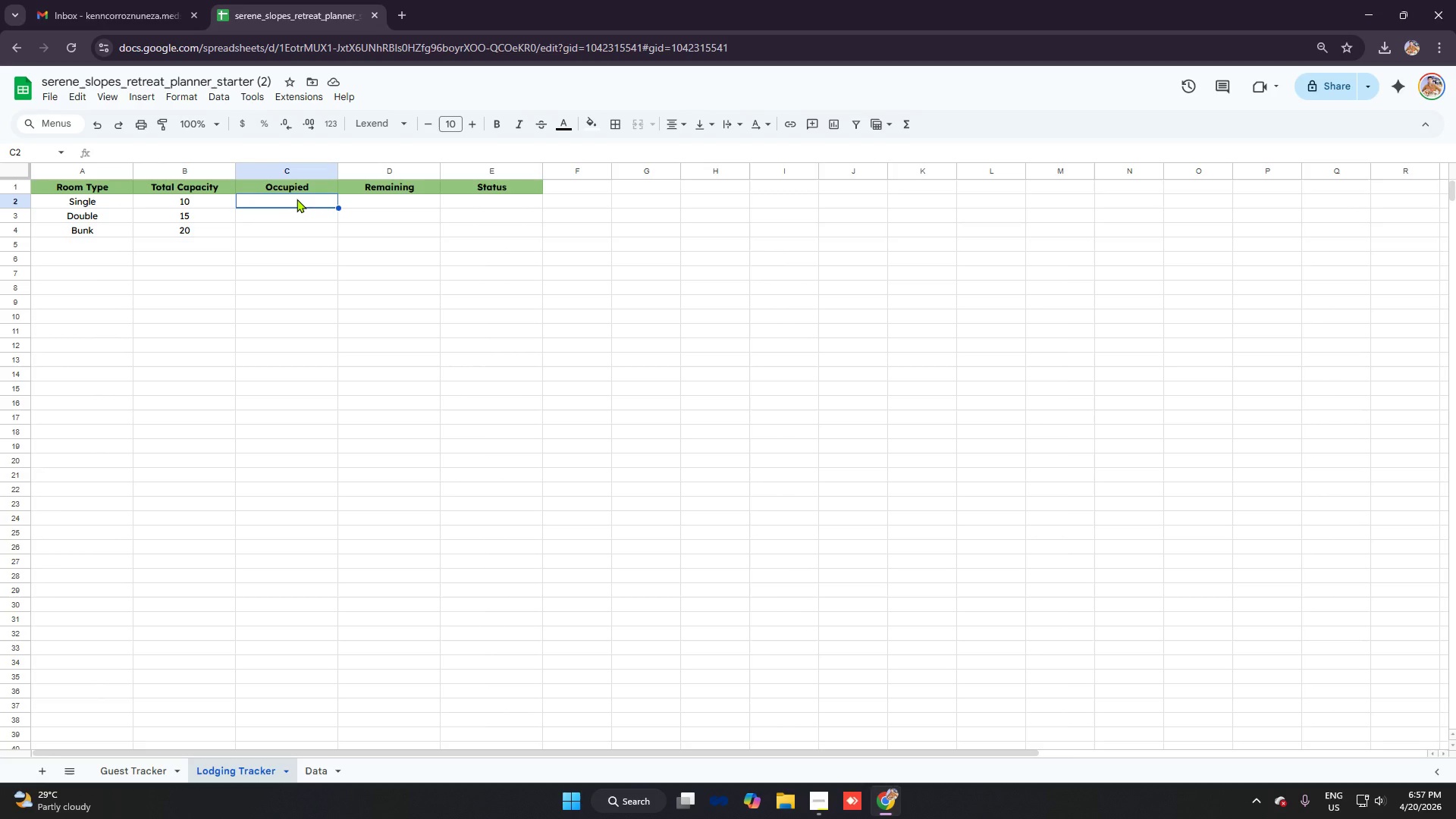 
wait(7.17)
 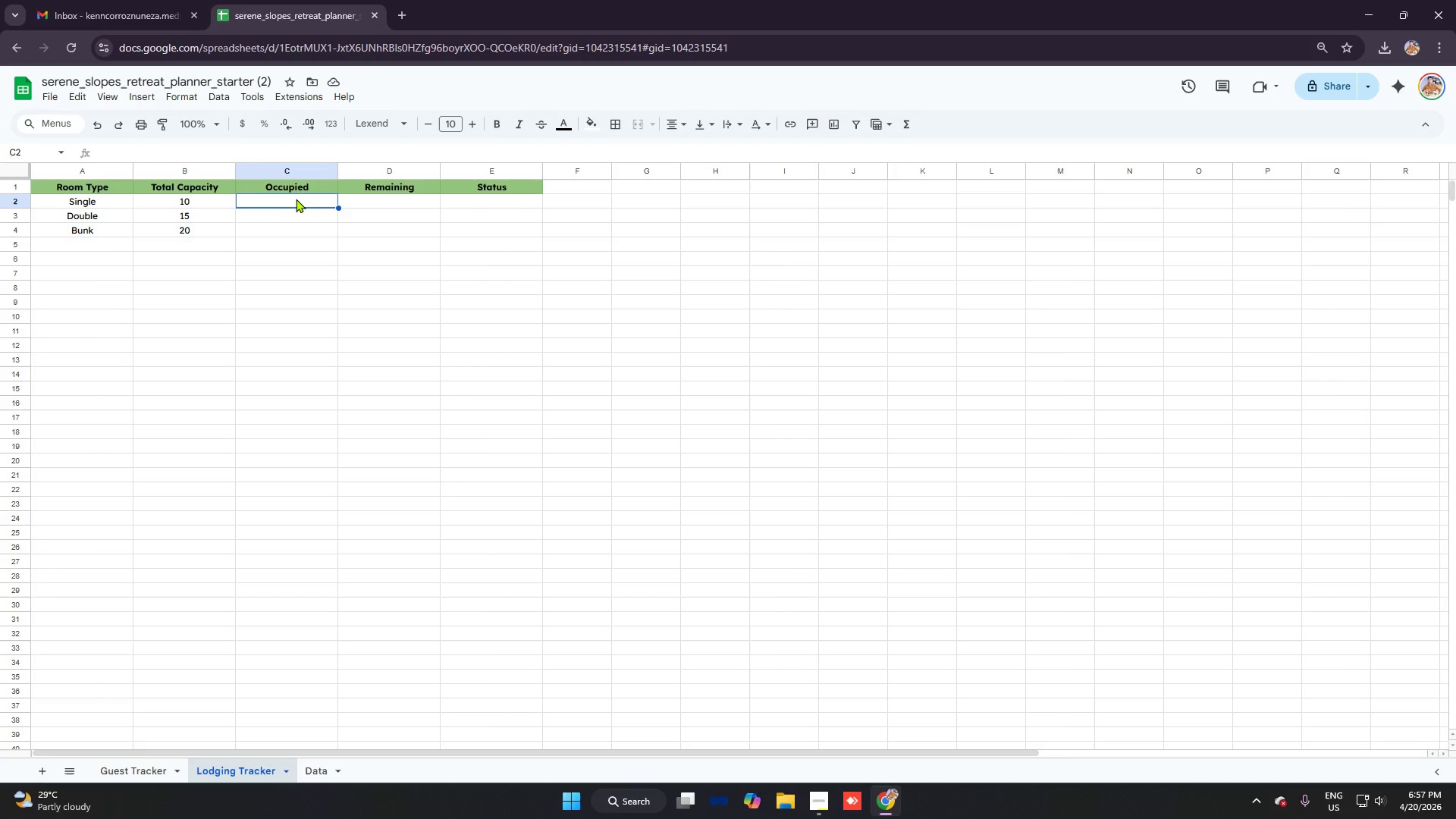 
type(=ciunbtif)
key(Backspace)
key(Backspace)
key(Backspace)
key(Backspace)
key(Backspace)
key(Backspace)
key(Backspace)
type(ountif)
key(Tab)
type(')
 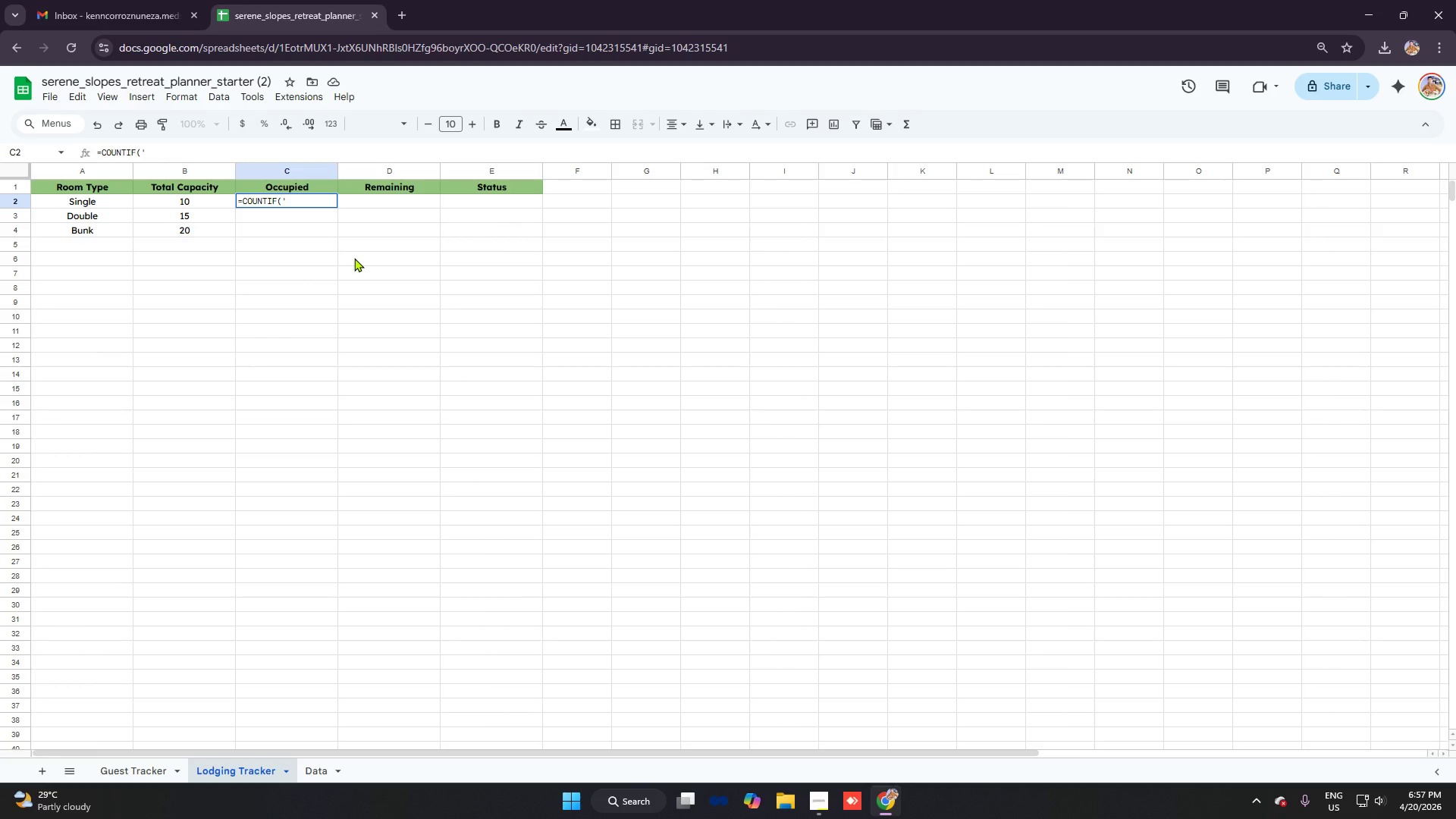 
wait(5.44)
 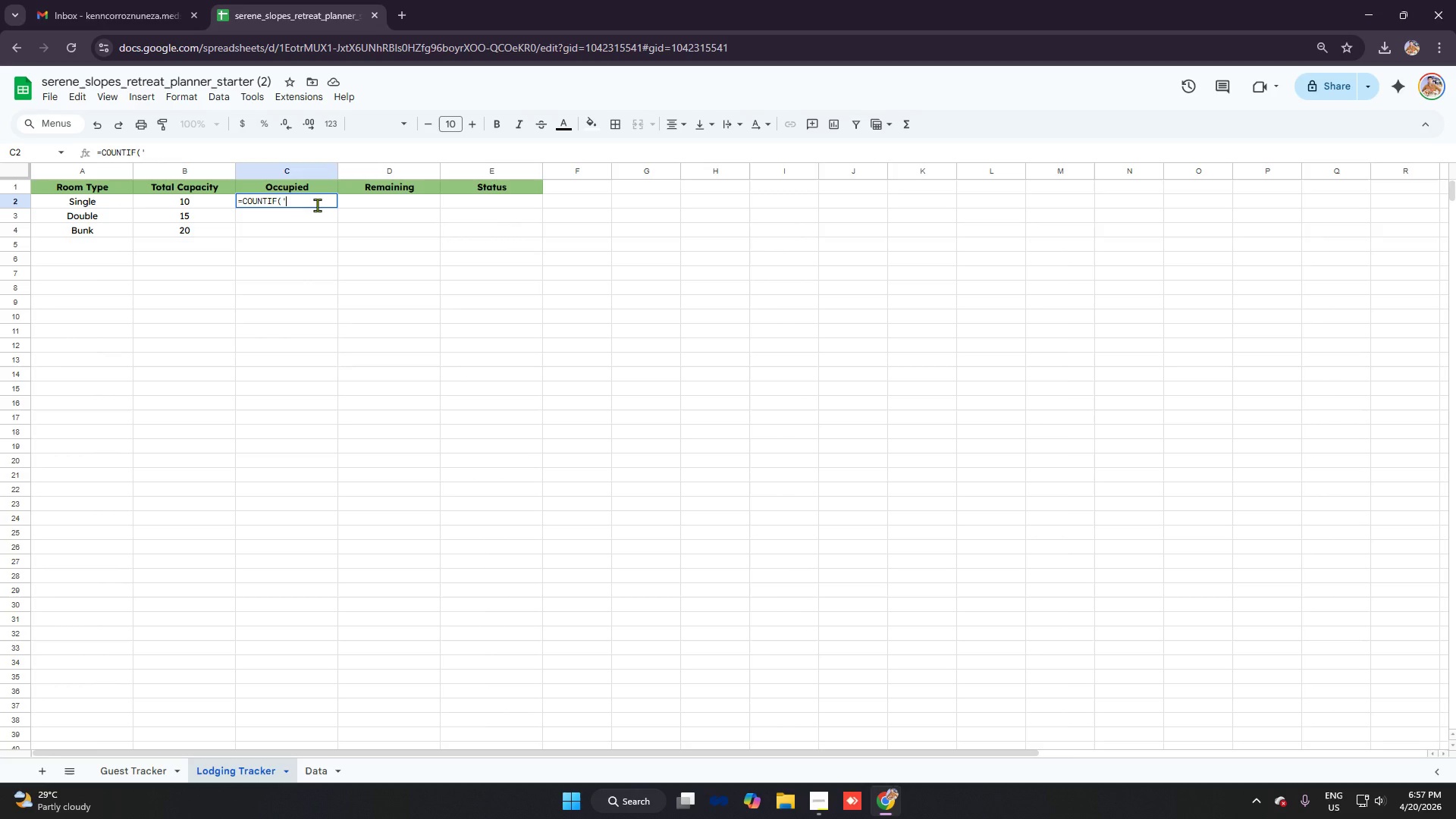 
type(gUEST tRACKER'!c2:C40)
key(Backspace)
key(Backspace)
key(Backspace)
type(c40,a2)
 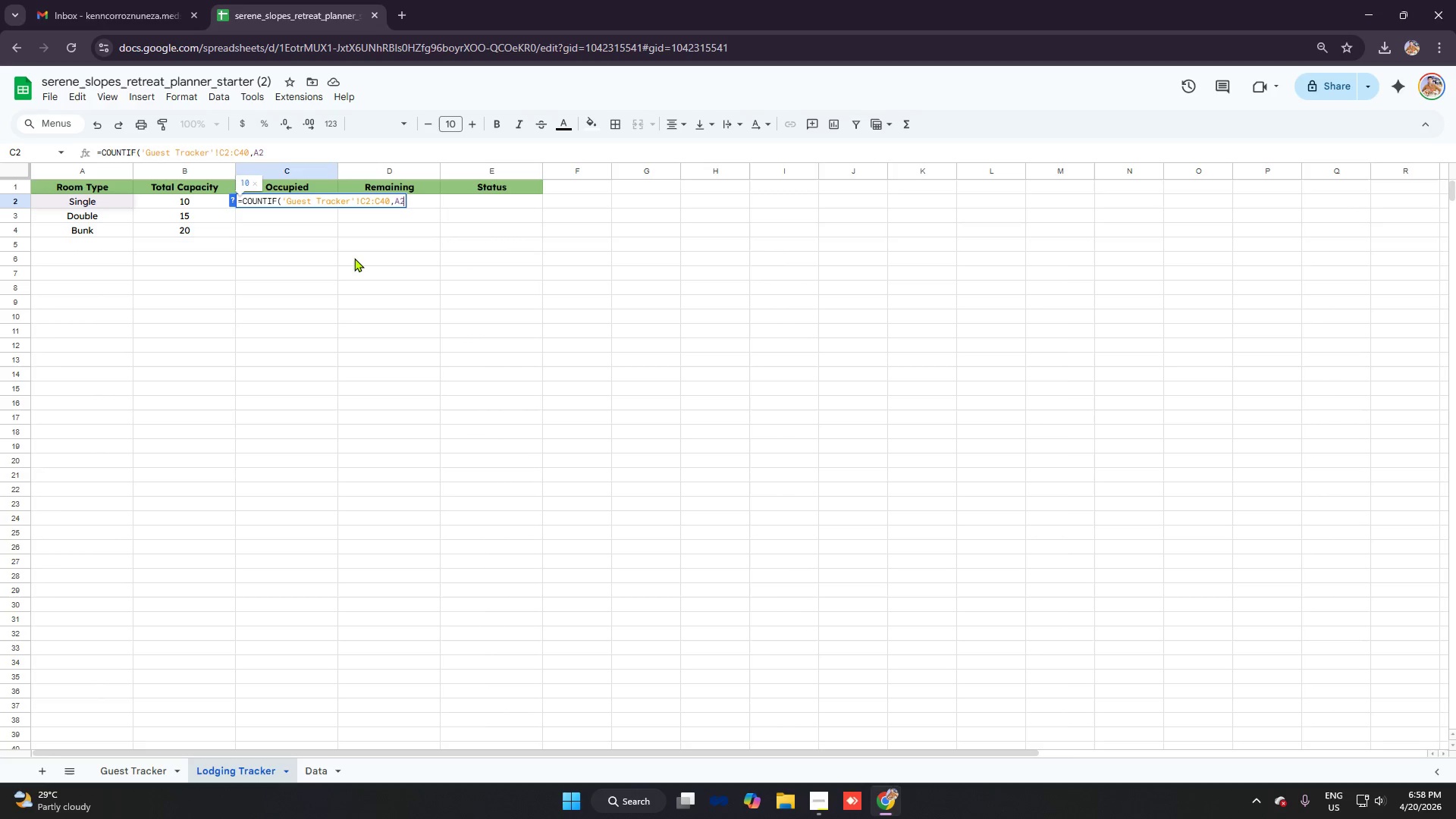 
key(Enter)
 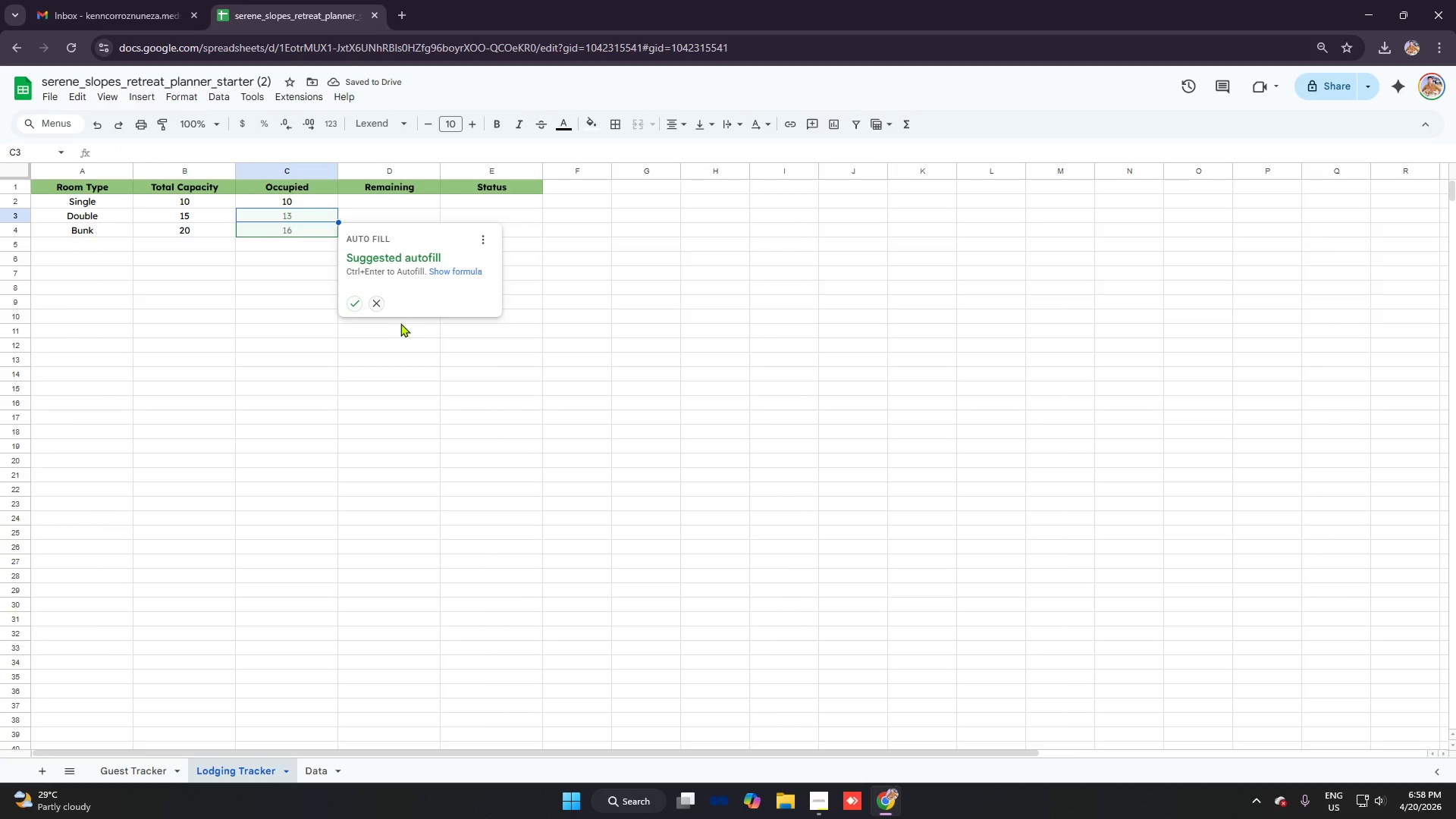 
left_click([353, 306])
 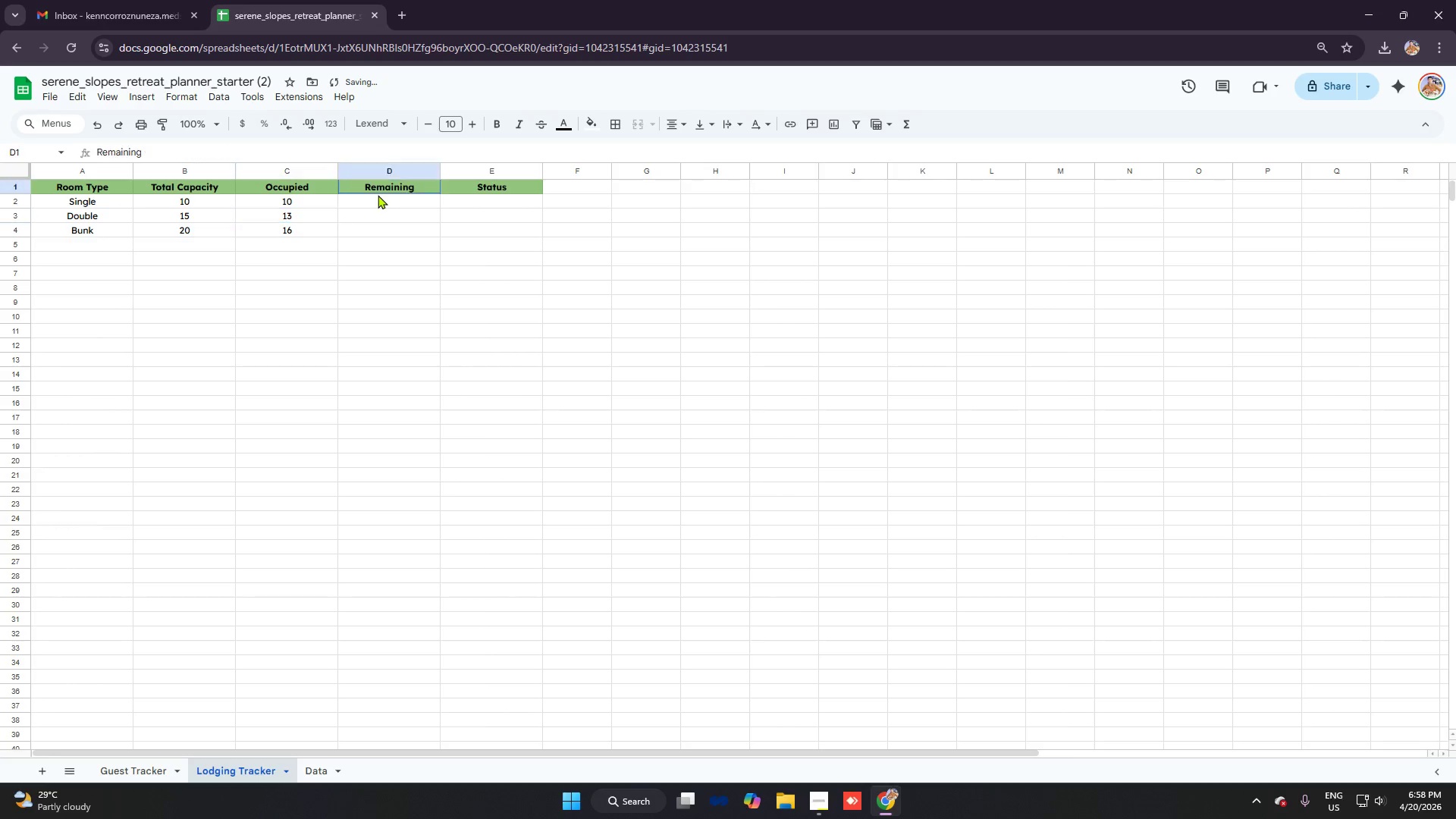 
left_click([387, 203])
 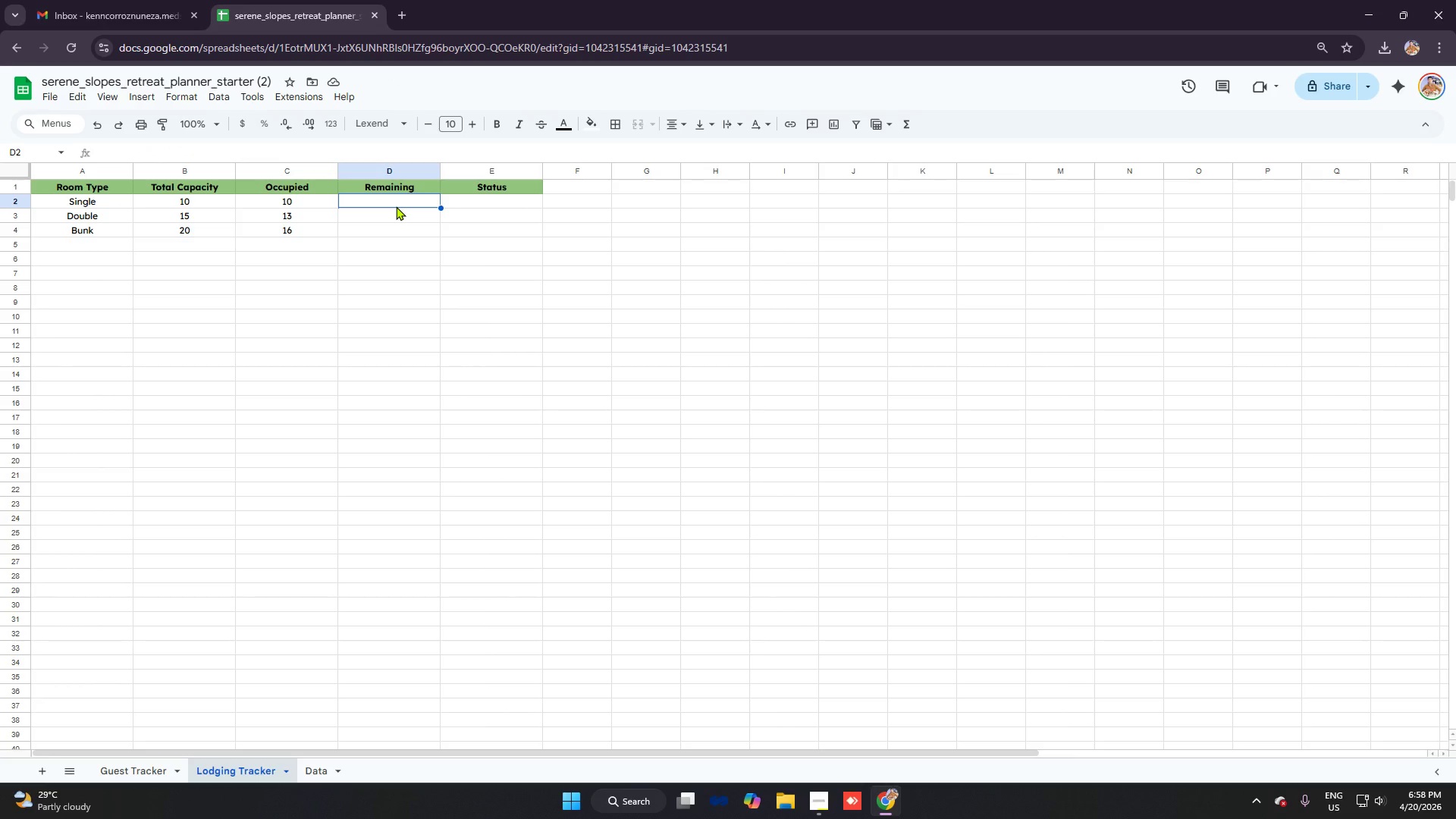 
wait(6.58)
 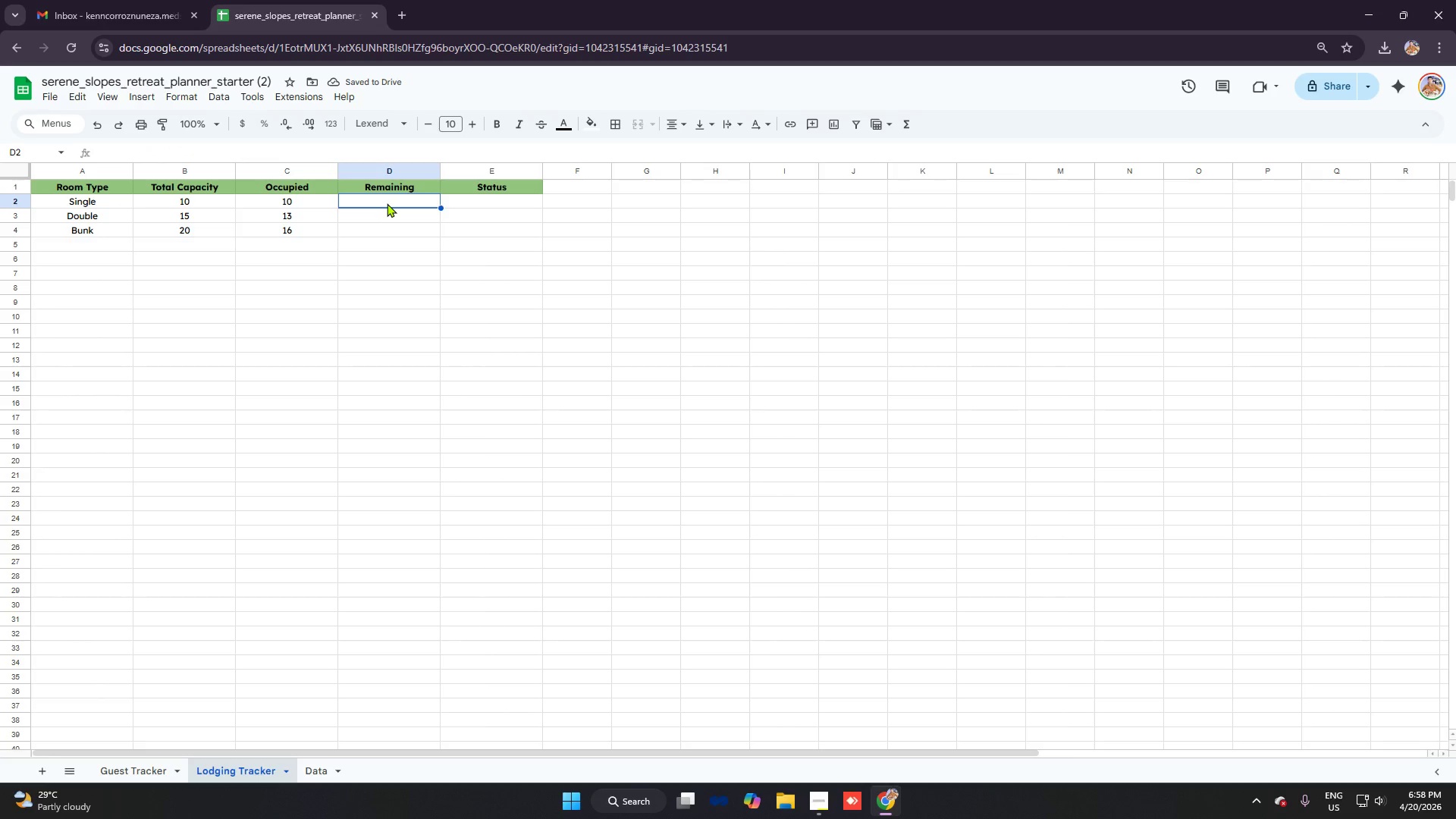 
left_click([421, 222])
 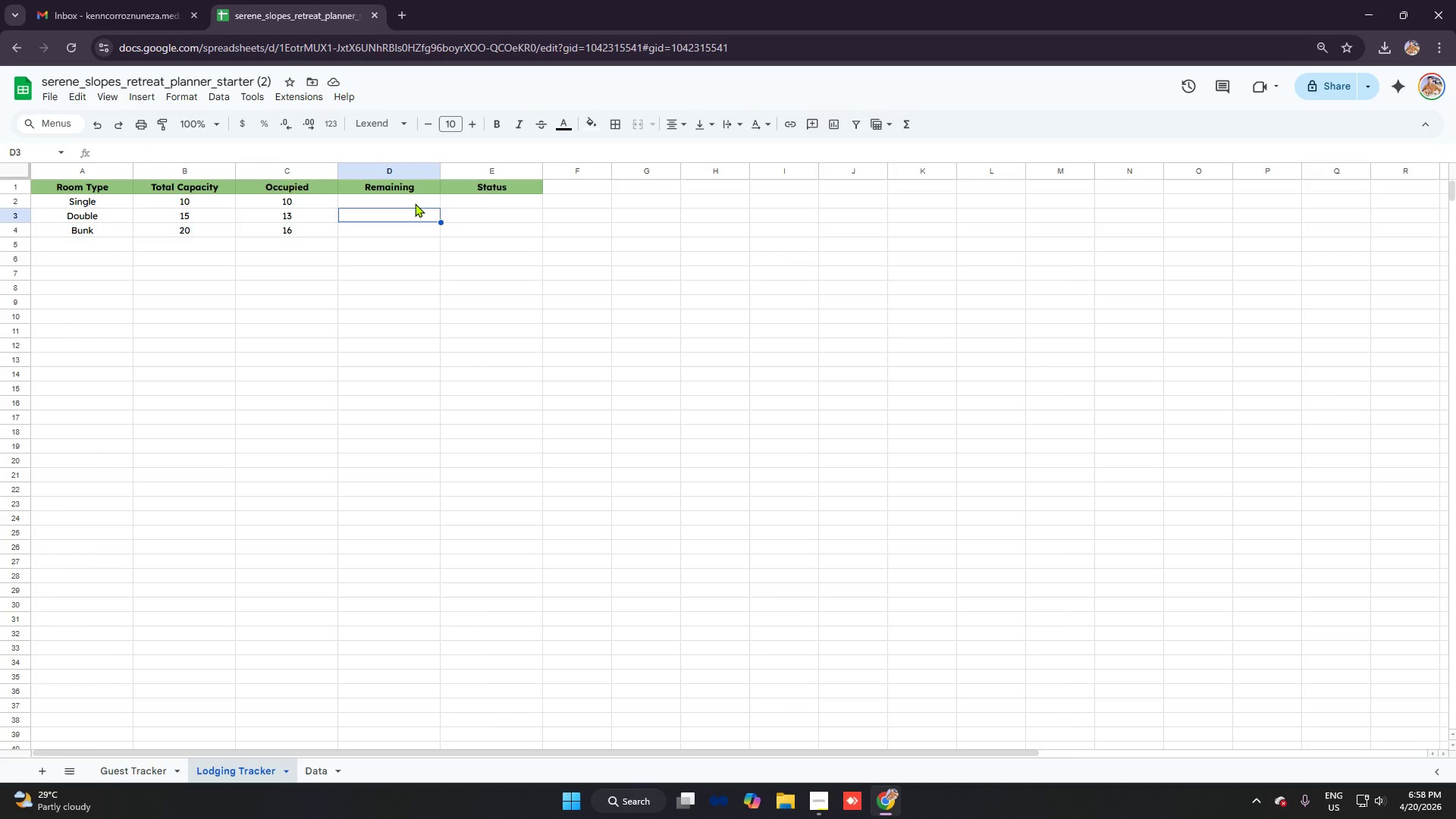 
left_click([415, 203])
 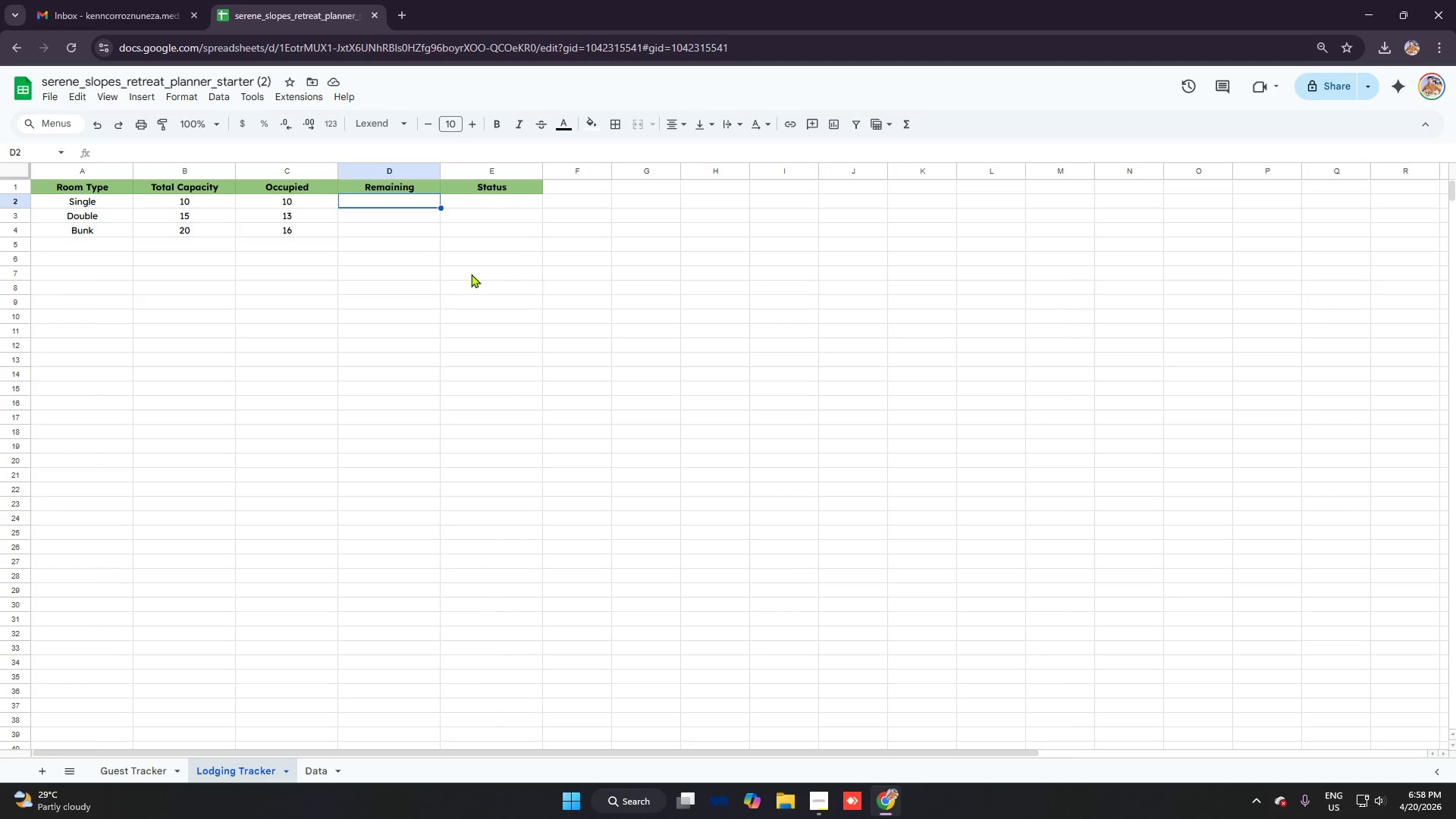 
wait(13.02)
 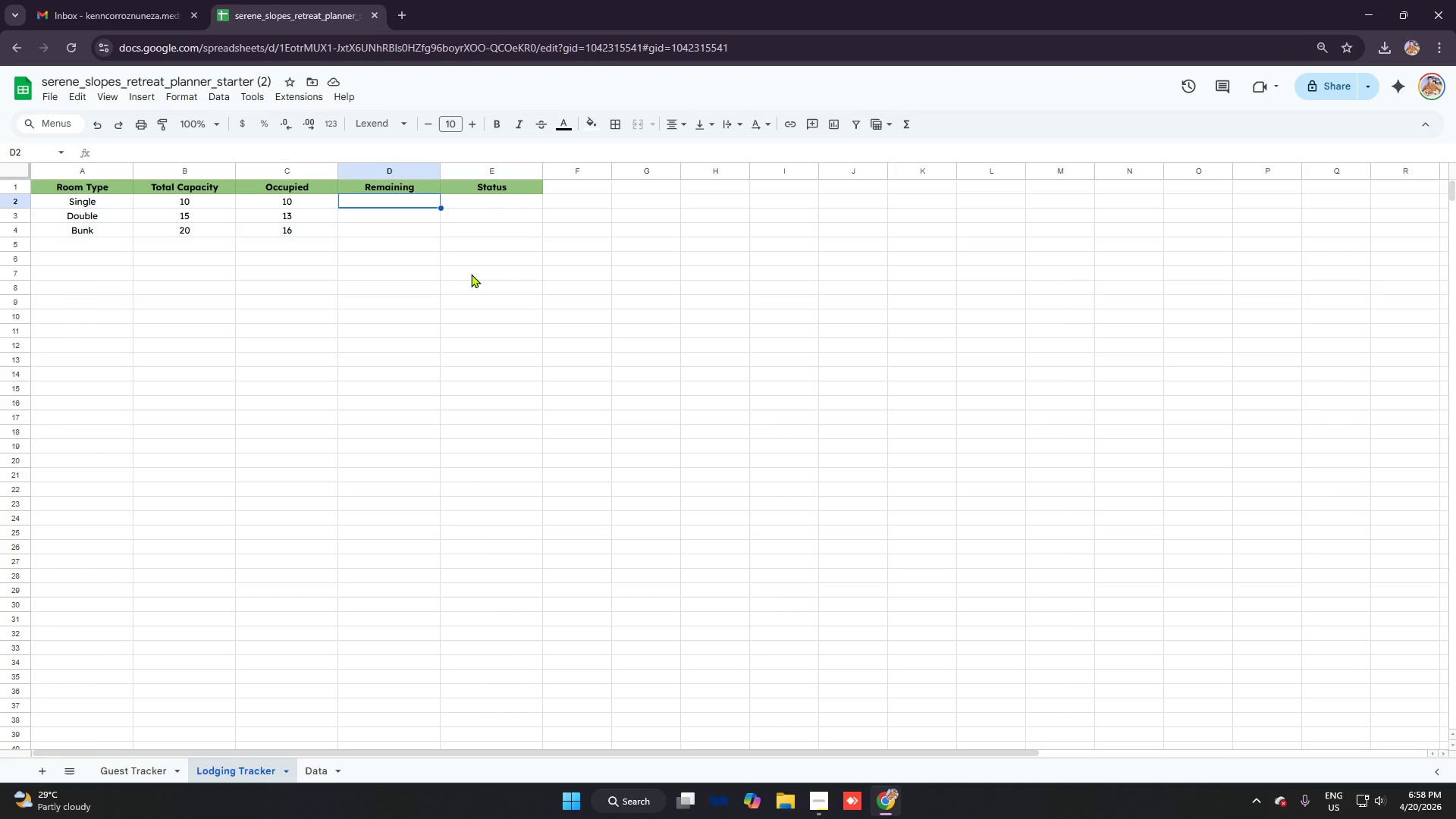 
left_click([392, 204])
 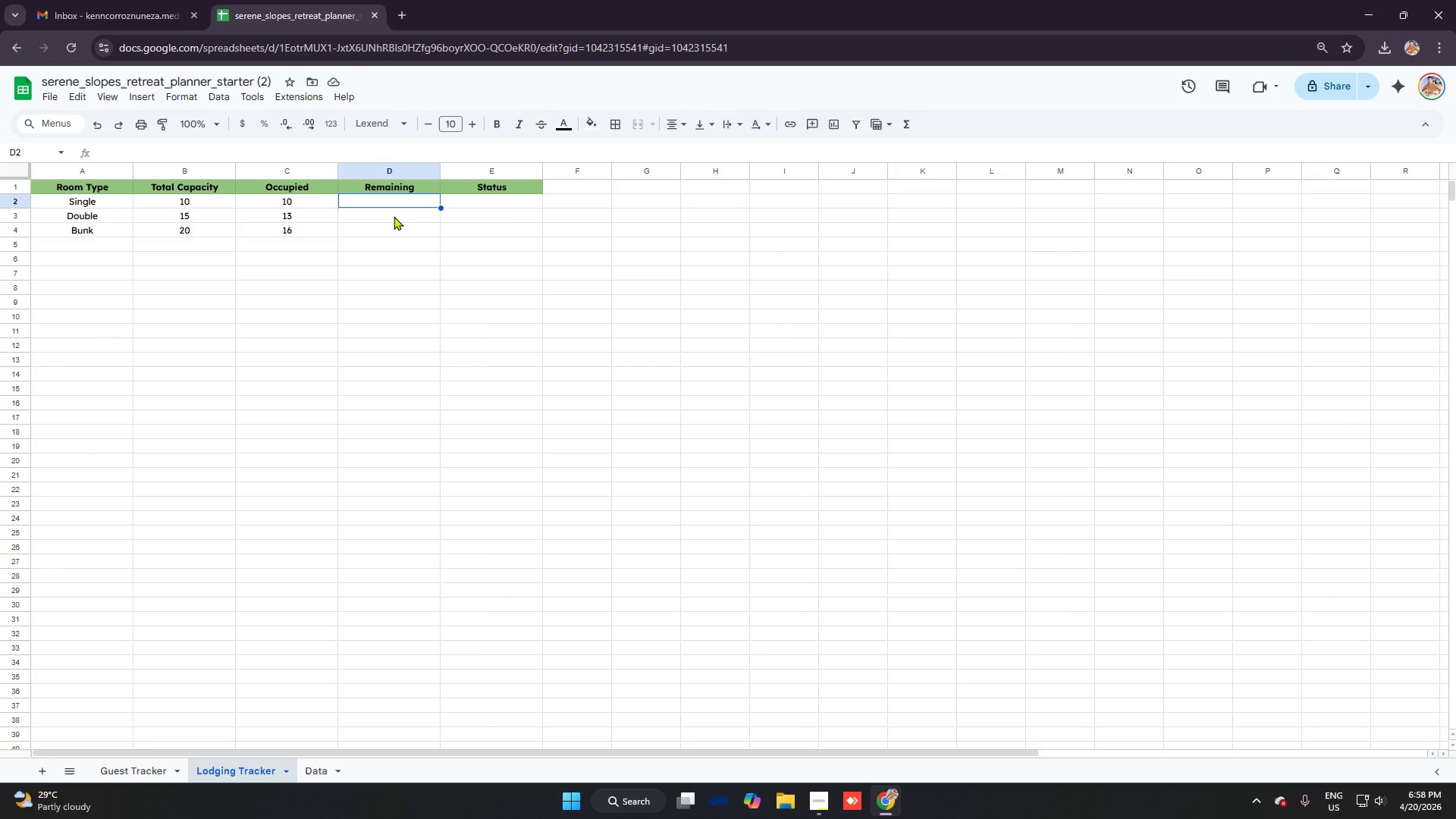 
left_click([394, 216])
 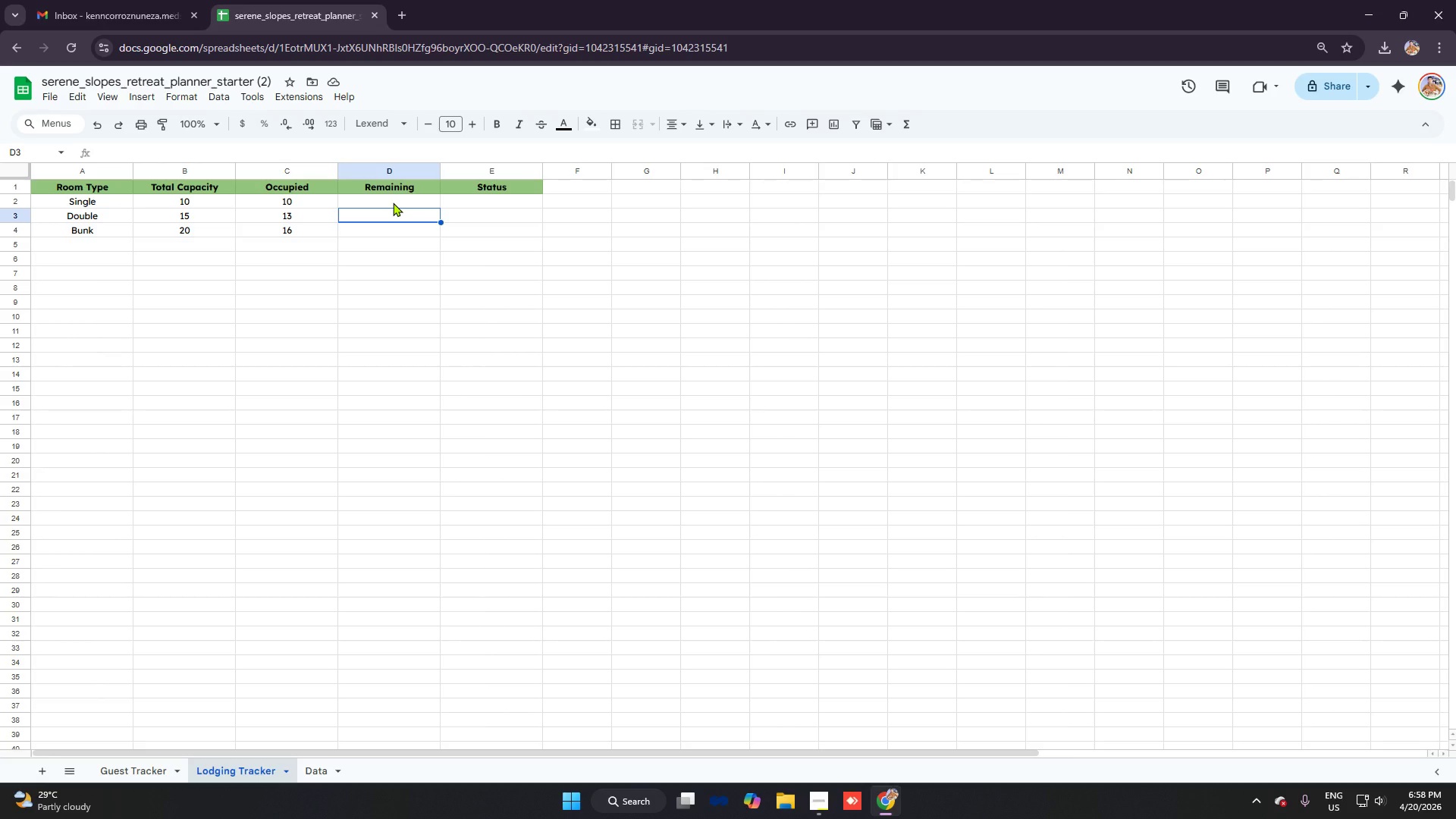 
left_click([393, 202])
 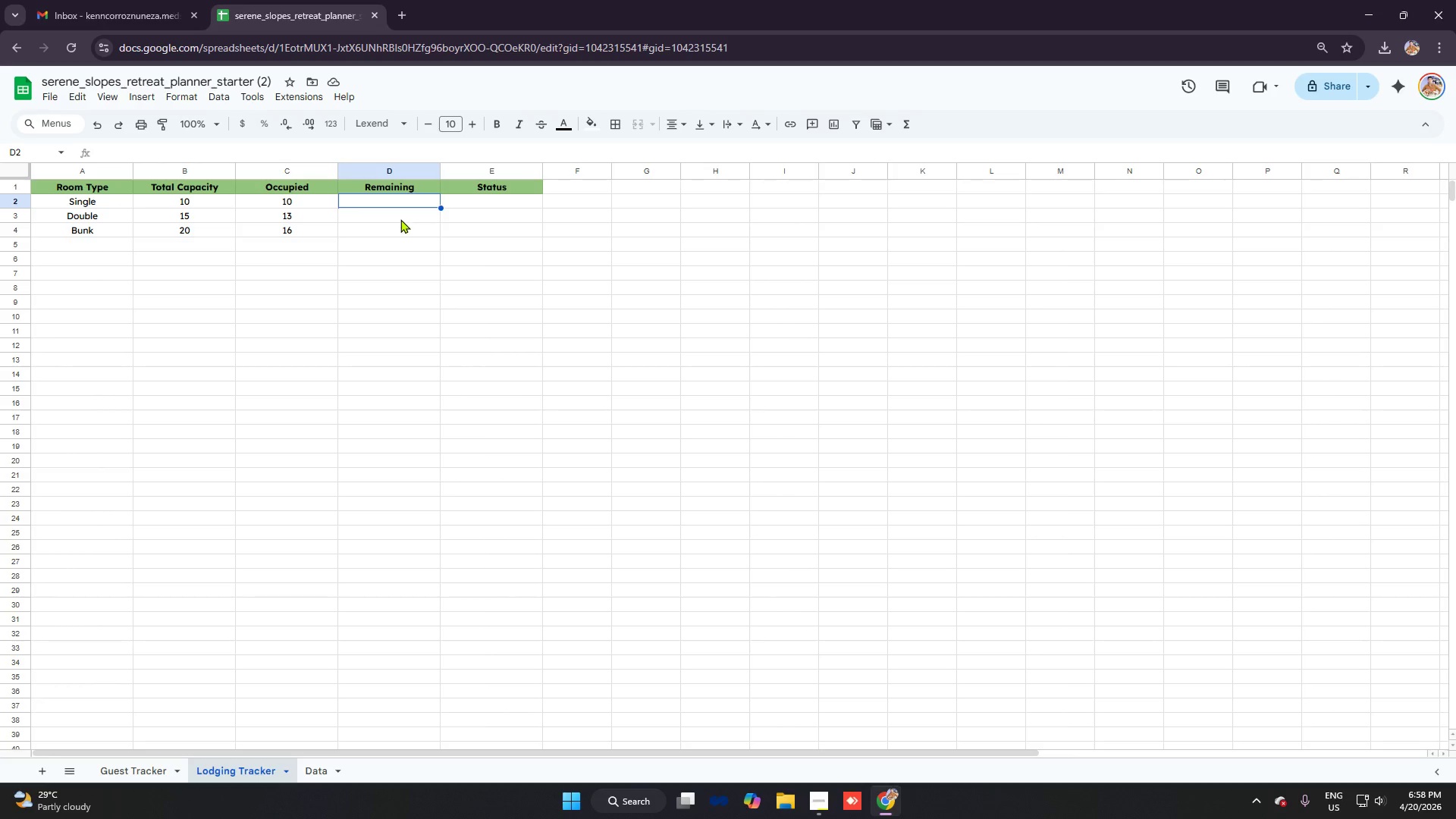 
double_click([397, 202])
 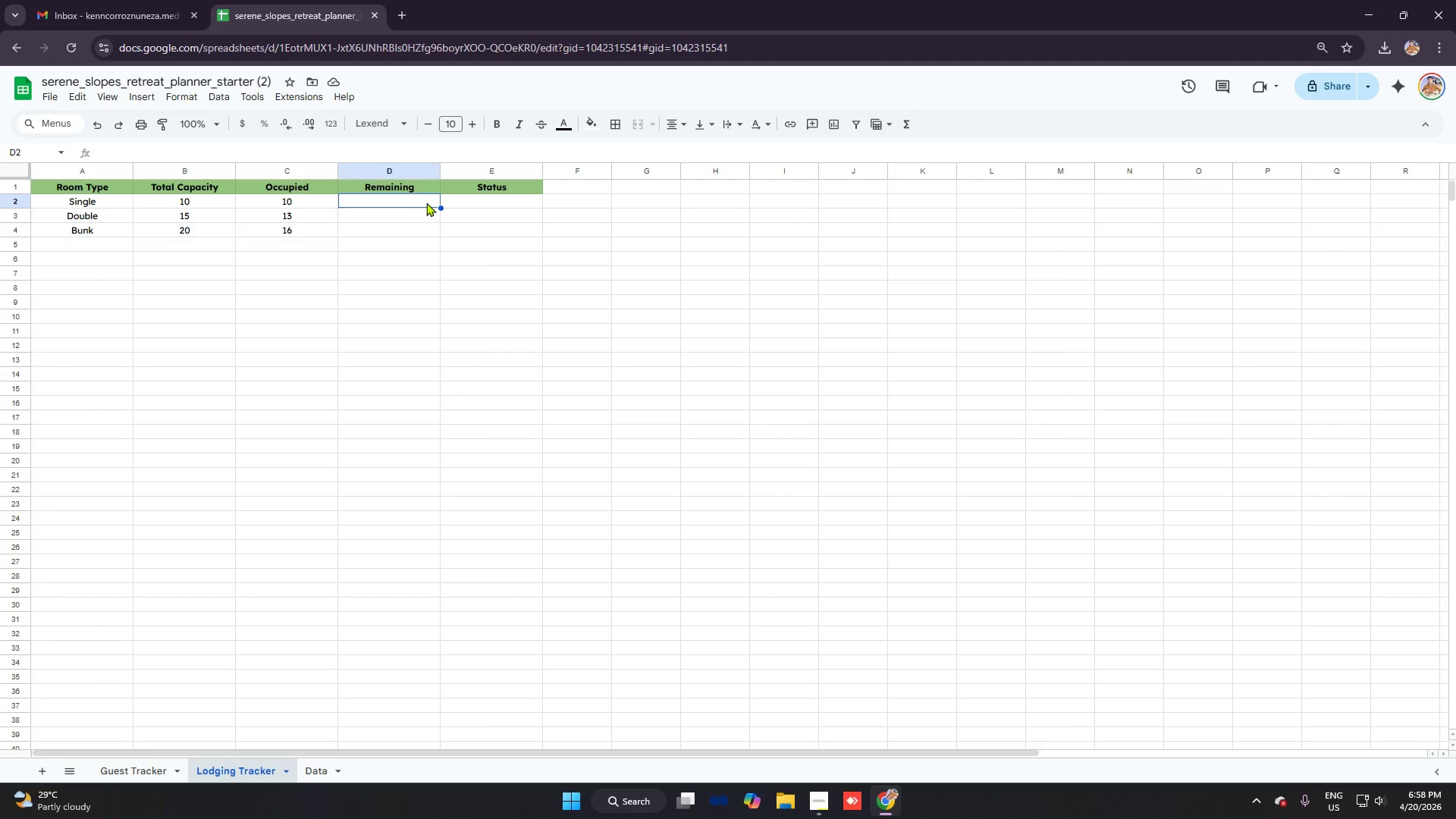 
wait(8.14)
 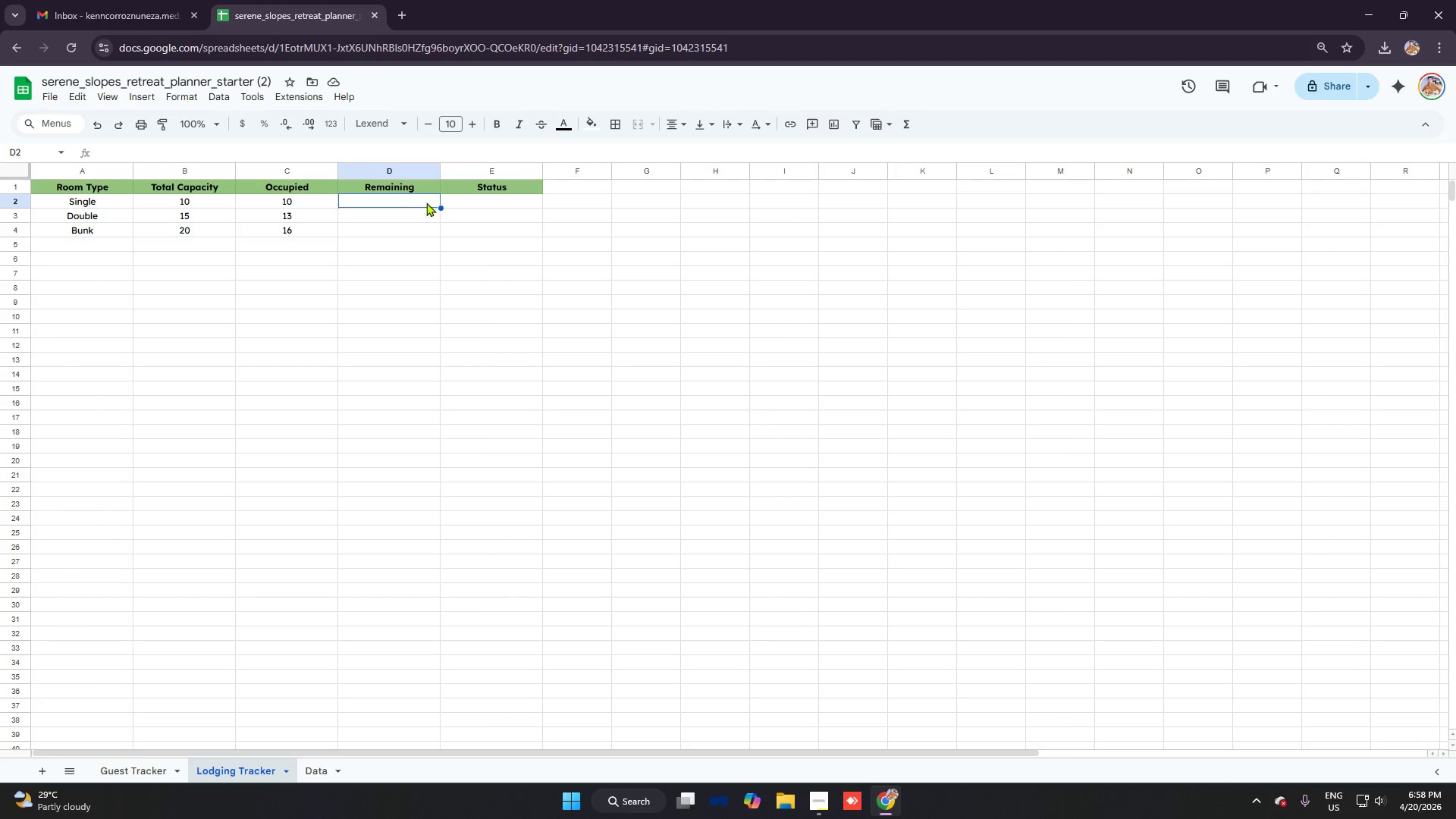 
type(=b2-)
 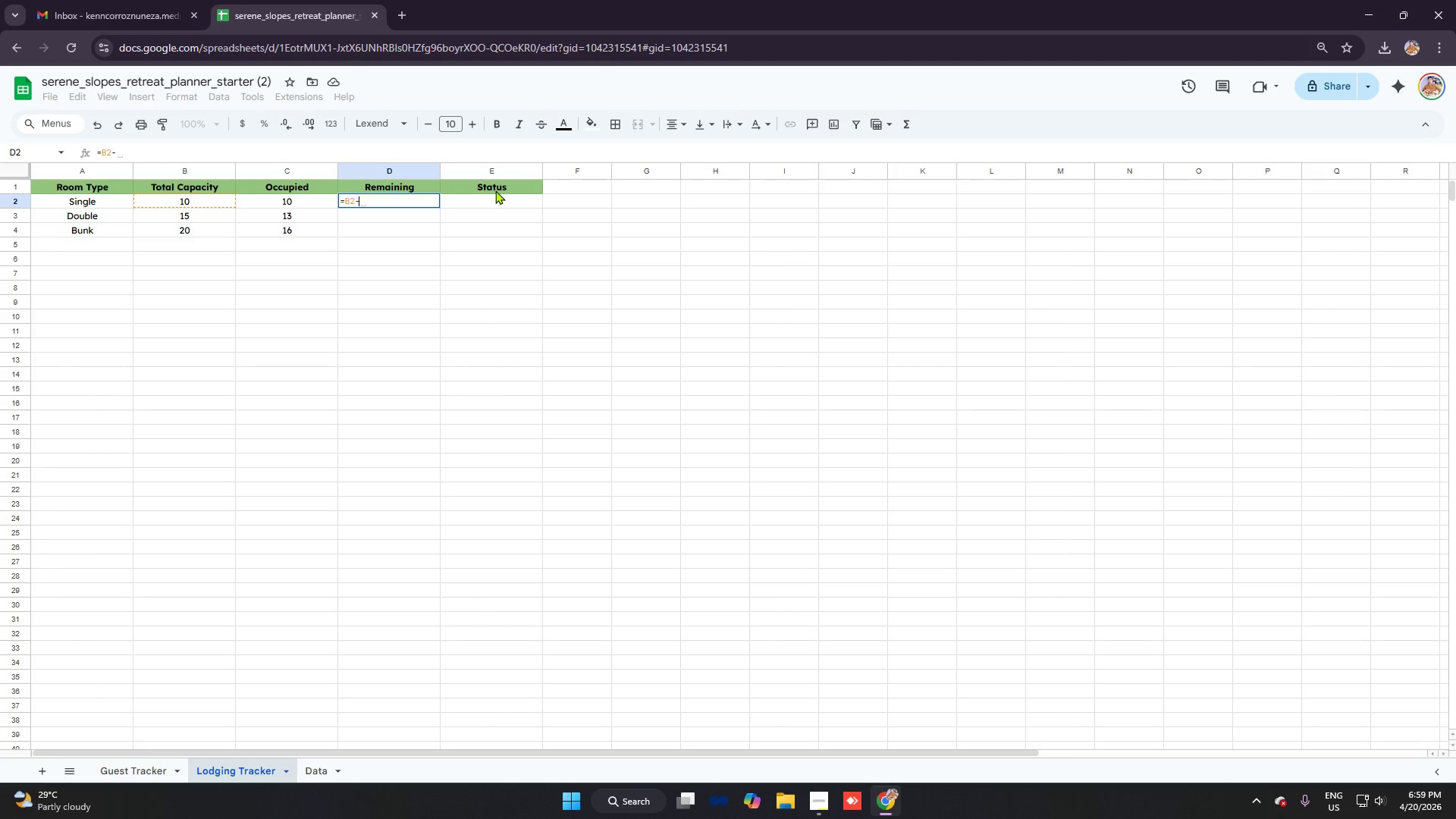 
wait(28.81)
 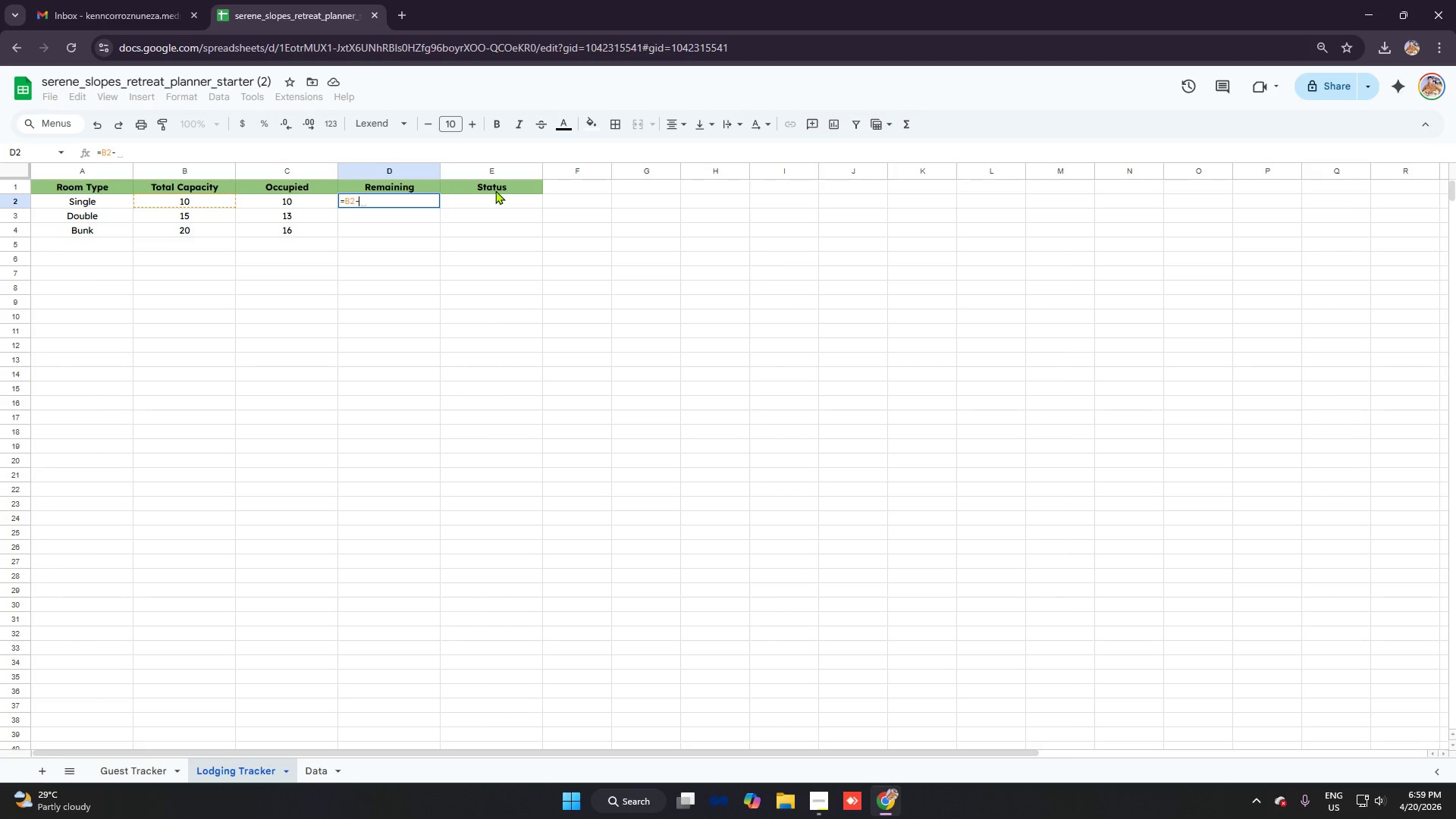 
type(c2)
 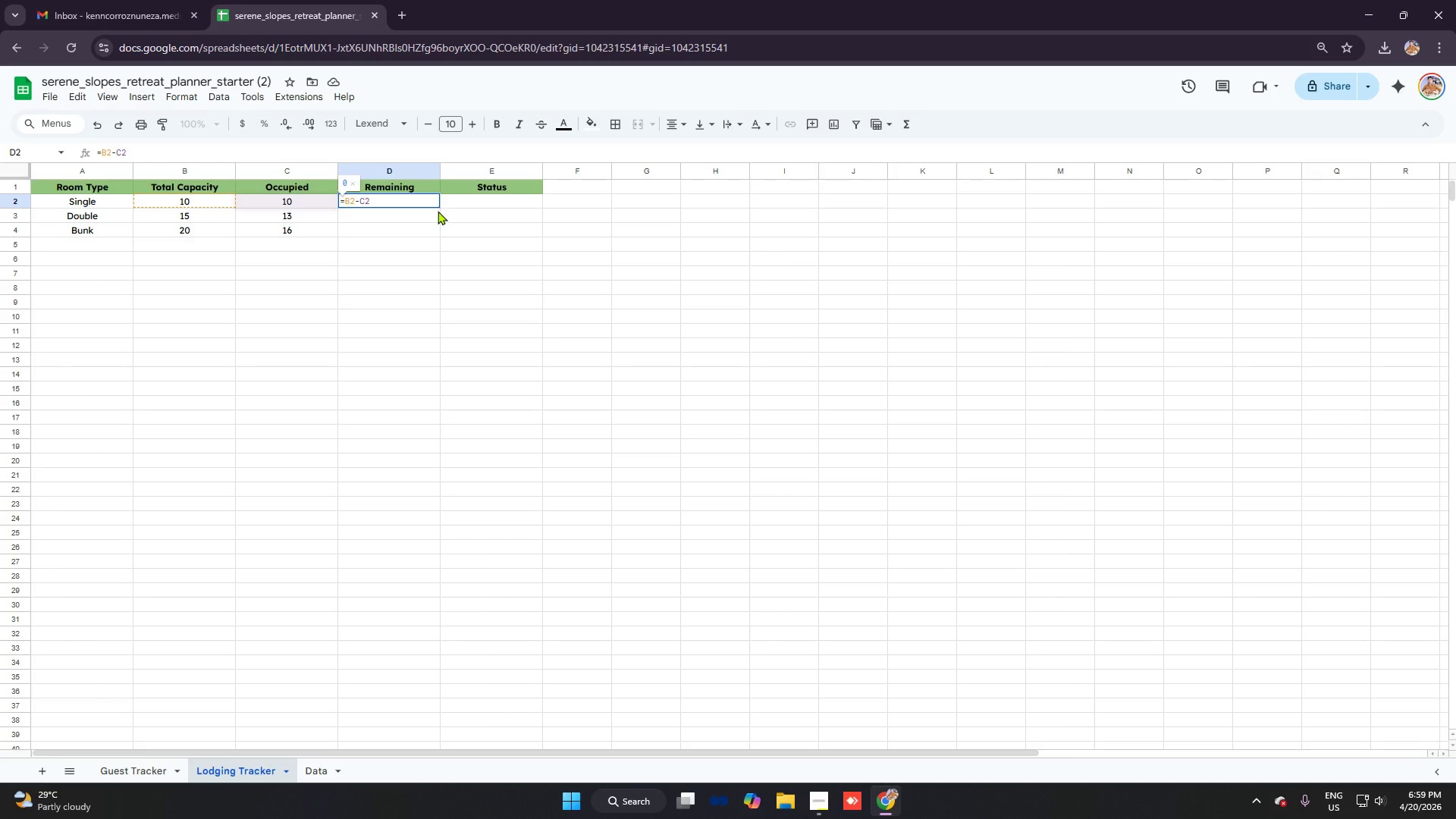 
key(Enter)
 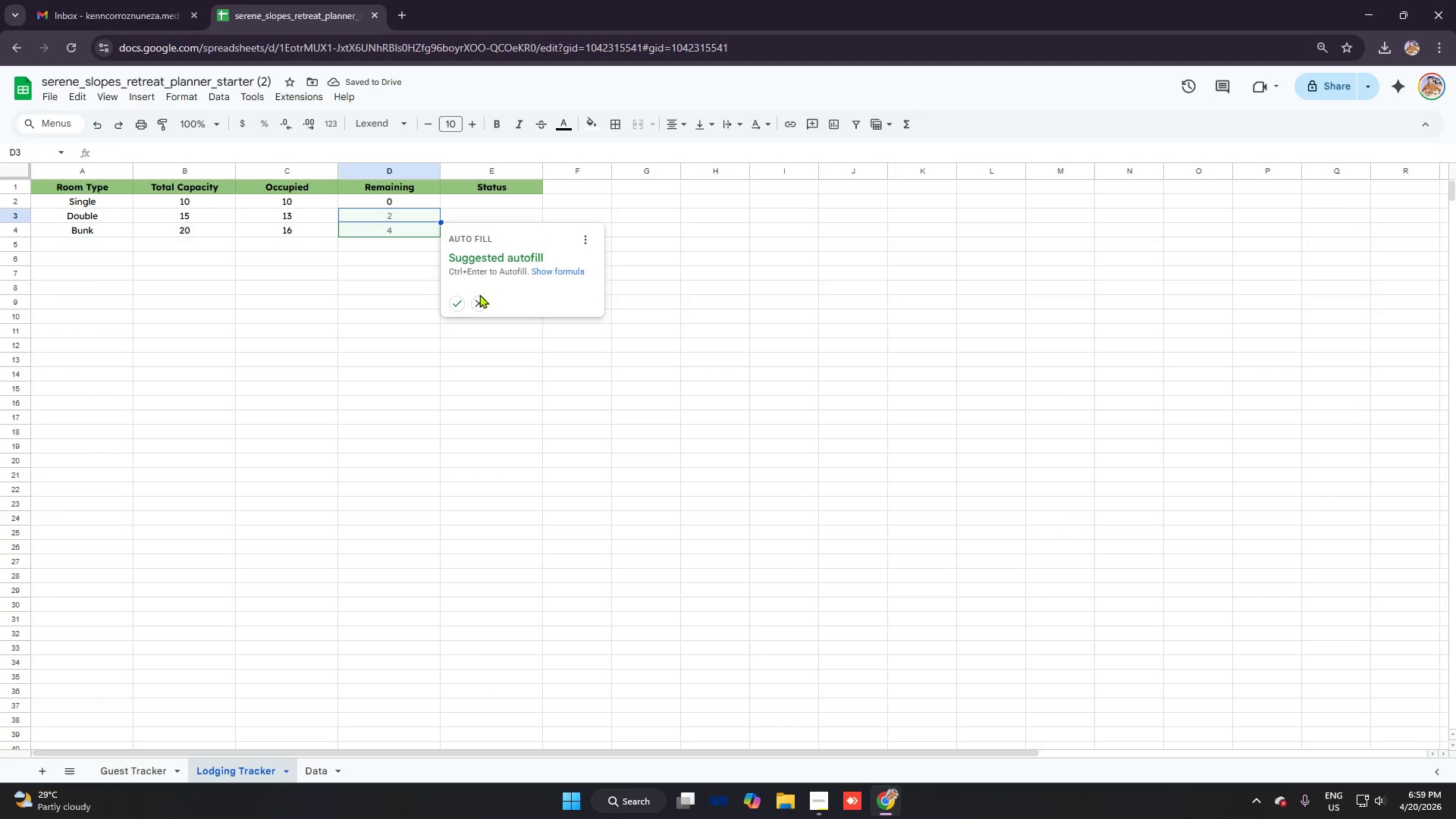 
left_click([453, 305])
 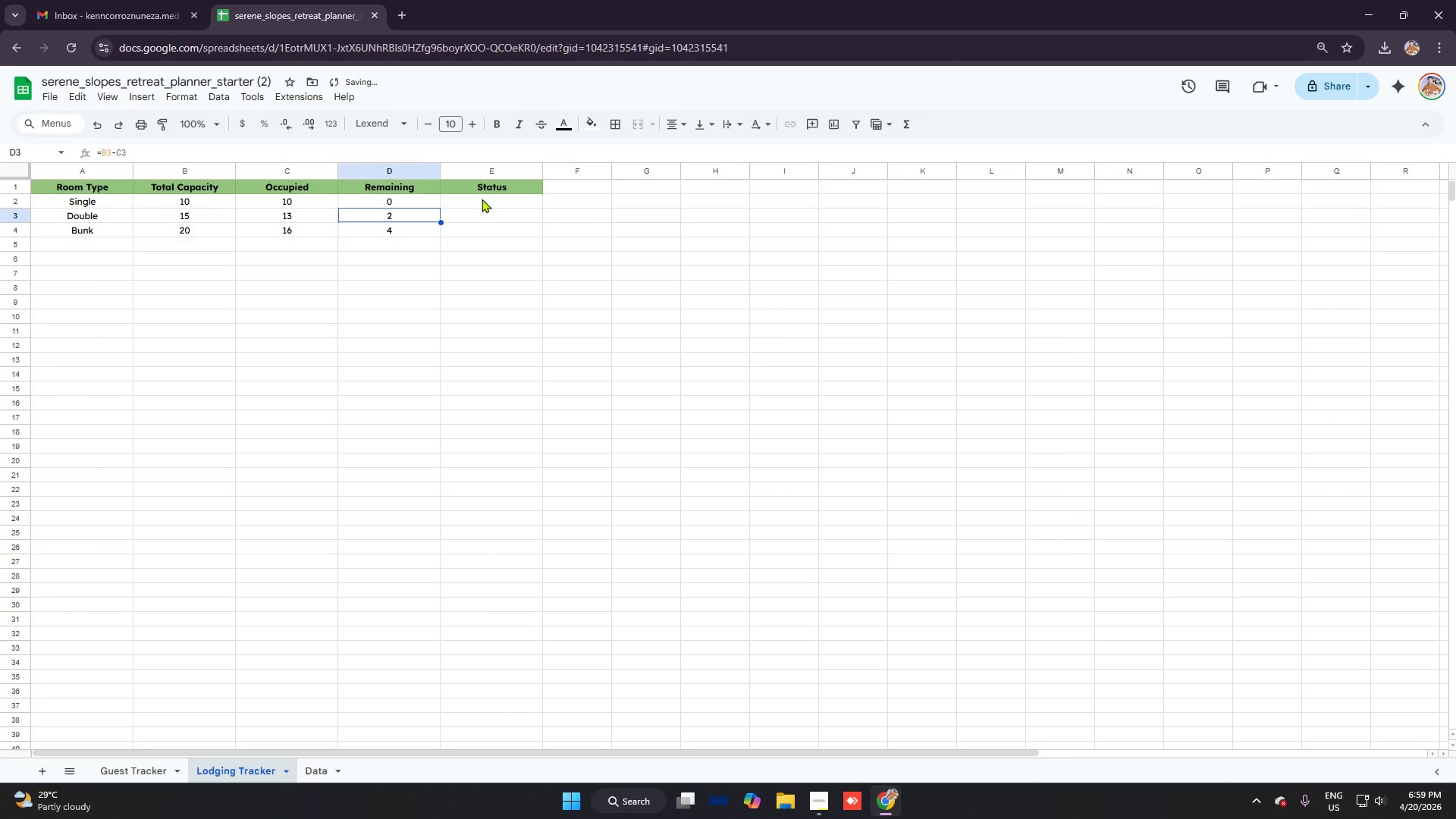 
left_click([482, 199])
 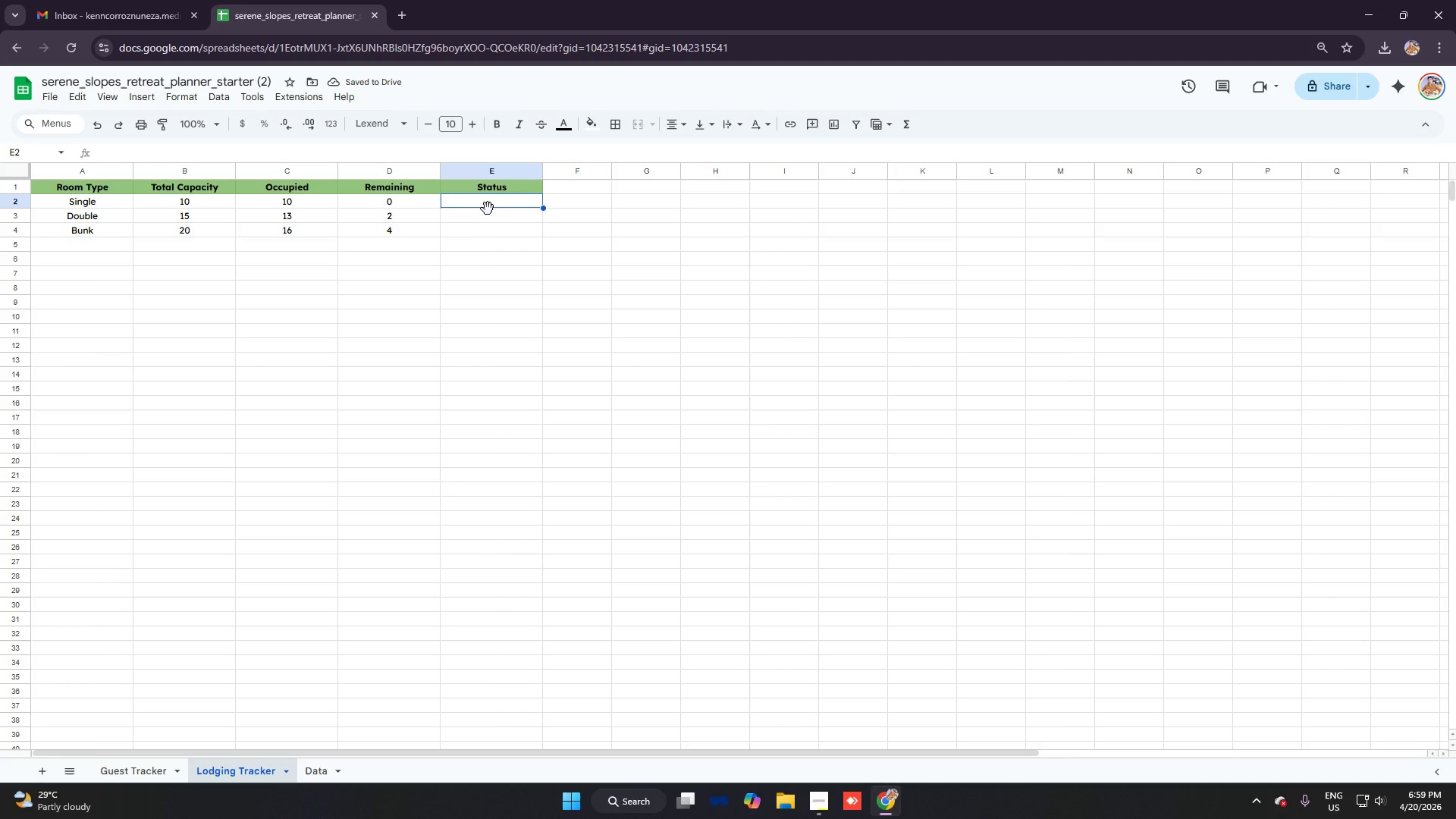 
type(=if)
key(Tab)
type(d2<0)
 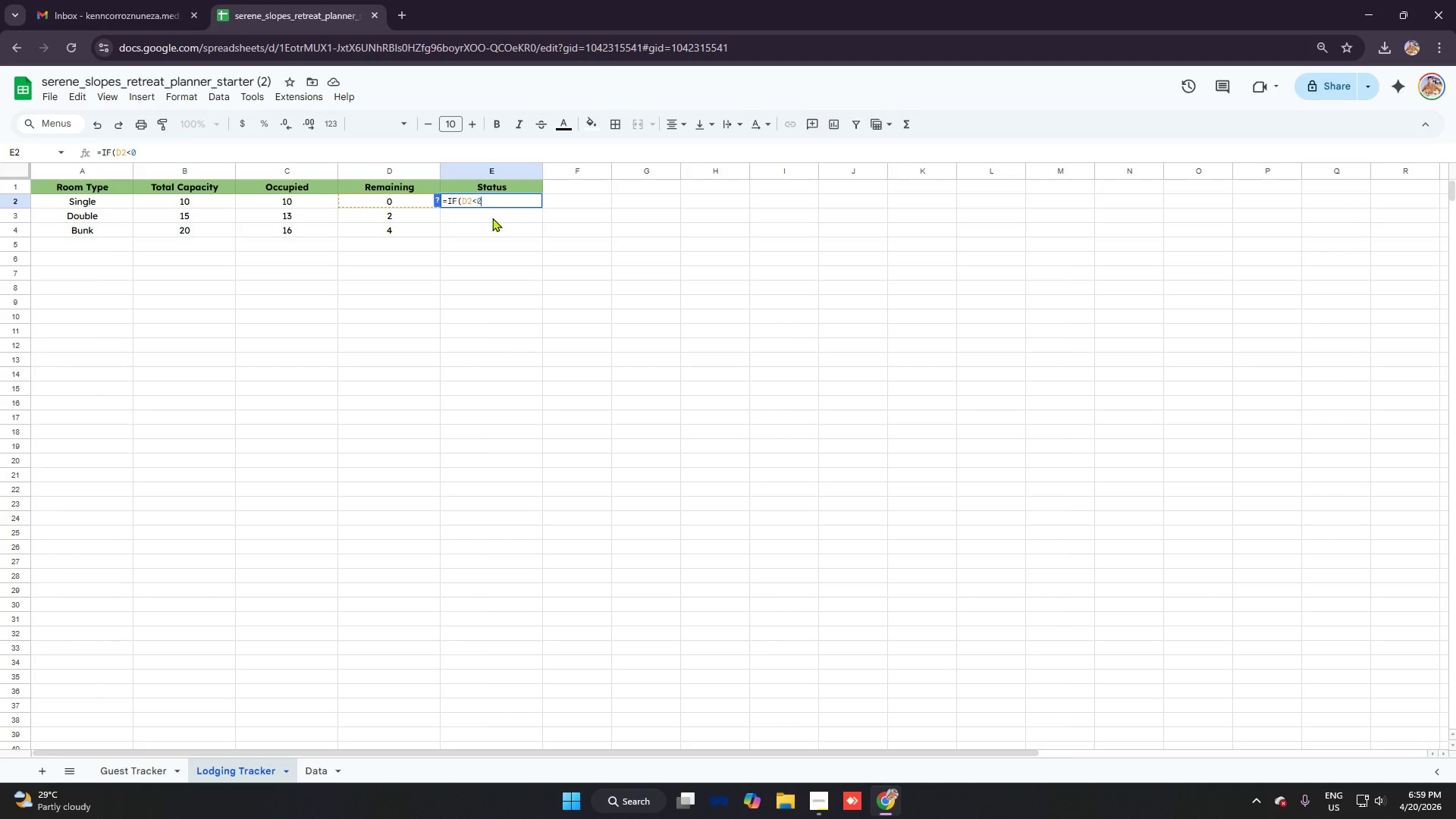 
wait(5.58)
 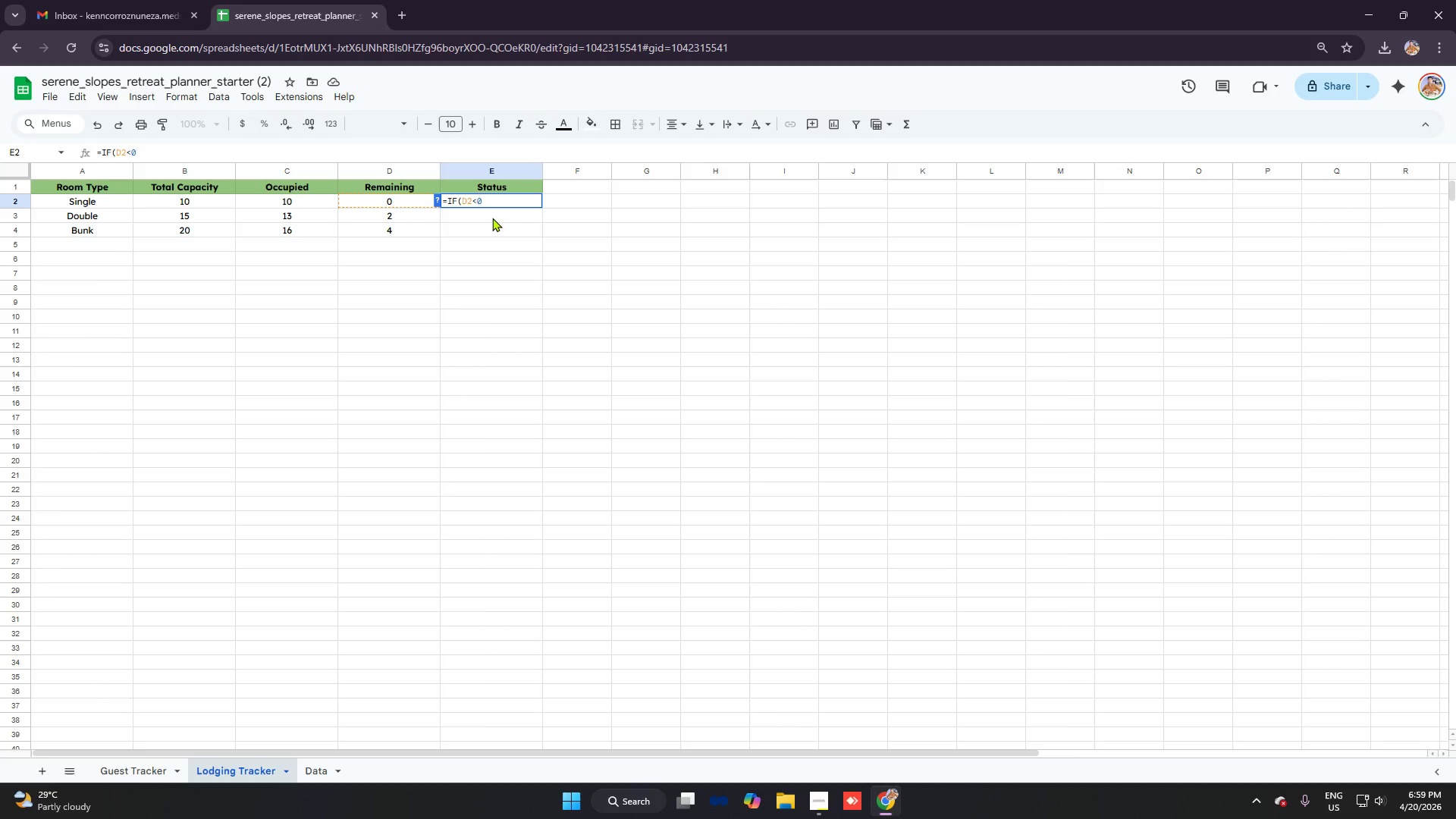 
type(,"overbooked",")
 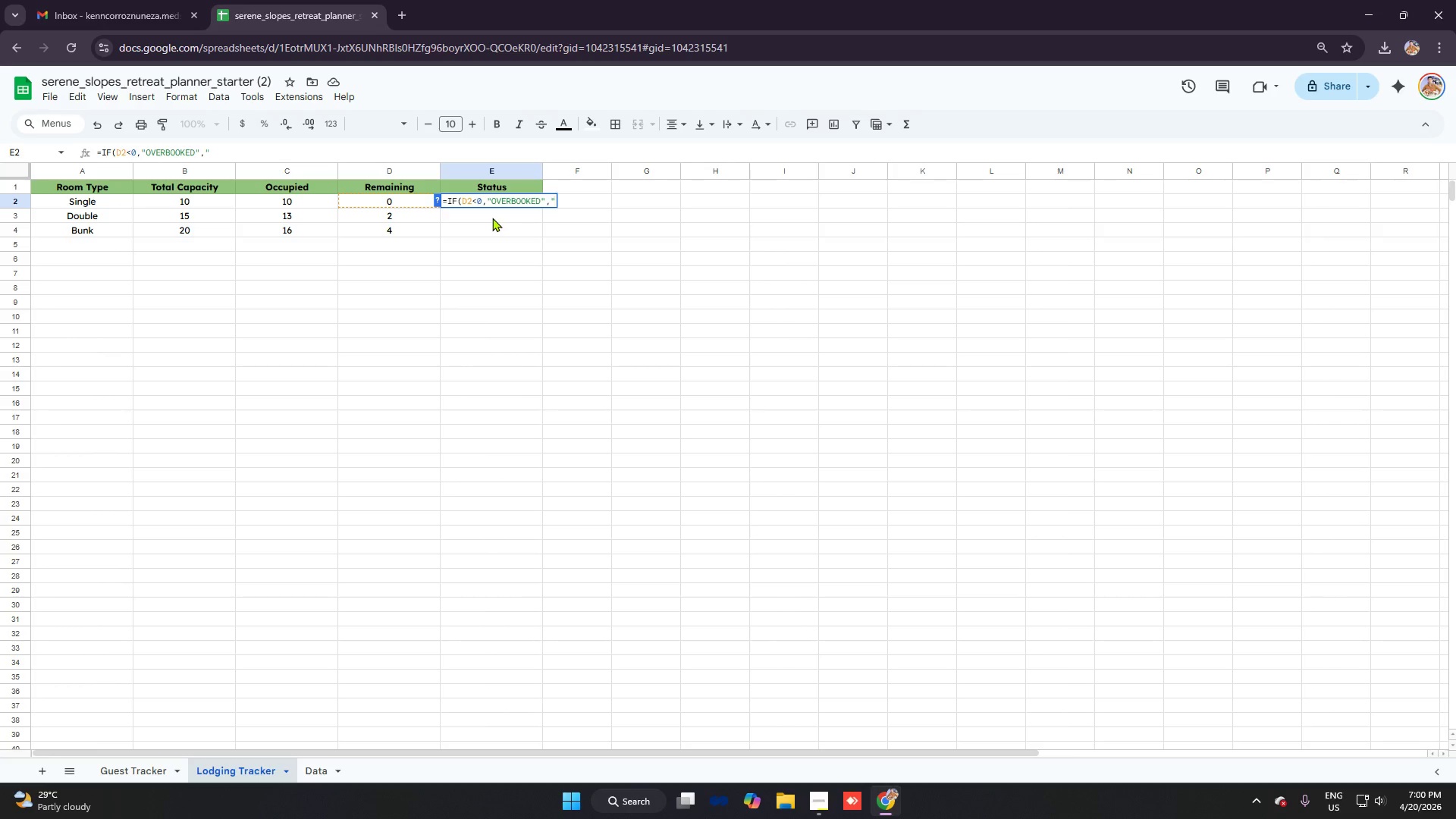 
type(available")
 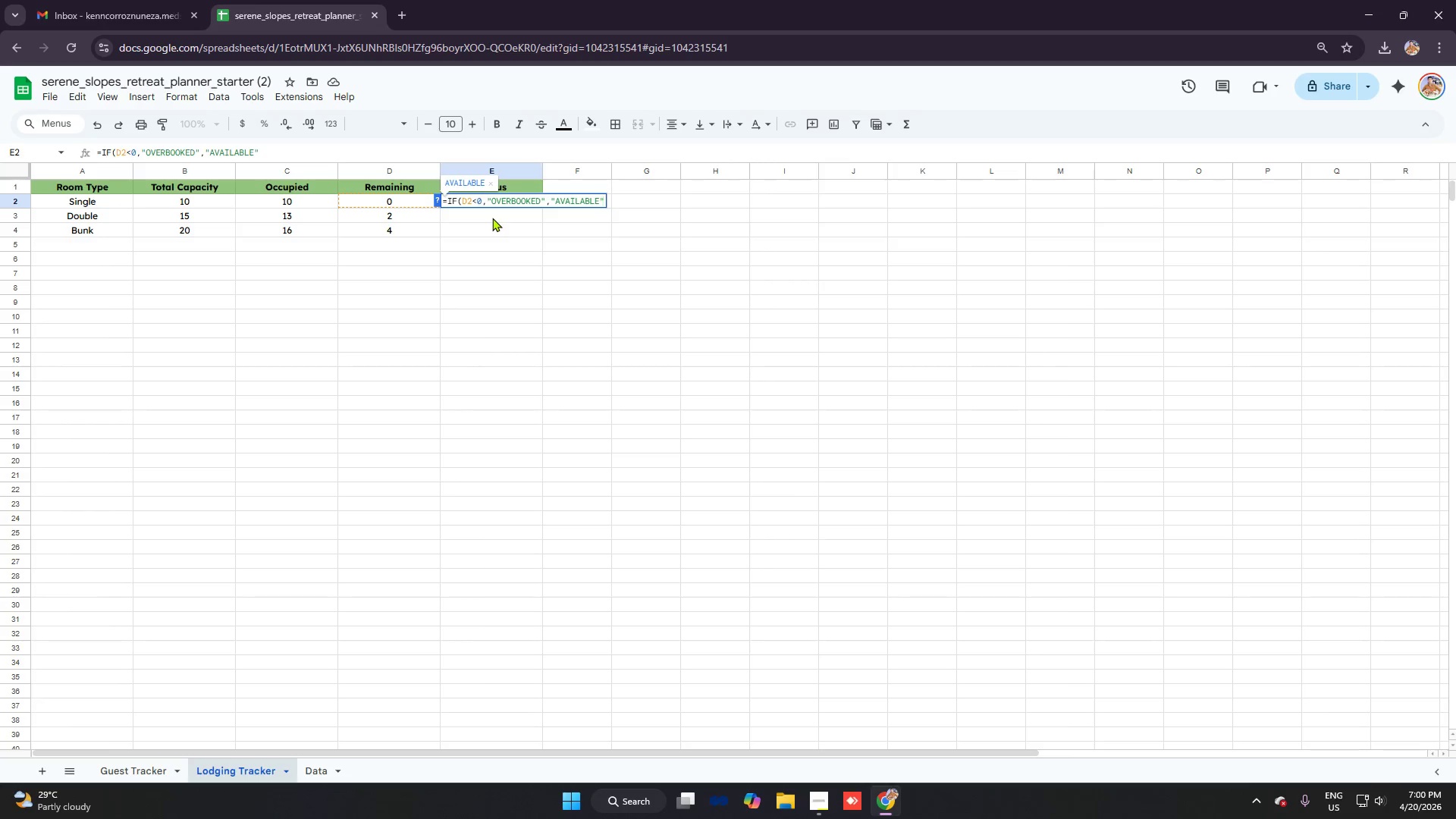 
key(Enter)
 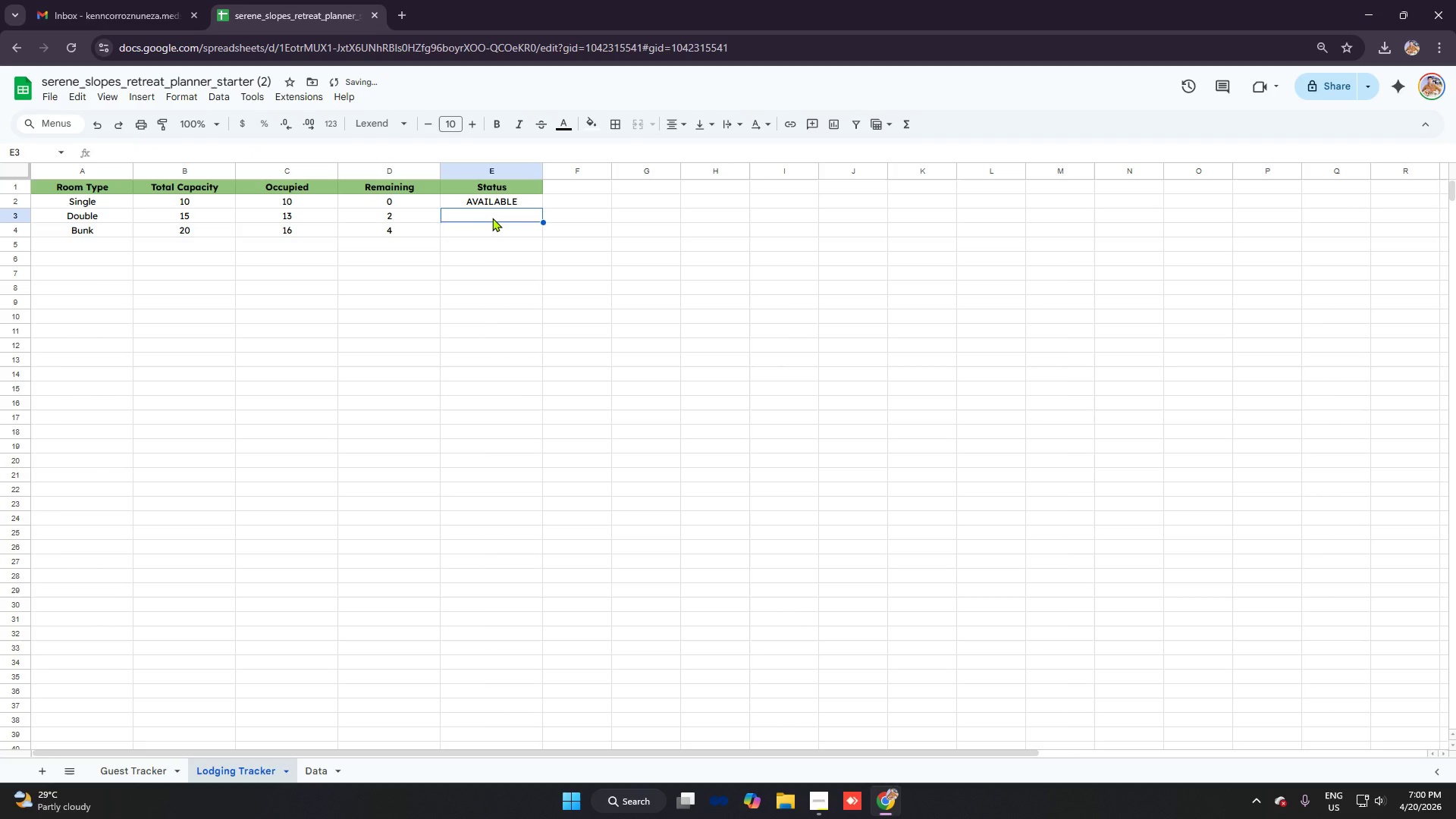 
type(=if)
key(Tab)
key(Backspace)
type(=if)
key(Tab)
key(Backspace)
type(-=f)
key(Backspace)
key(Backspace)
key(Backspace)
type(=f)
key(Backspace)
type(if)
key(Tab)
type(=)
key(Tab)
 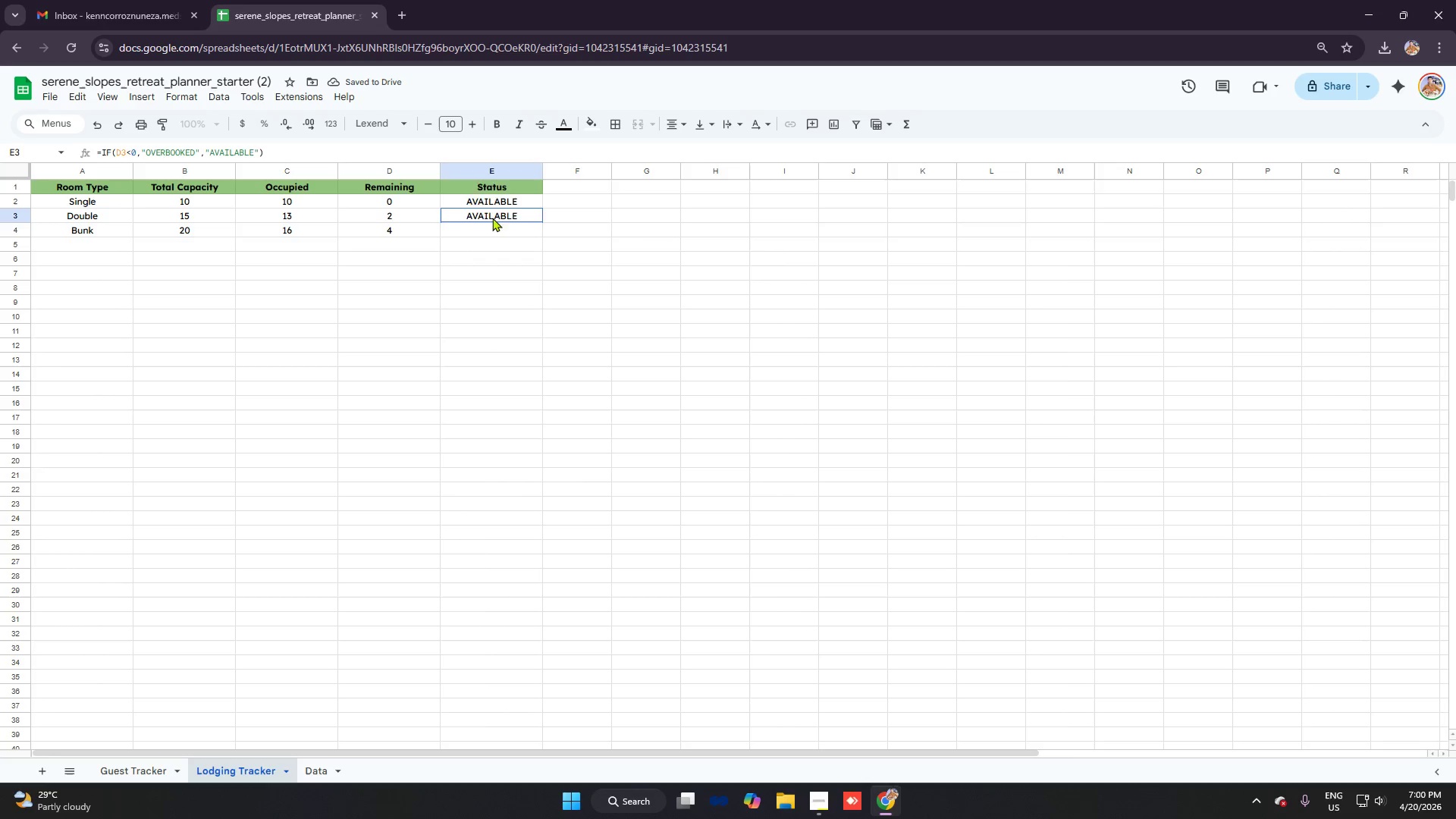 
key(Enter)
 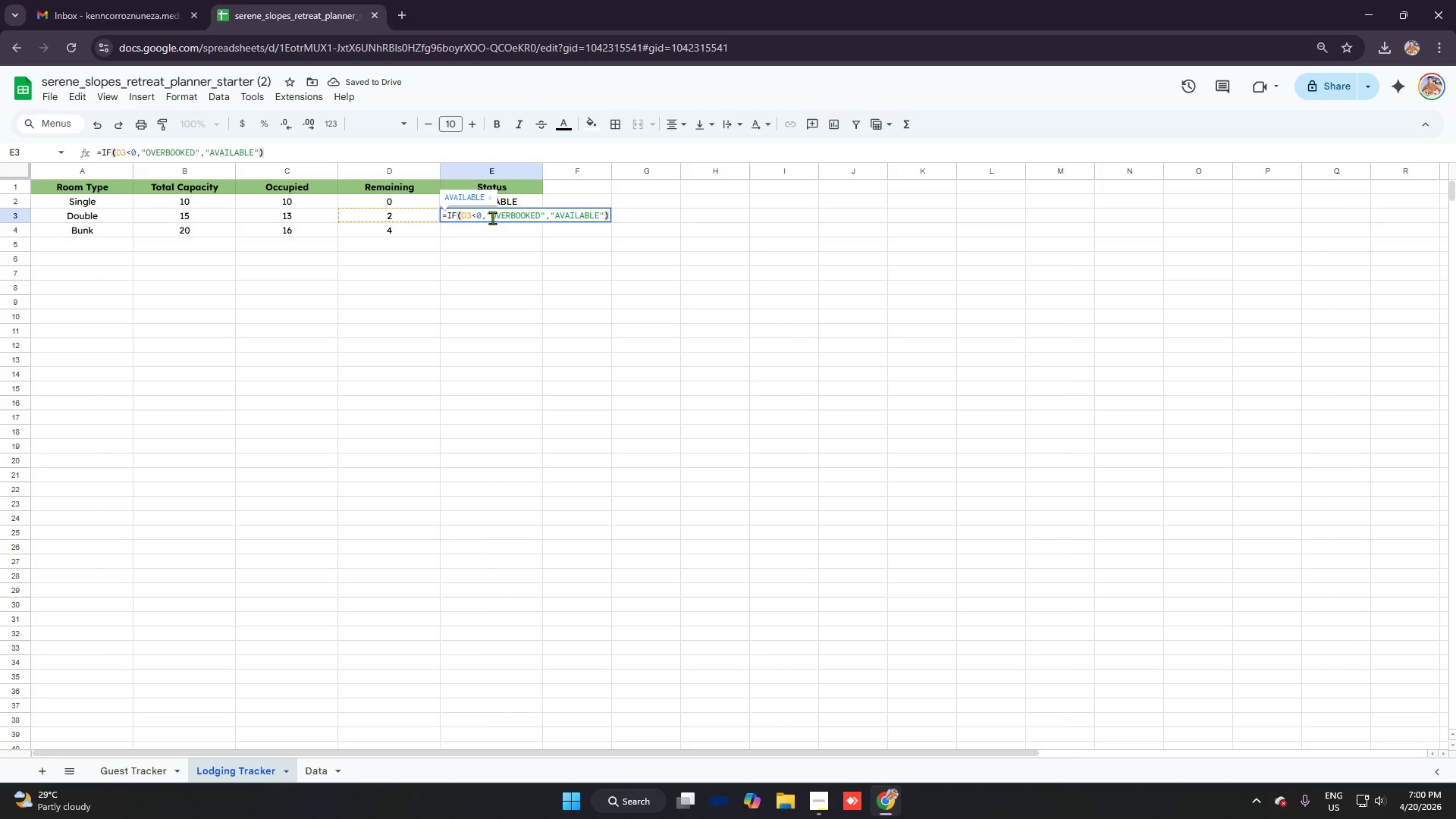 
key(Enter)
 